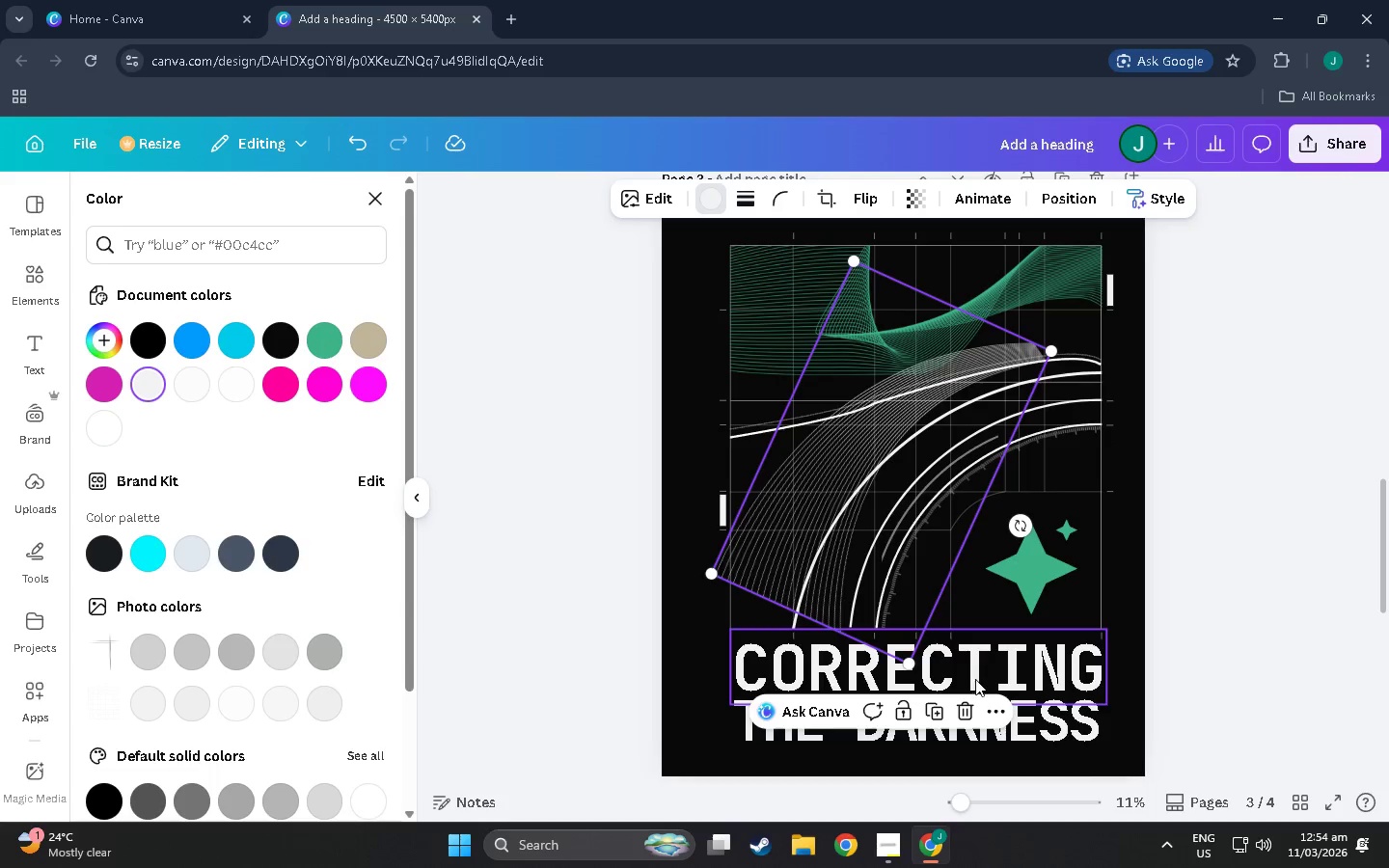 
left_click([965, 708])
 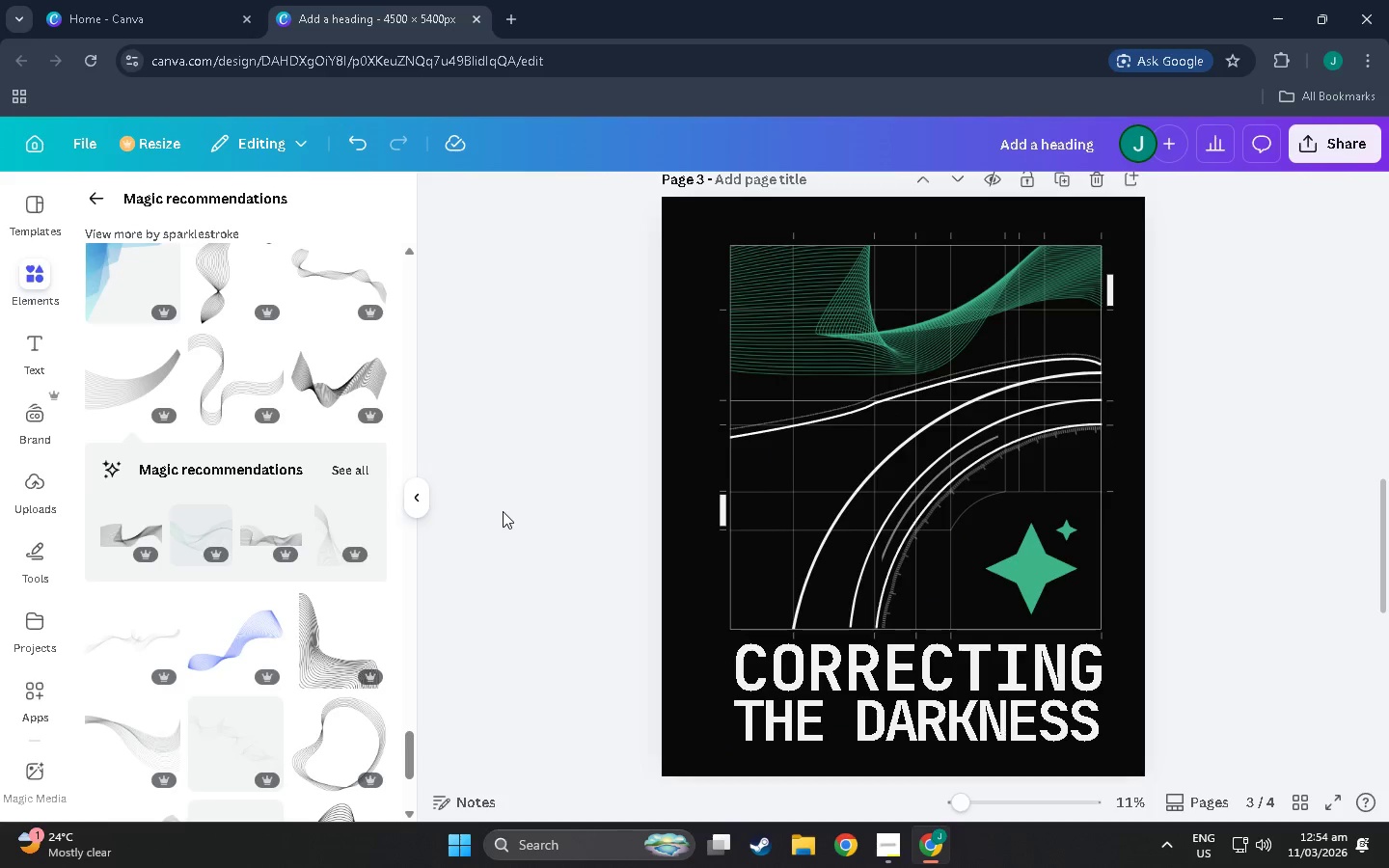 
scroll: coordinate [257, 731], scroll_direction: down, amount: 28.0
 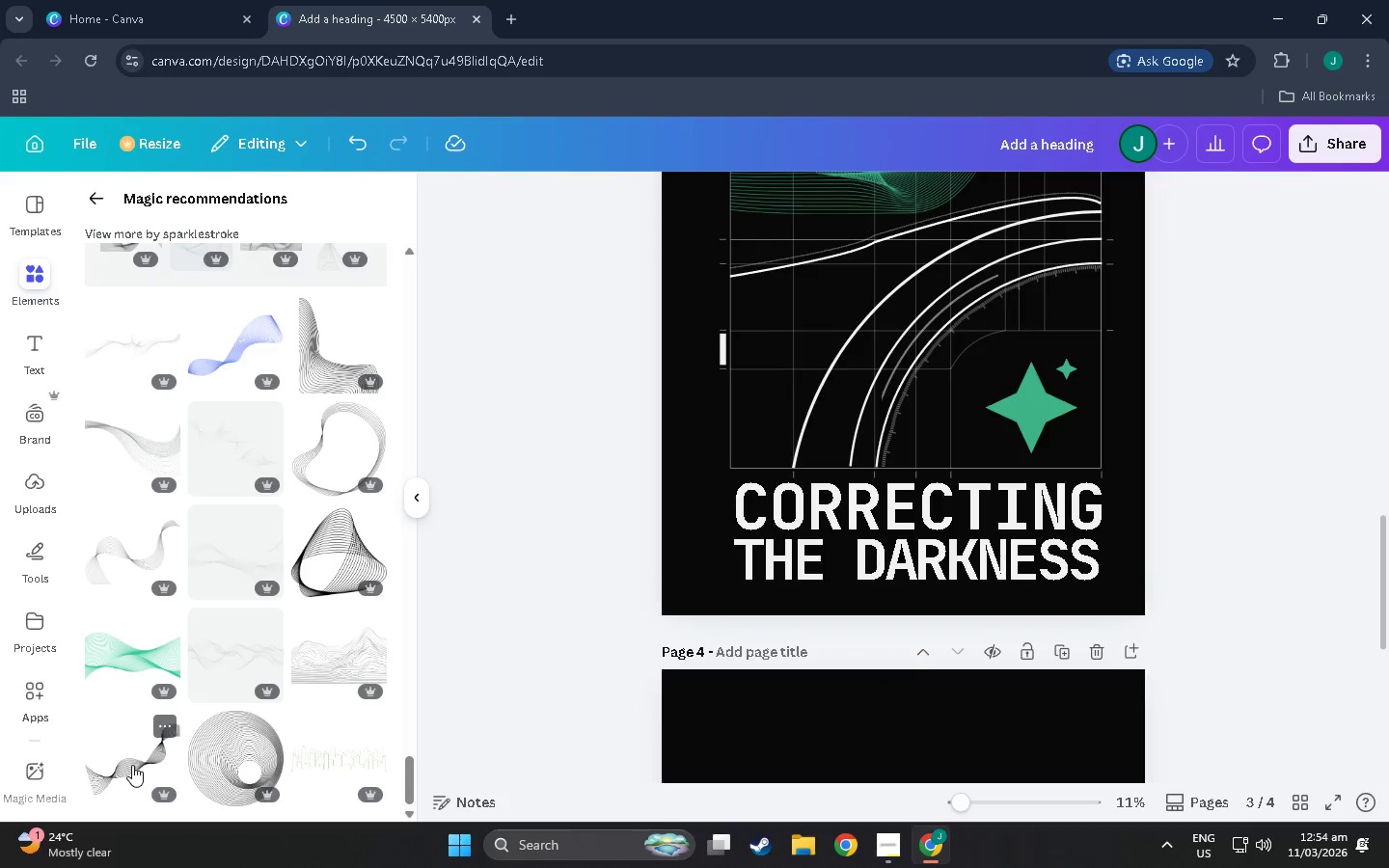 
left_click([132, 765])
 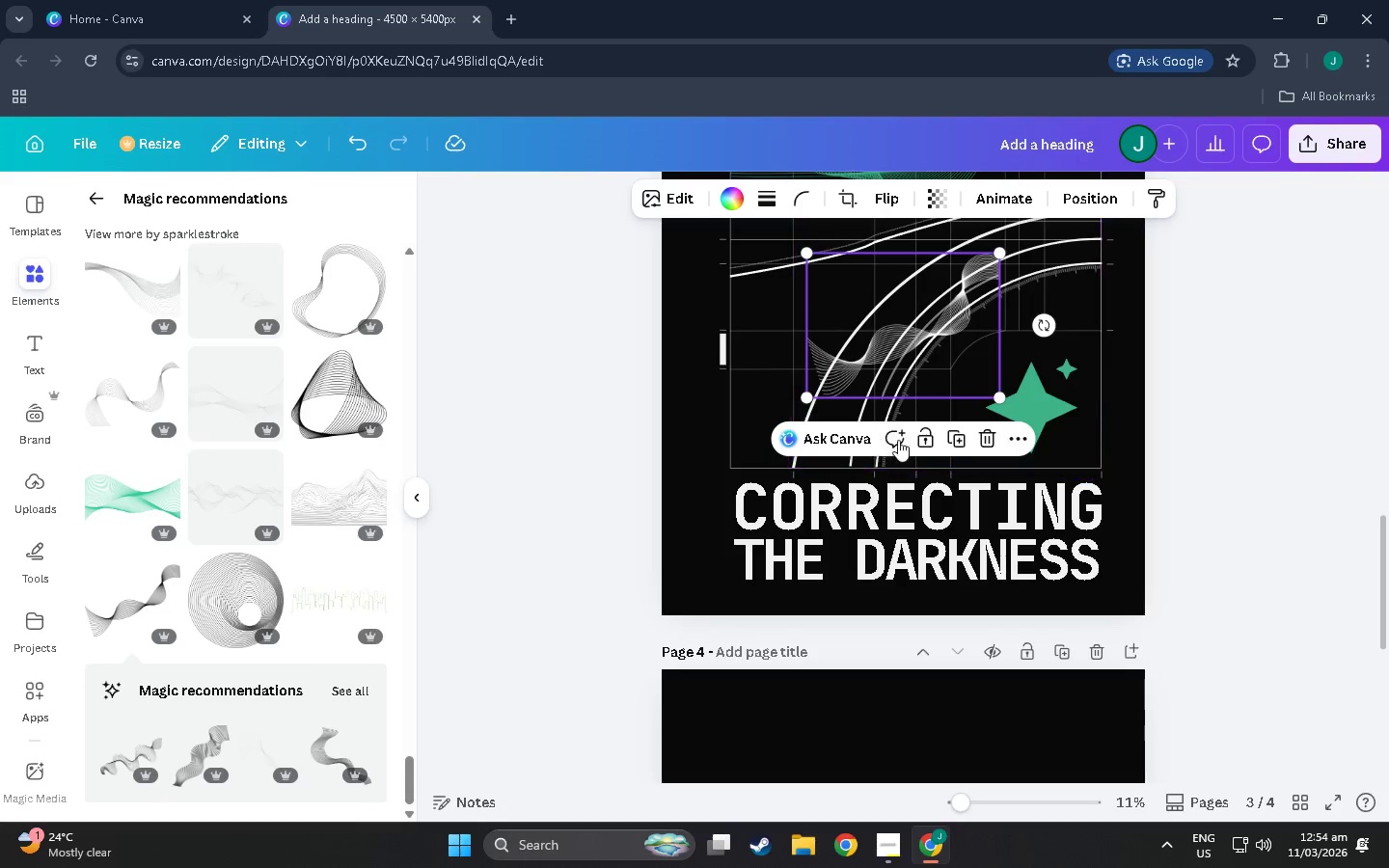 
left_click_drag(start_coordinate=[1044, 335], to_coordinate=[1053, 401])
 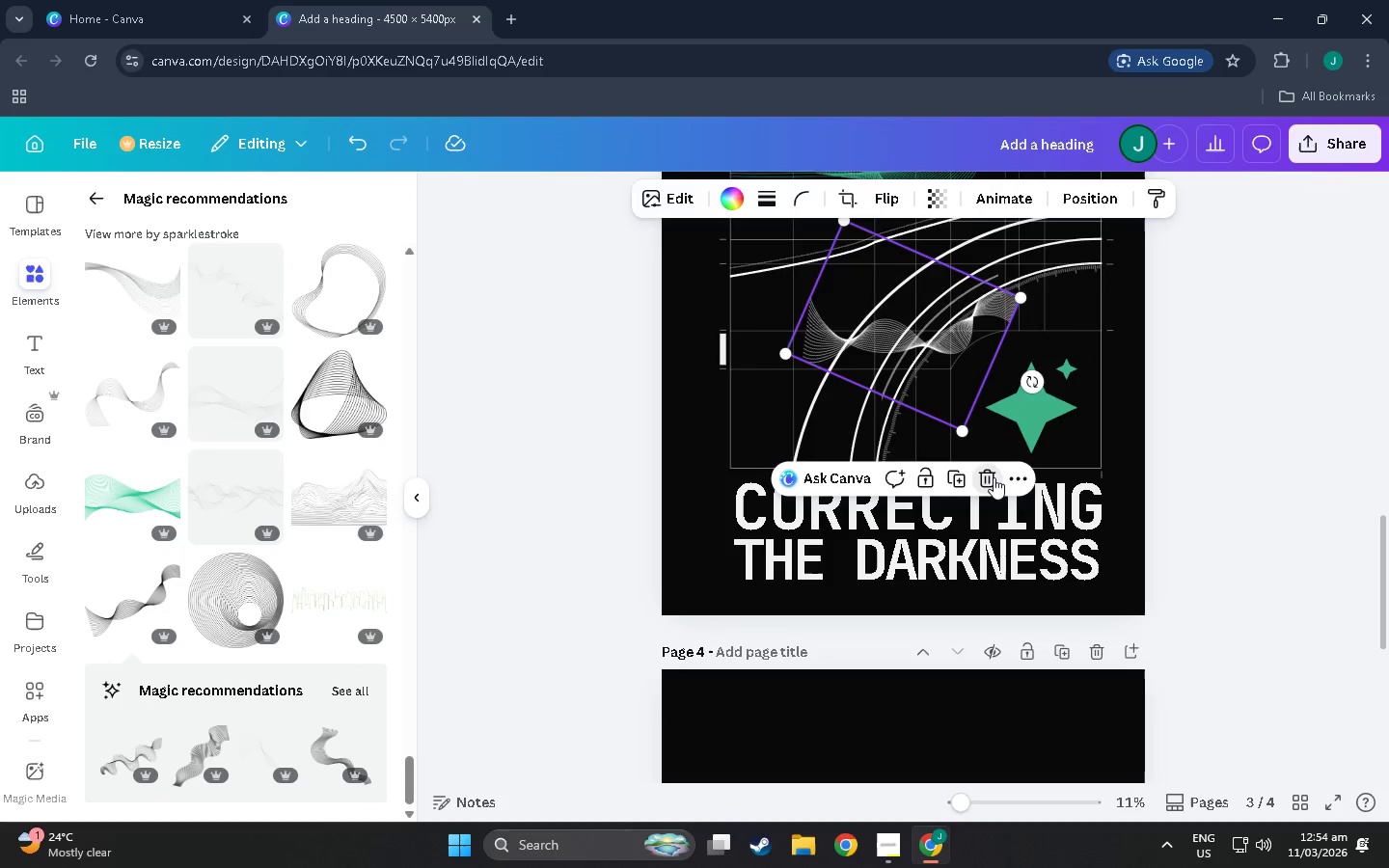 
scroll: coordinate [181, 409], scroll_direction: down, amount: 3.0
 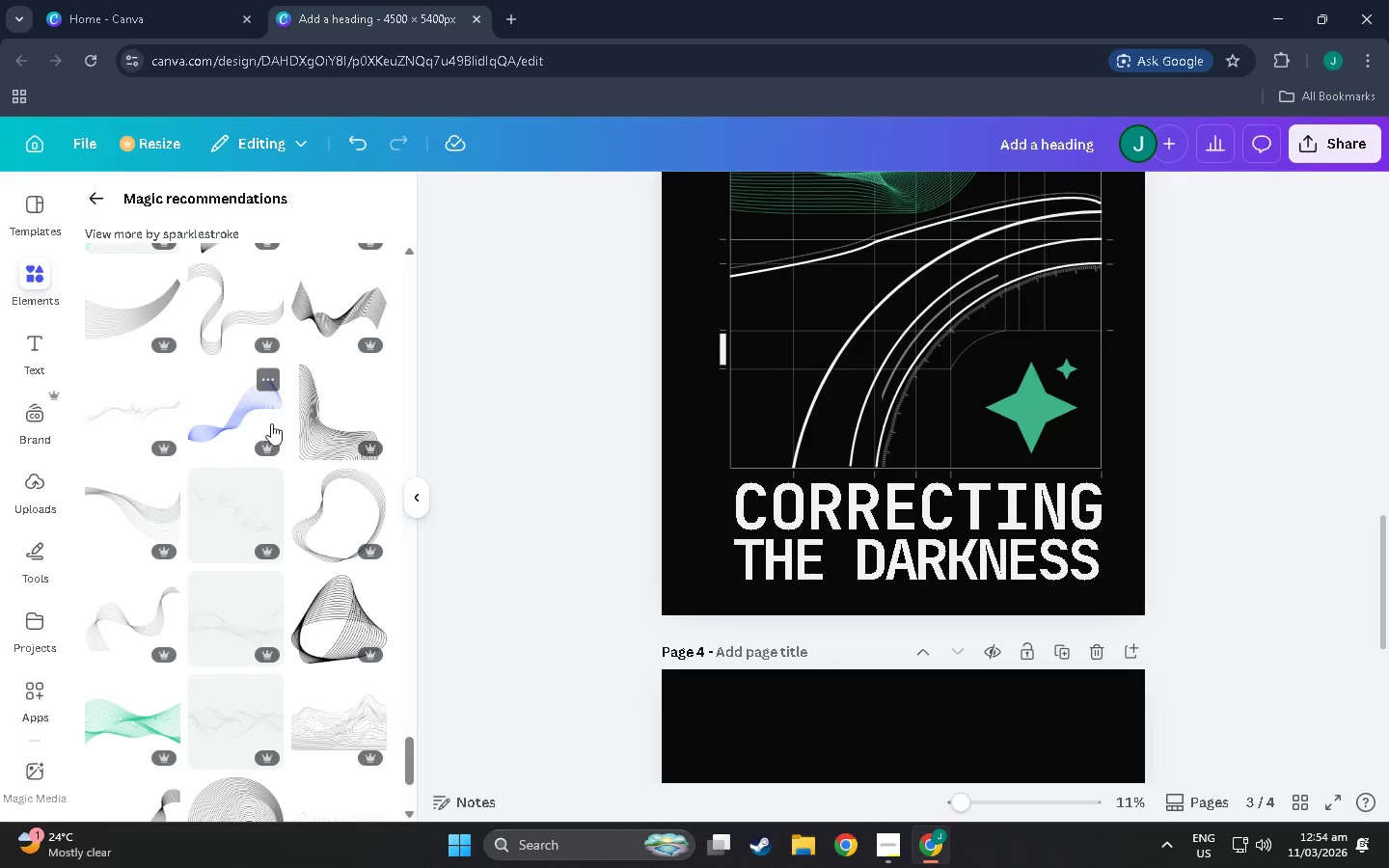 
scroll: coordinate [297, 506], scroll_direction: up, amount: 11.0
 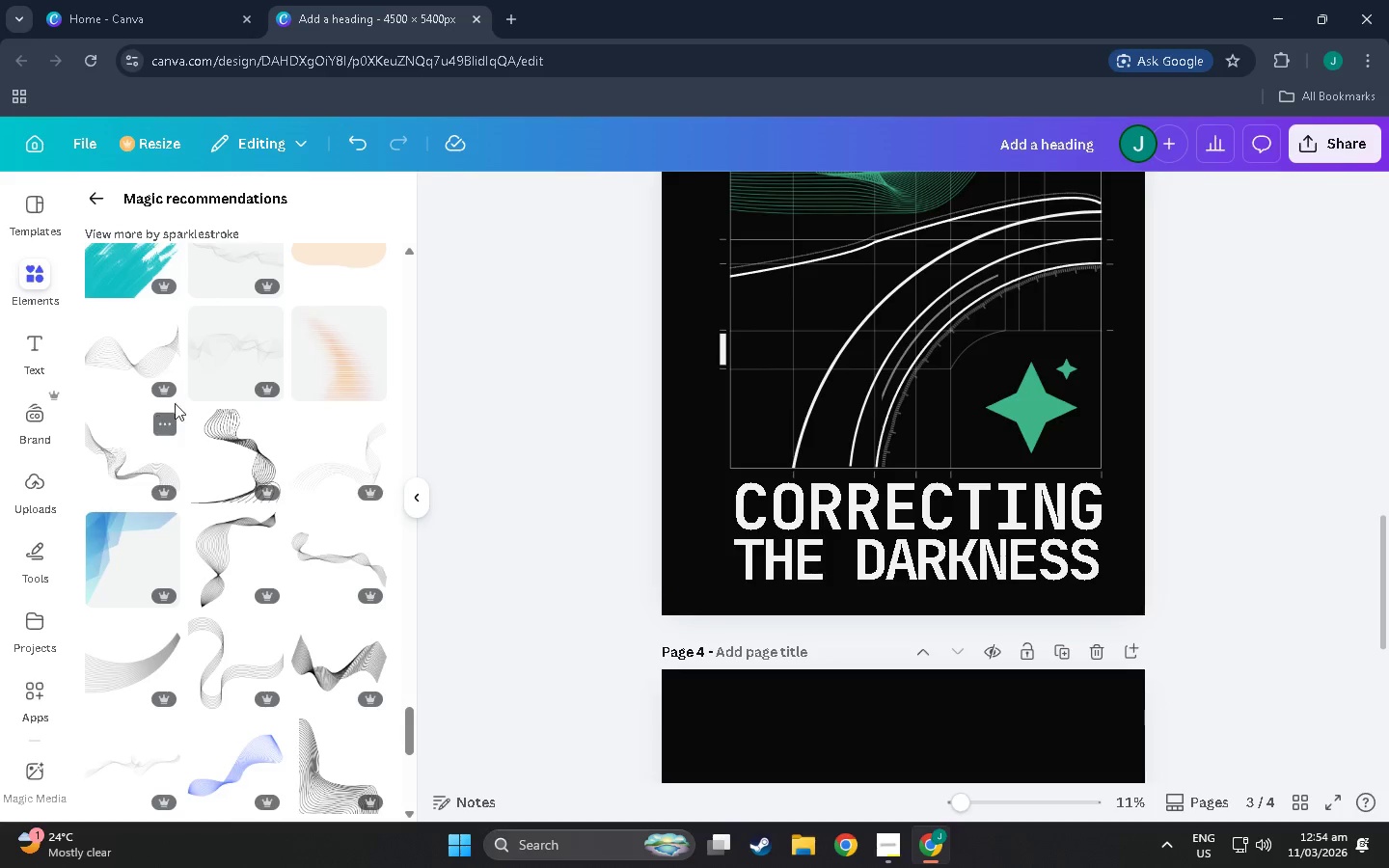 
left_click([161, 431])
 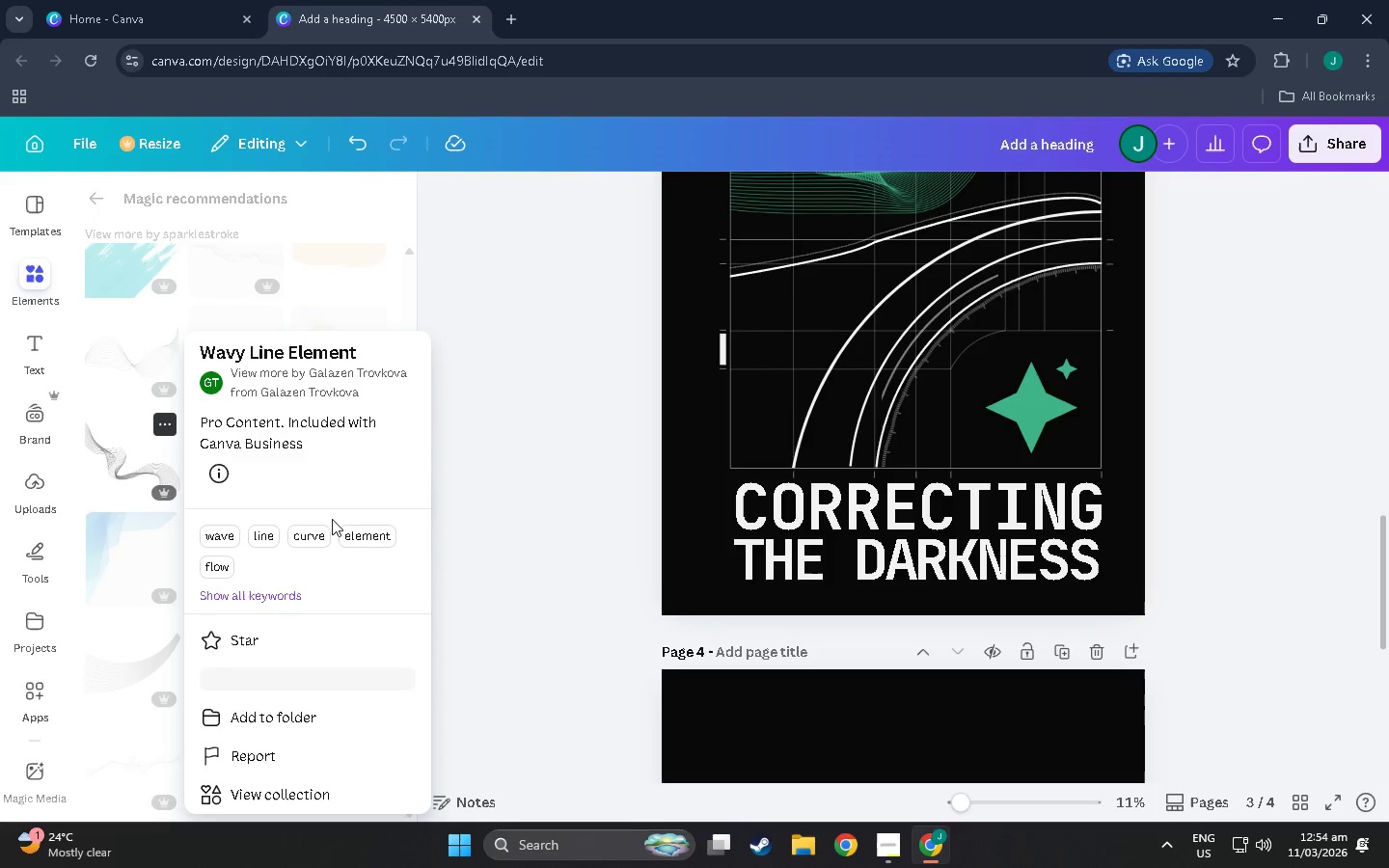 
scroll: coordinate [310, 612], scroll_direction: down, amount: 4.0
 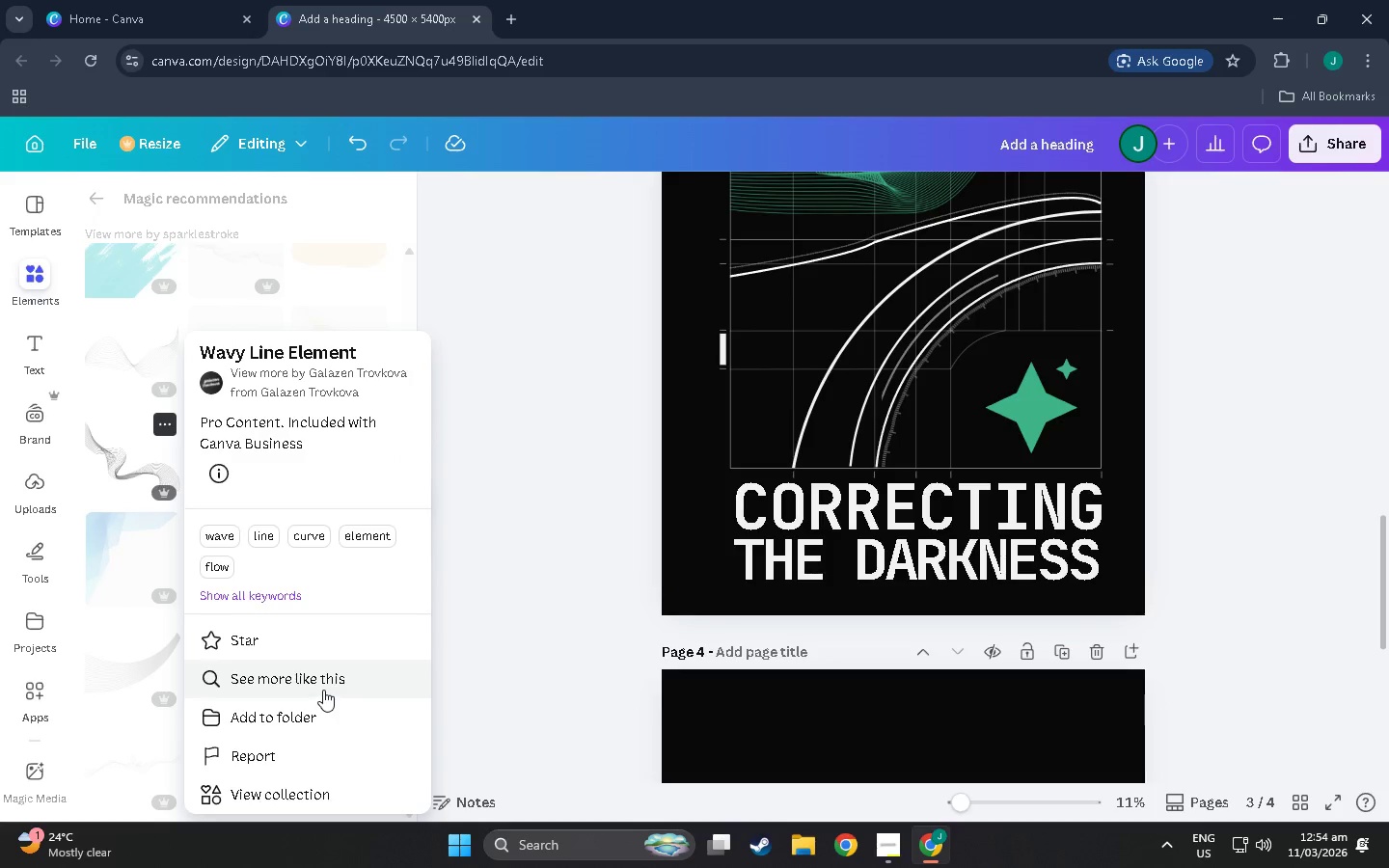 
left_click([323, 684])
 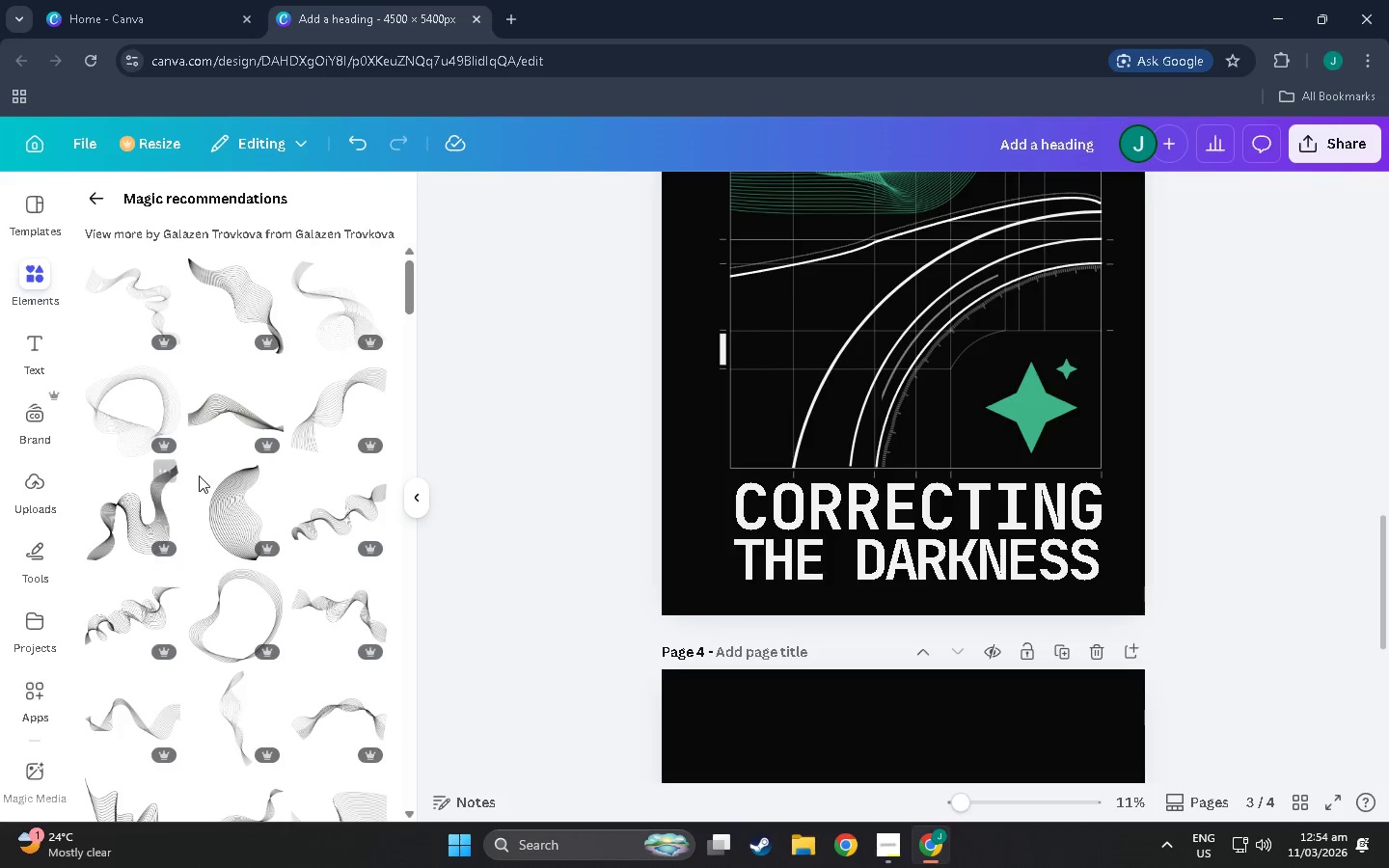 
scroll: coordinate [373, 475], scroll_direction: down, amount: 33.0
 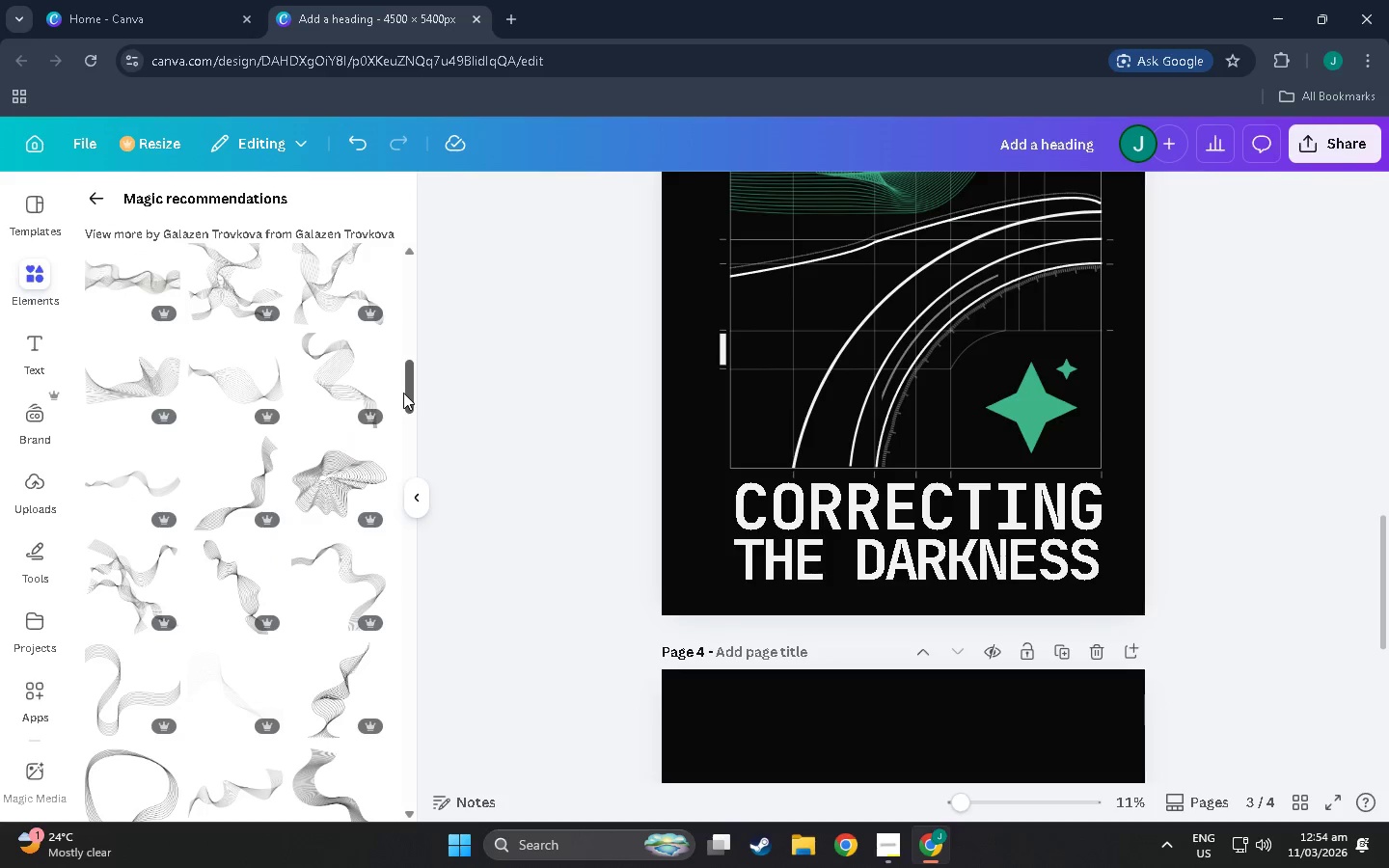 
left_click_drag(start_coordinate=[409, 394], to_coordinate=[422, 556])
 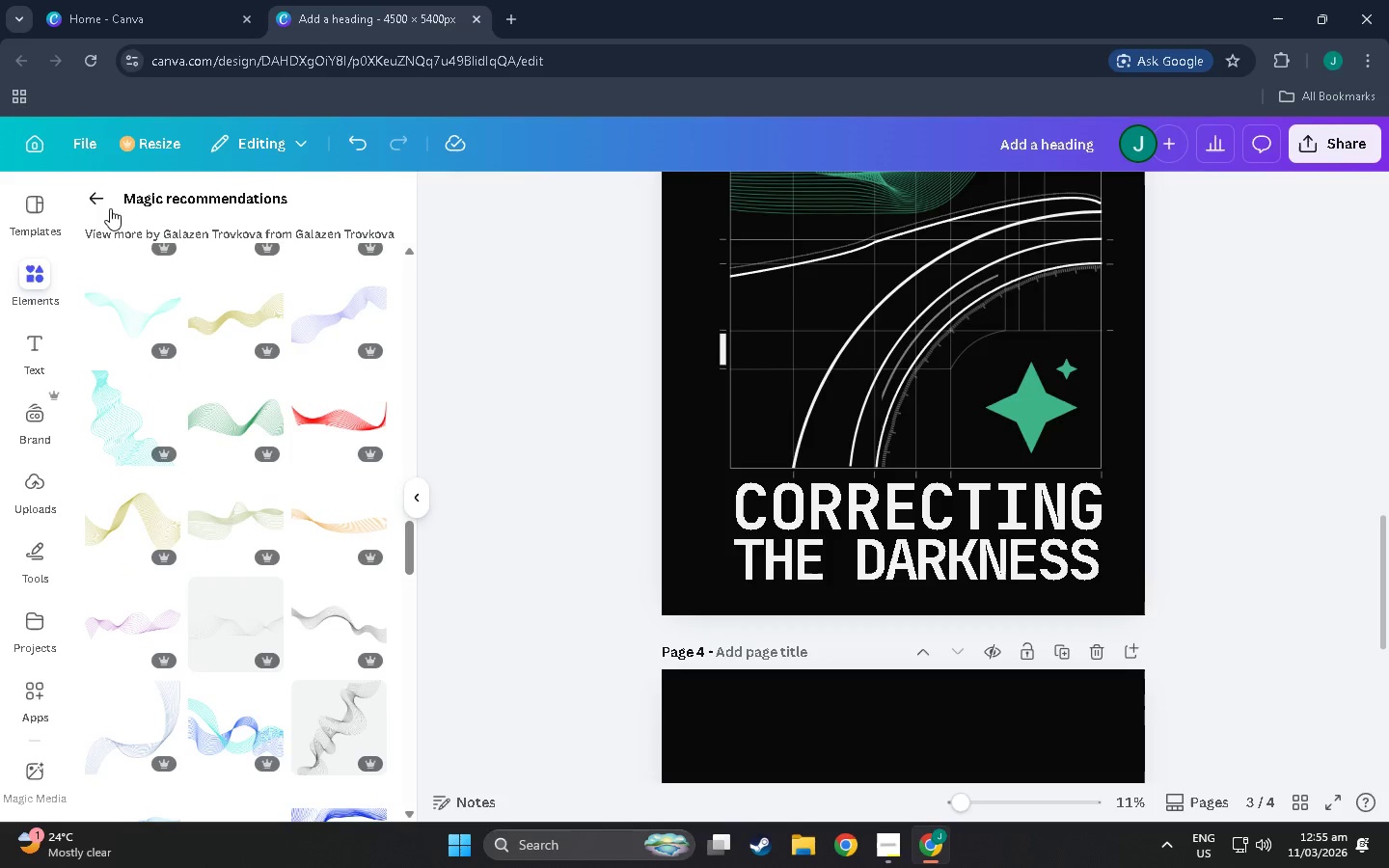 
left_click([101, 193])
 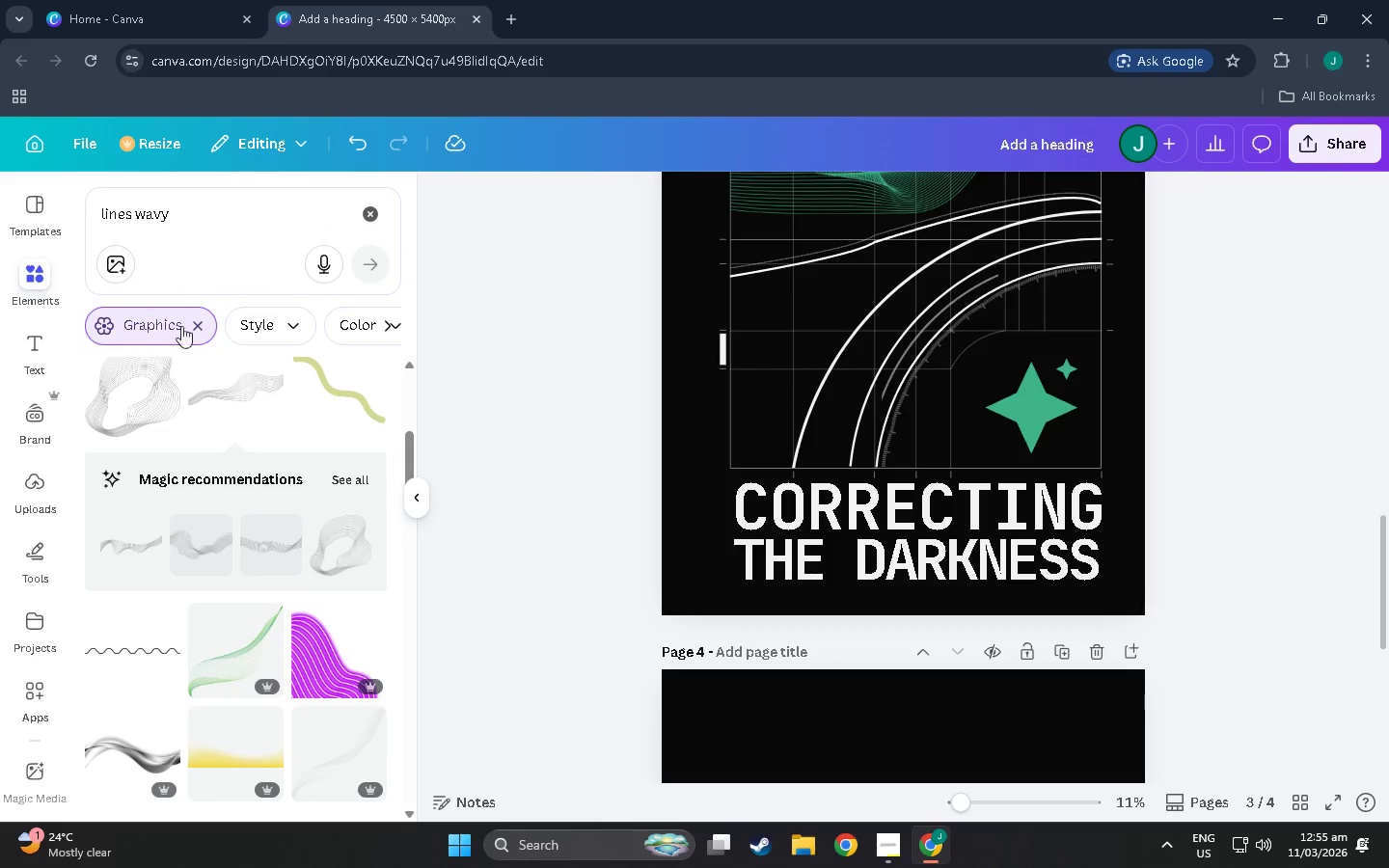 
left_click([205, 331])
 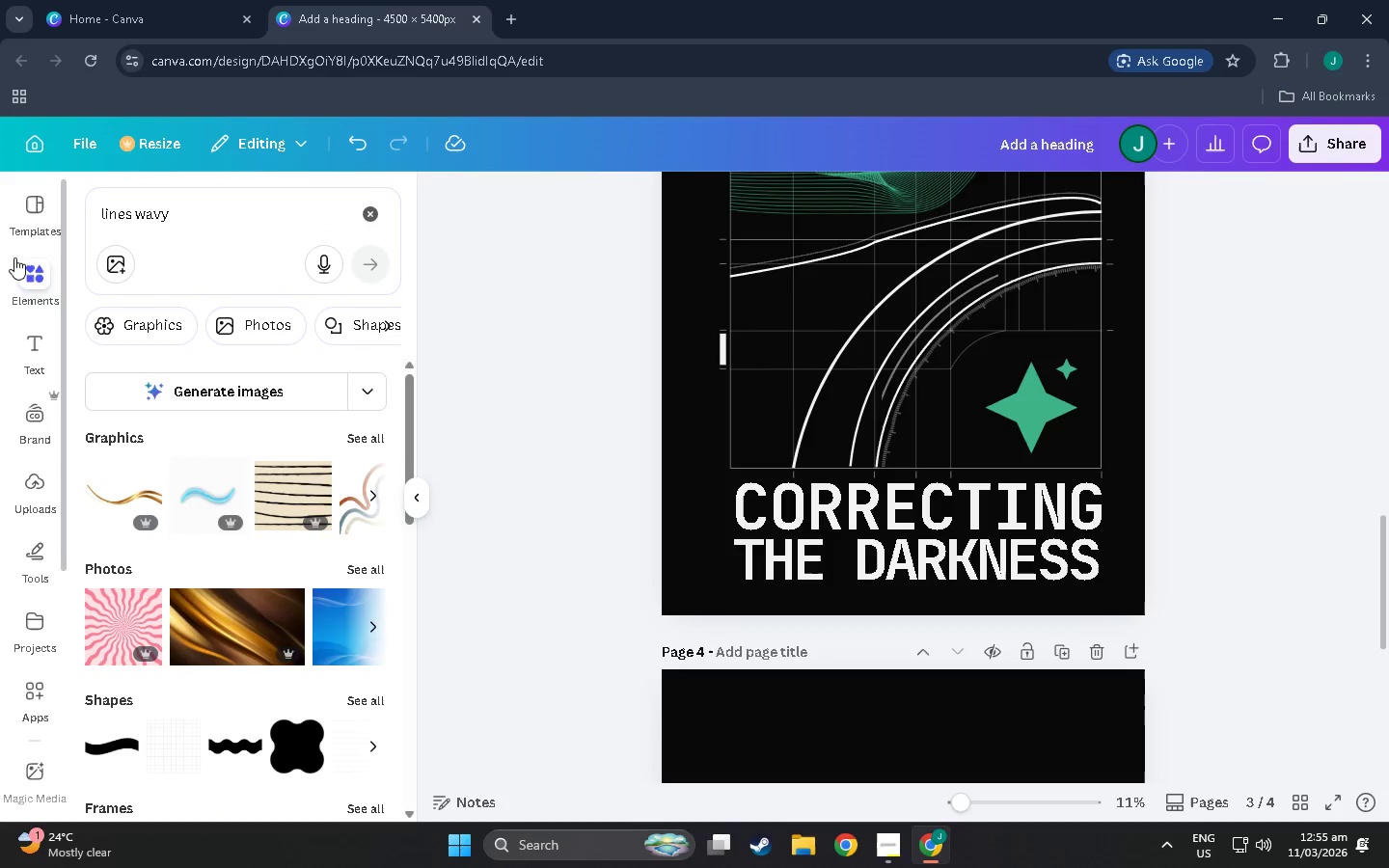 
left_click([367, 208])
 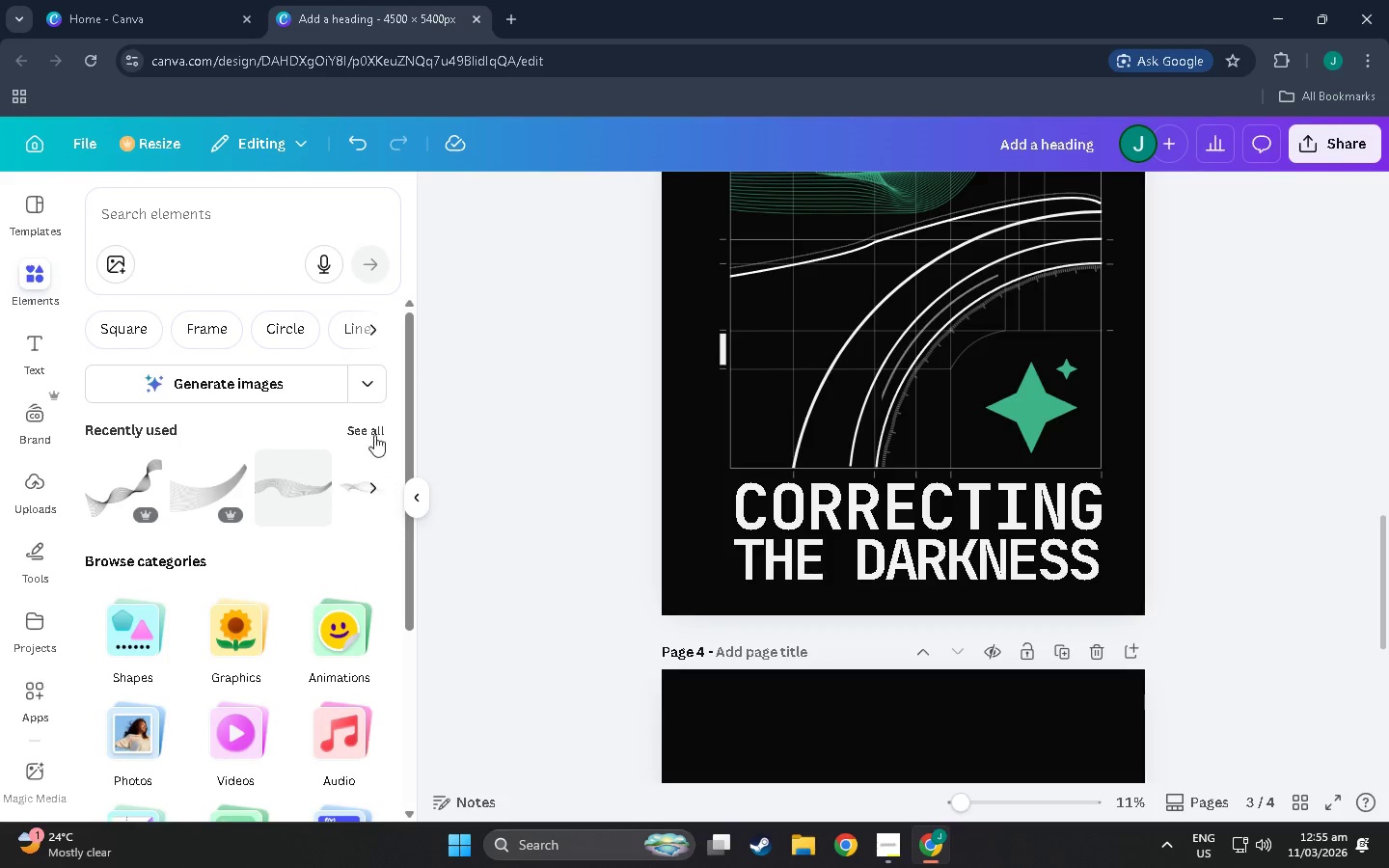 
left_click([381, 426])
 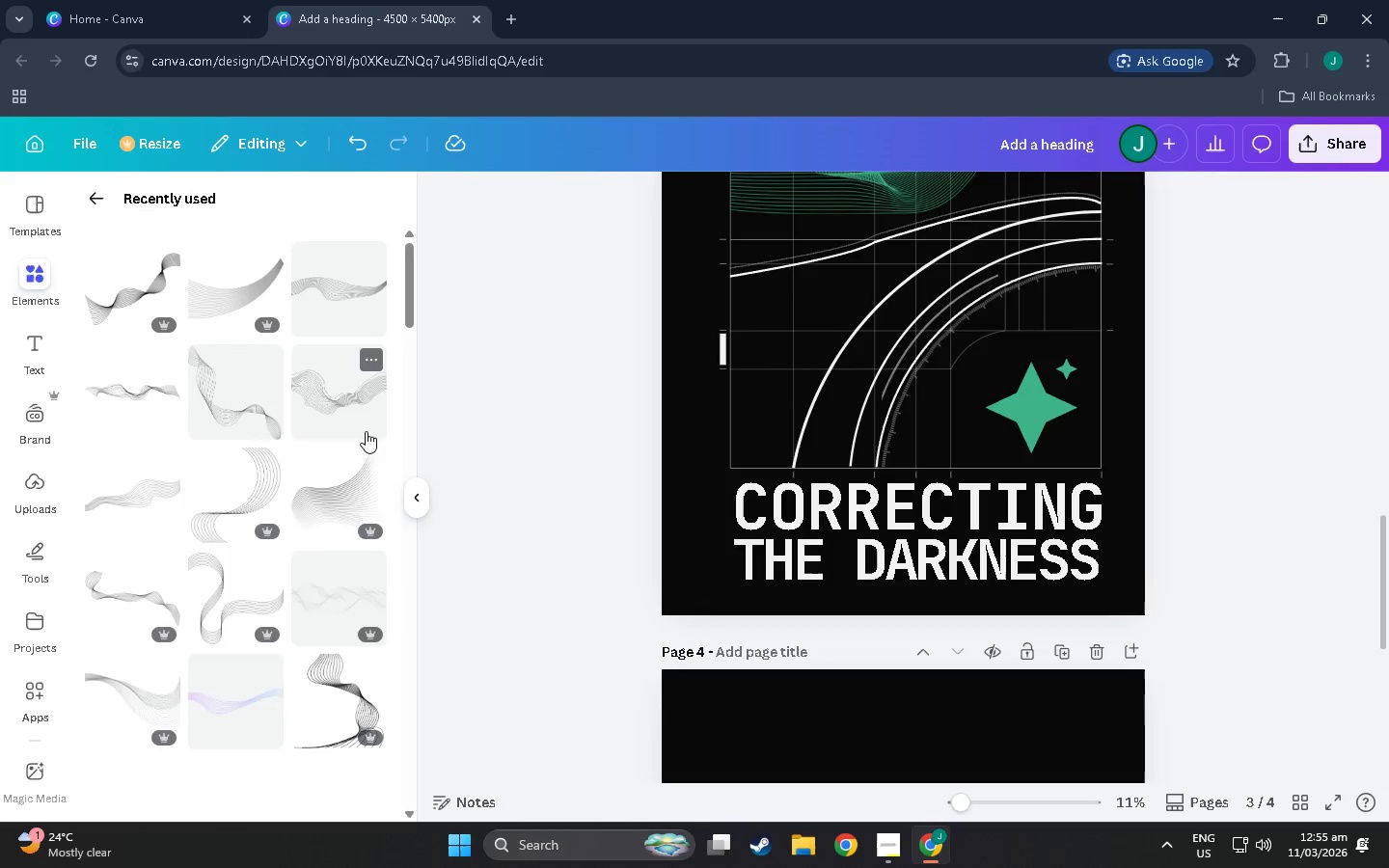 
scroll: coordinate [234, 509], scroll_direction: down, amount: 33.0
 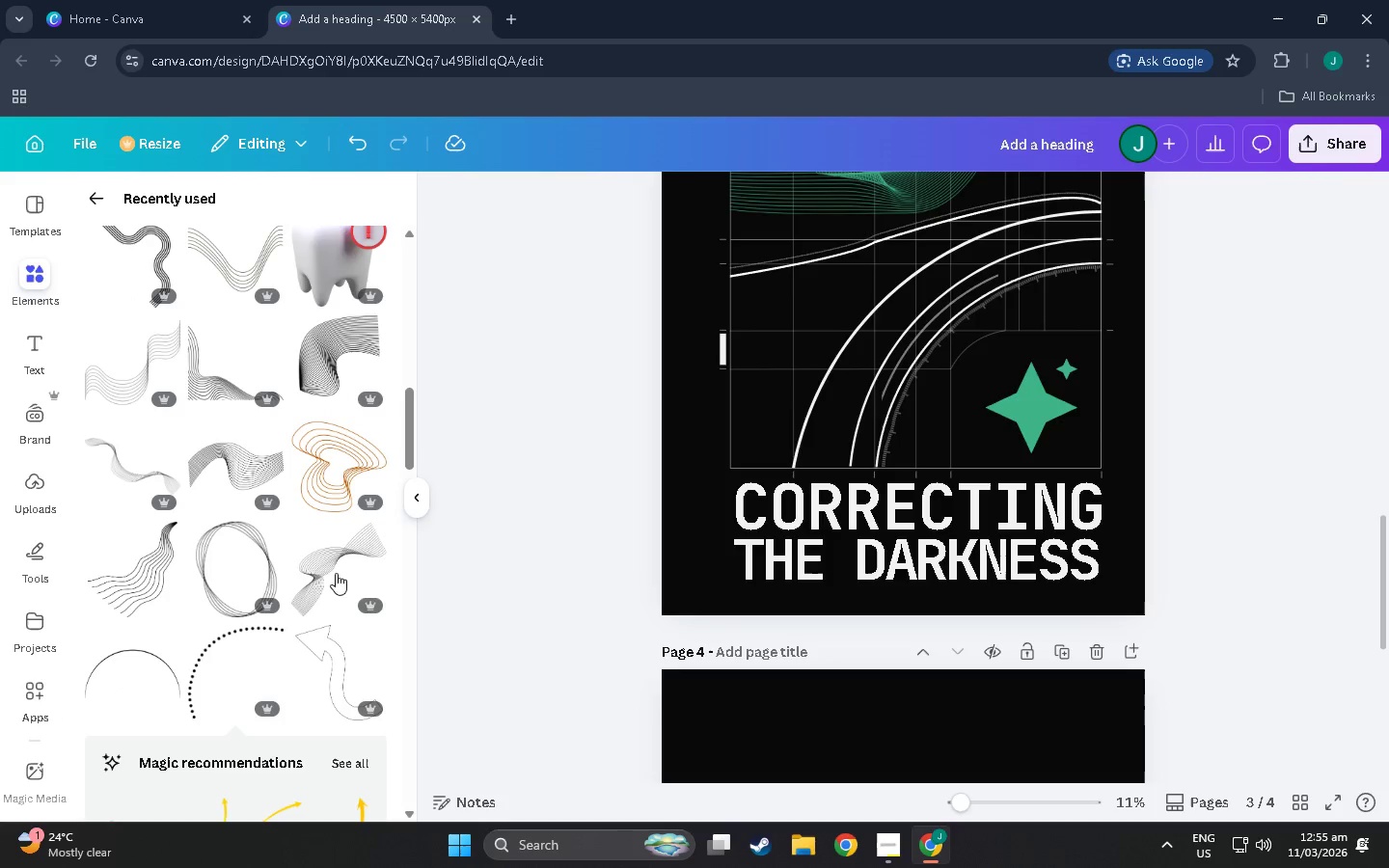 
scroll: coordinate [323, 539], scroll_direction: up, amount: 31.0
 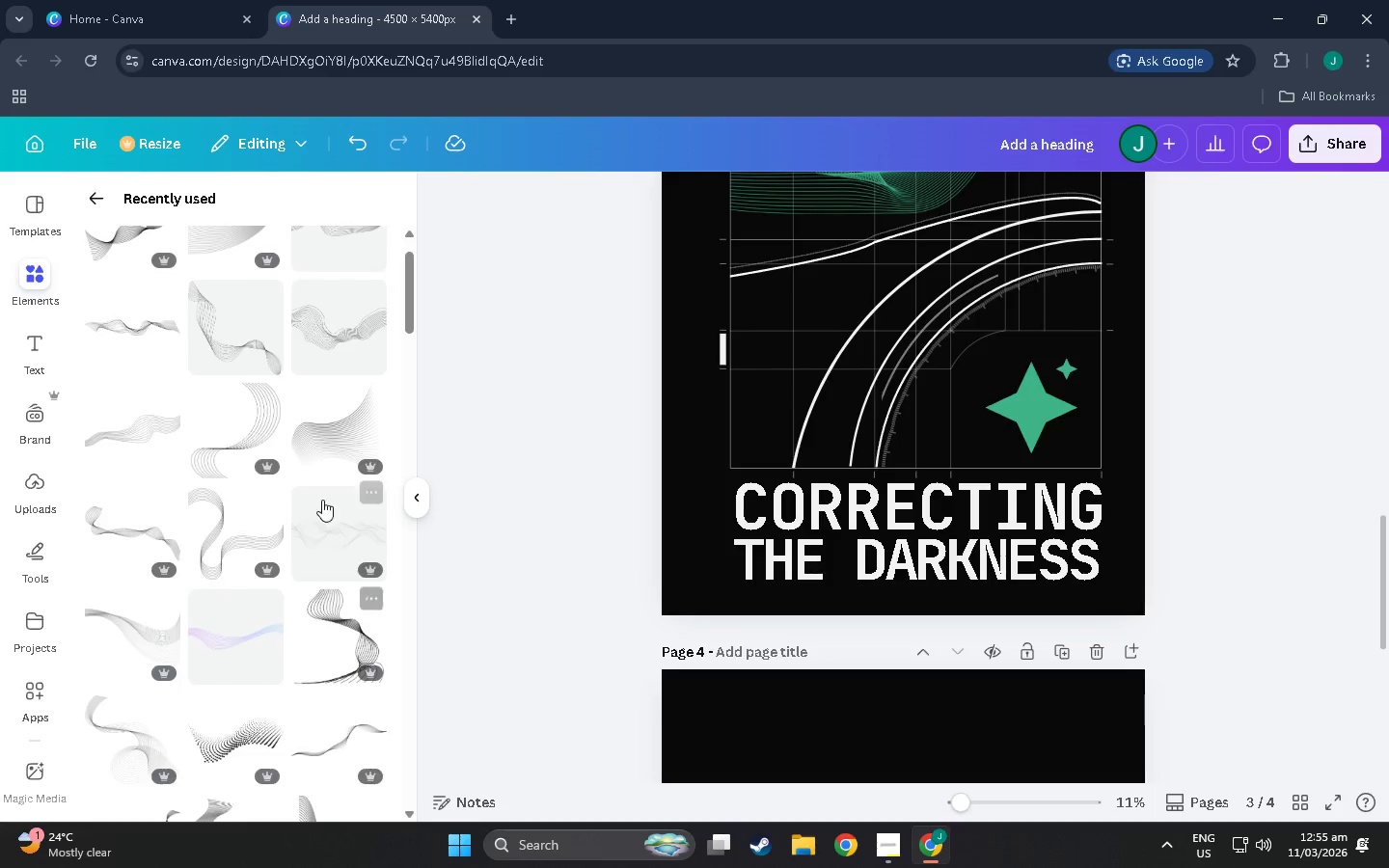 
scroll: coordinate [307, 435], scroll_direction: up, amount: 9.0
 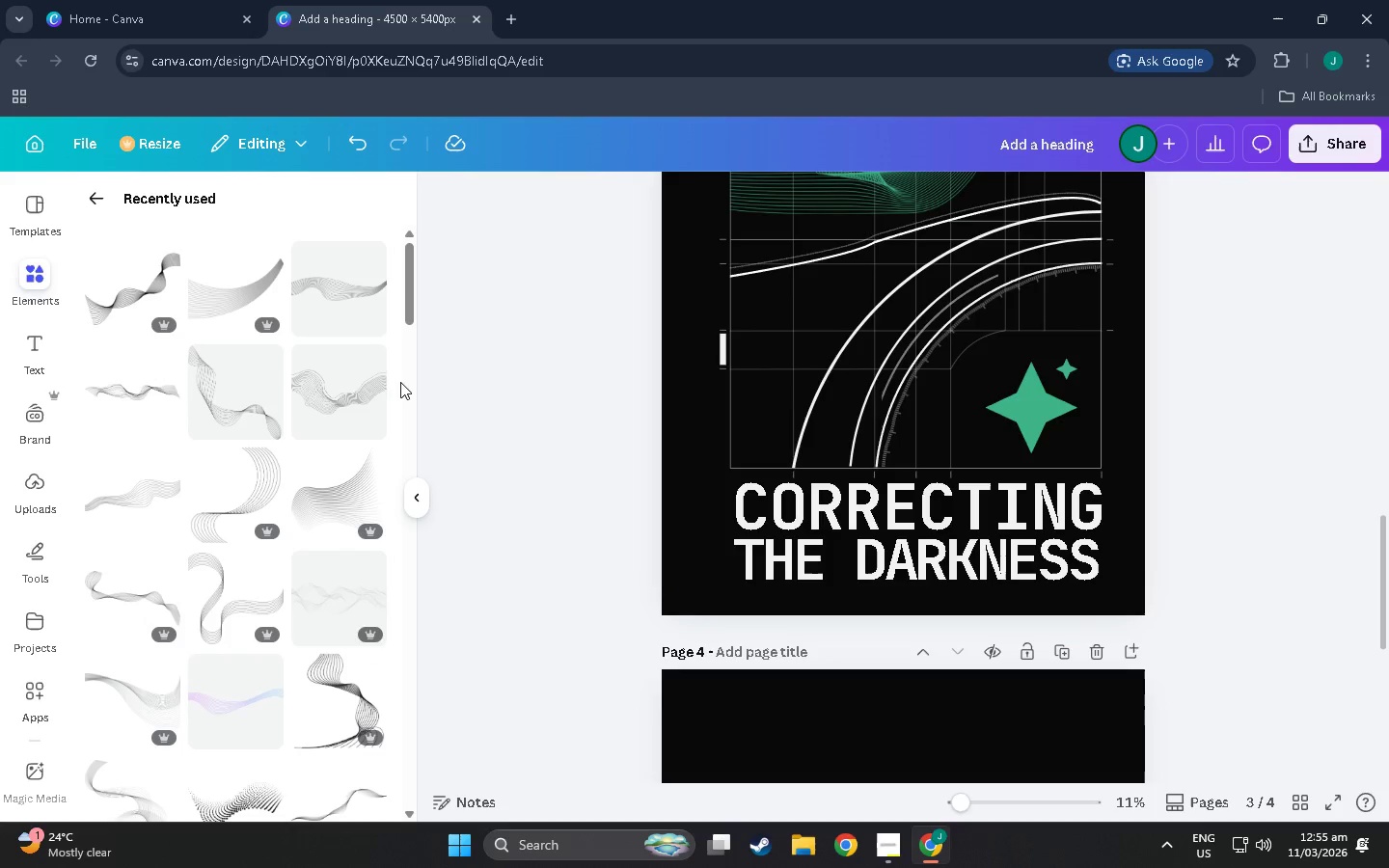 
scroll: coordinate [269, 509], scroll_direction: down, amount: 48.0
 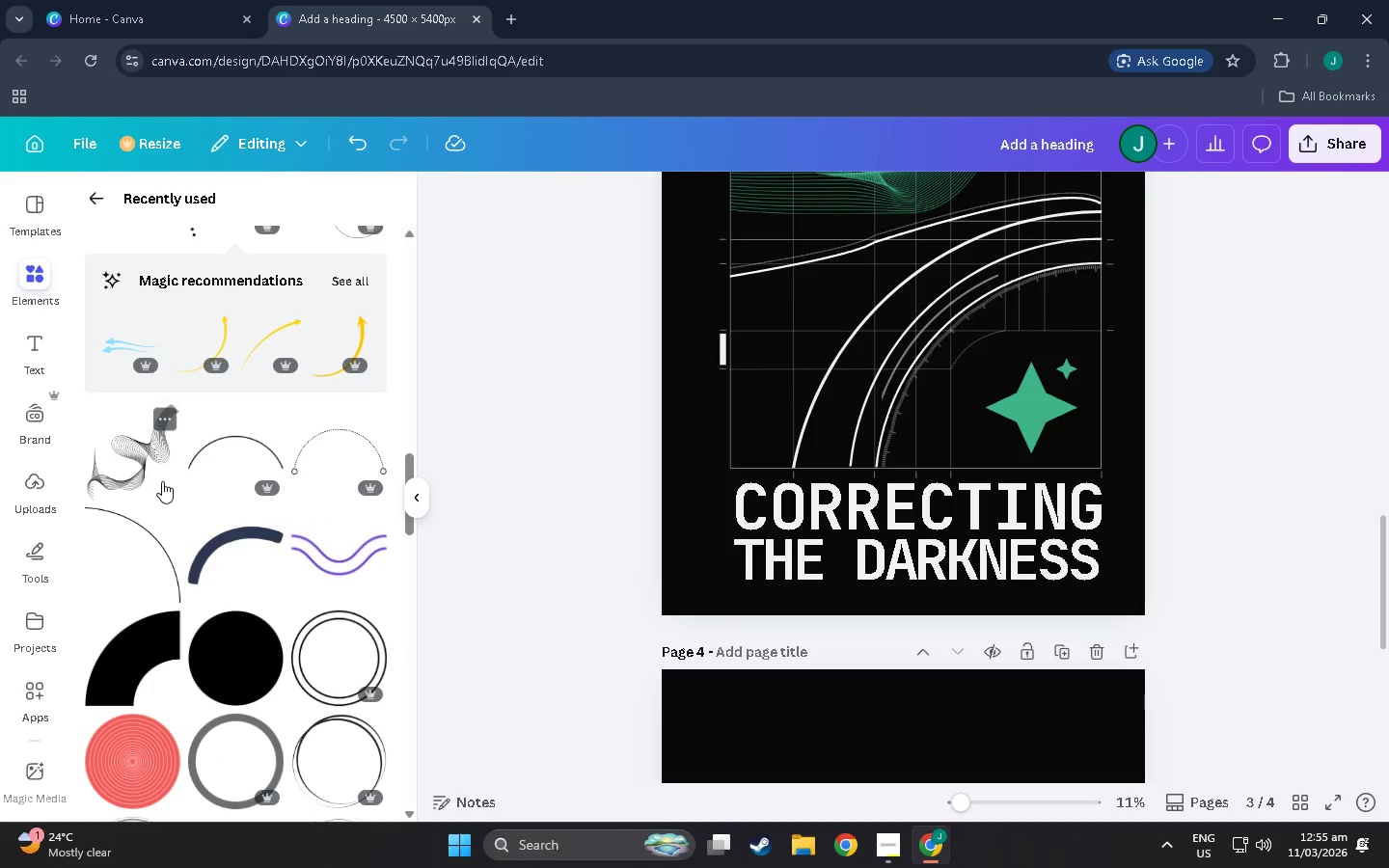 
scroll: coordinate [225, 393], scroll_direction: up, amount: 27.0
 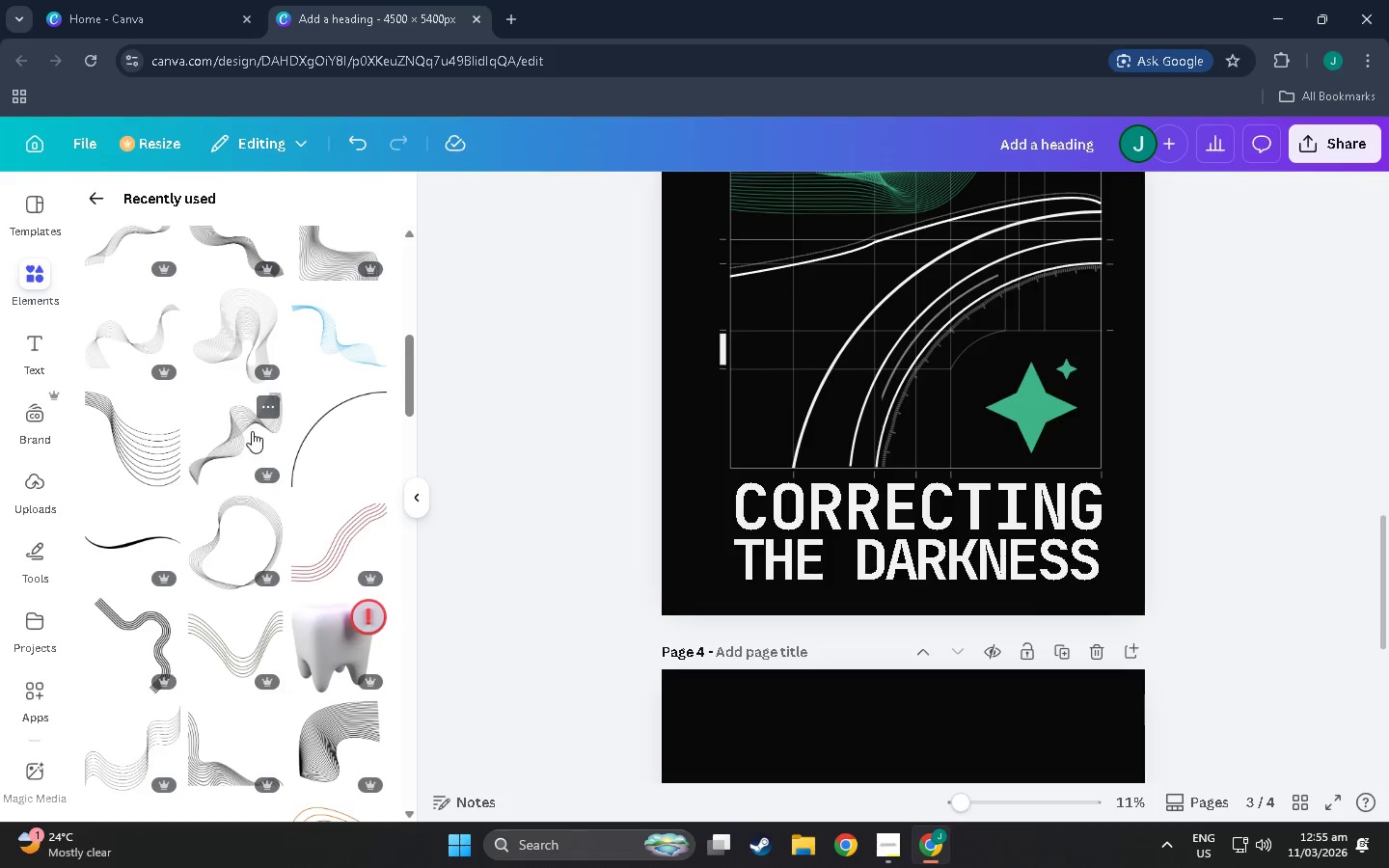 
scroll: coordinate [335, 421], scroll_direction: up, amount: 14.0
 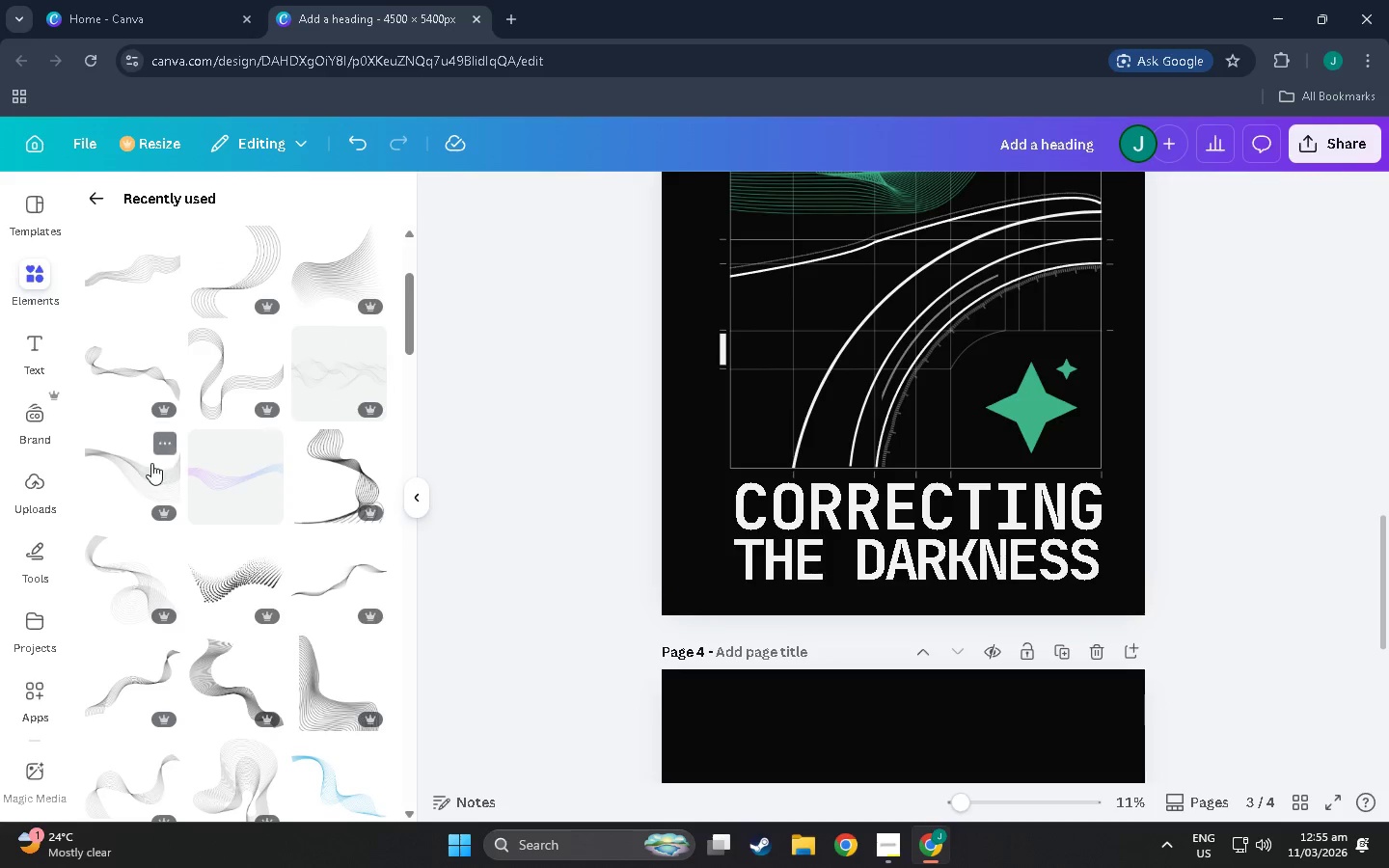 
left_click([145, 463])
 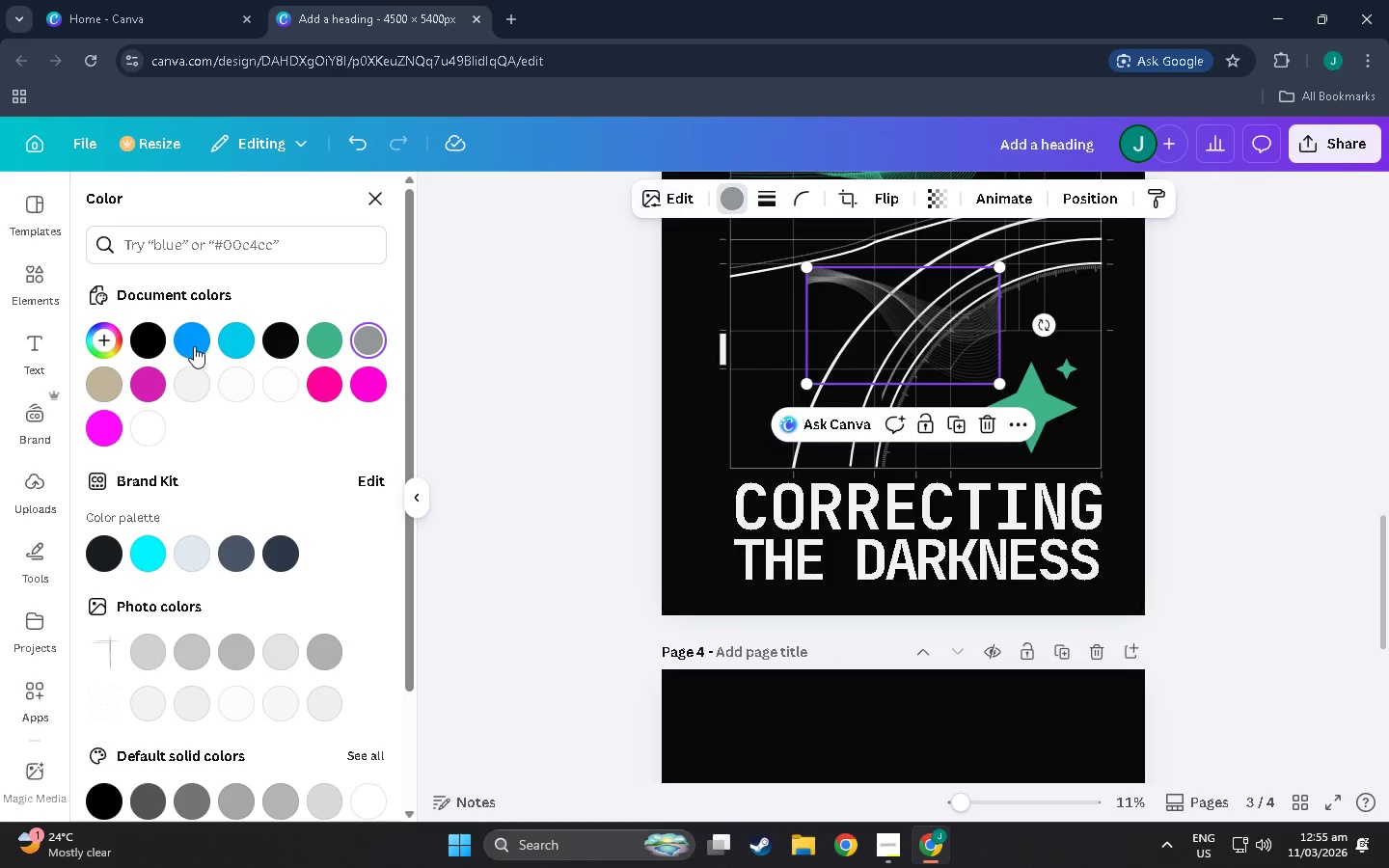 
left_click([186, 388])
 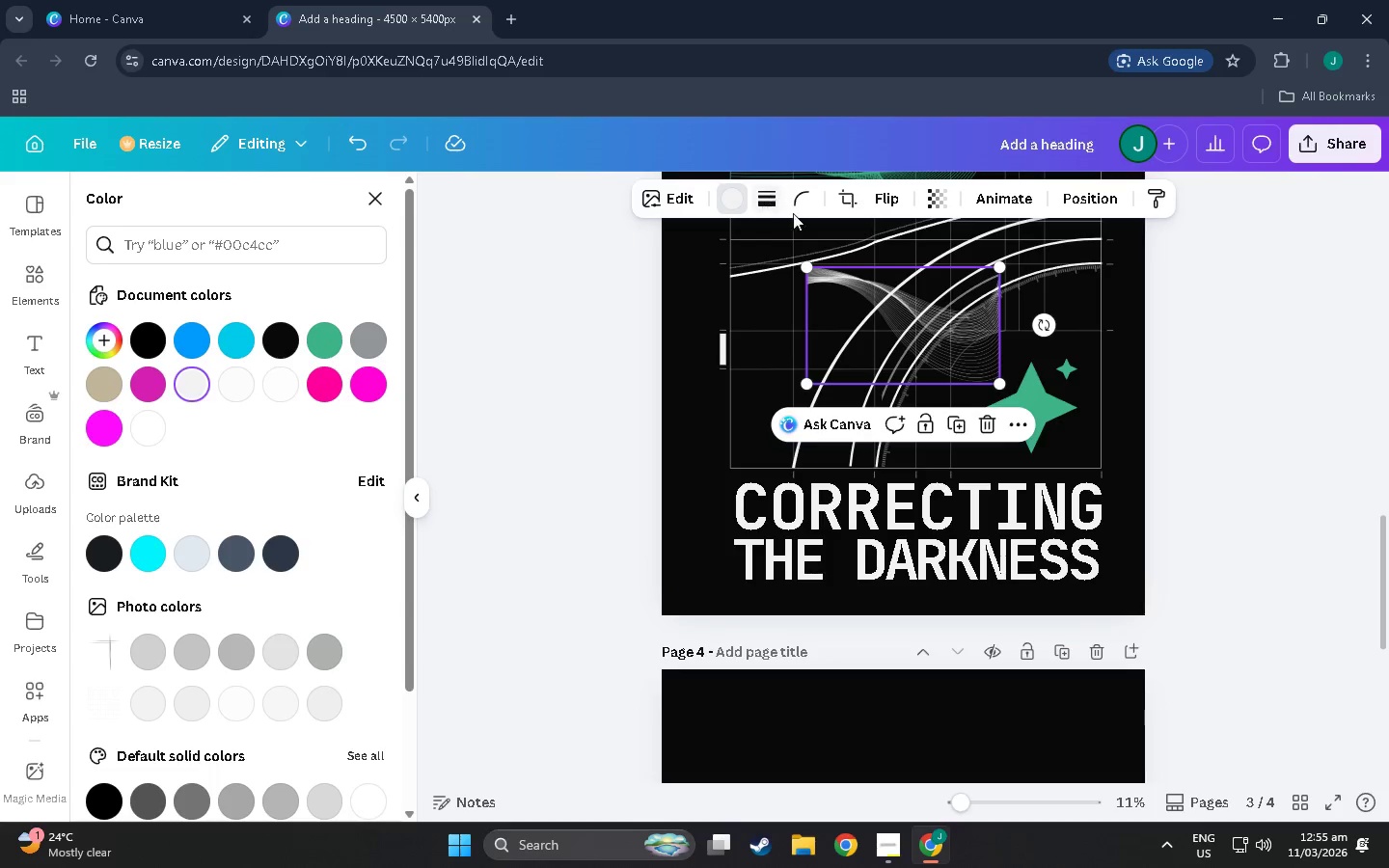 
left_click([877, 195])
 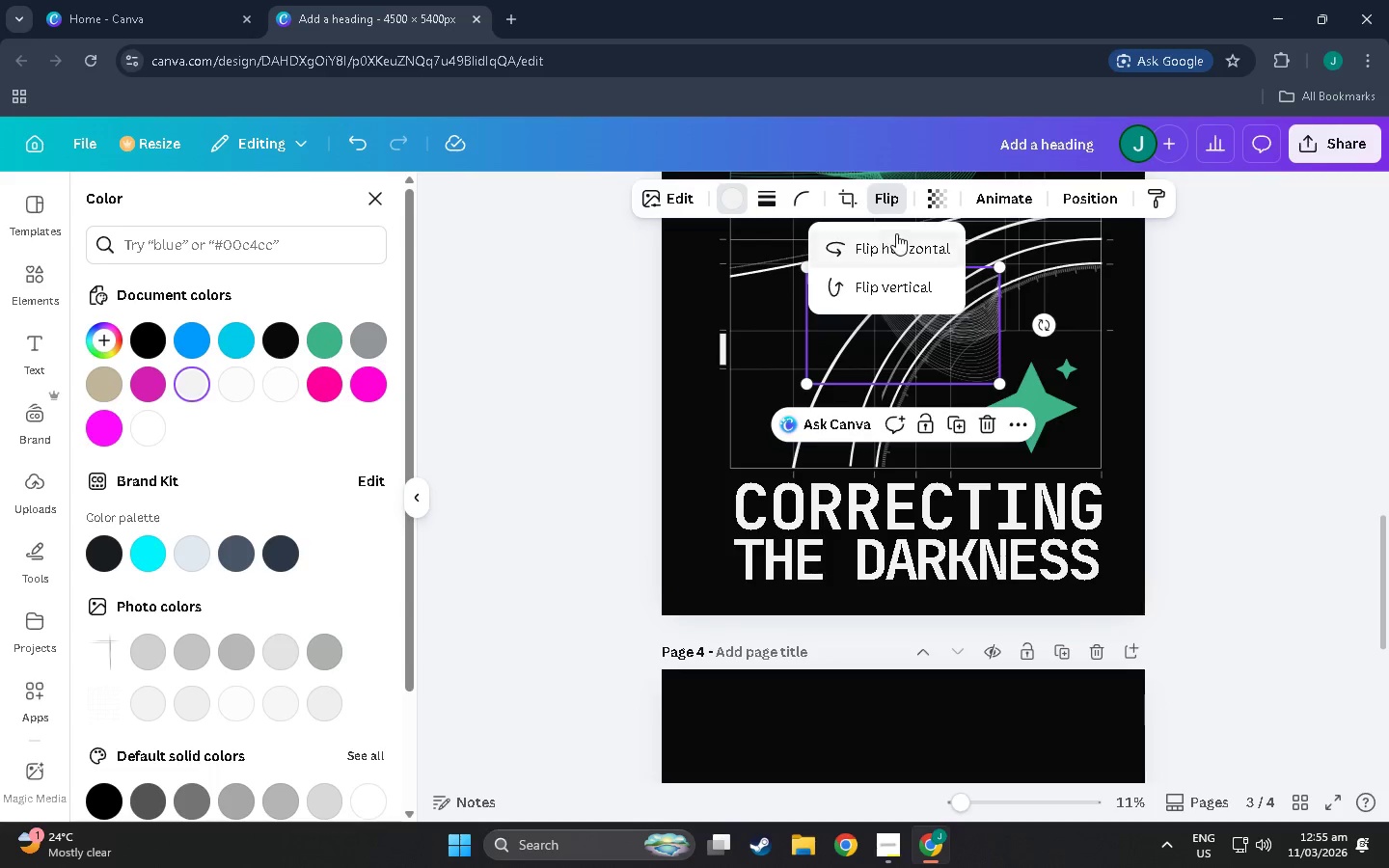 
left_click([896, 241])
 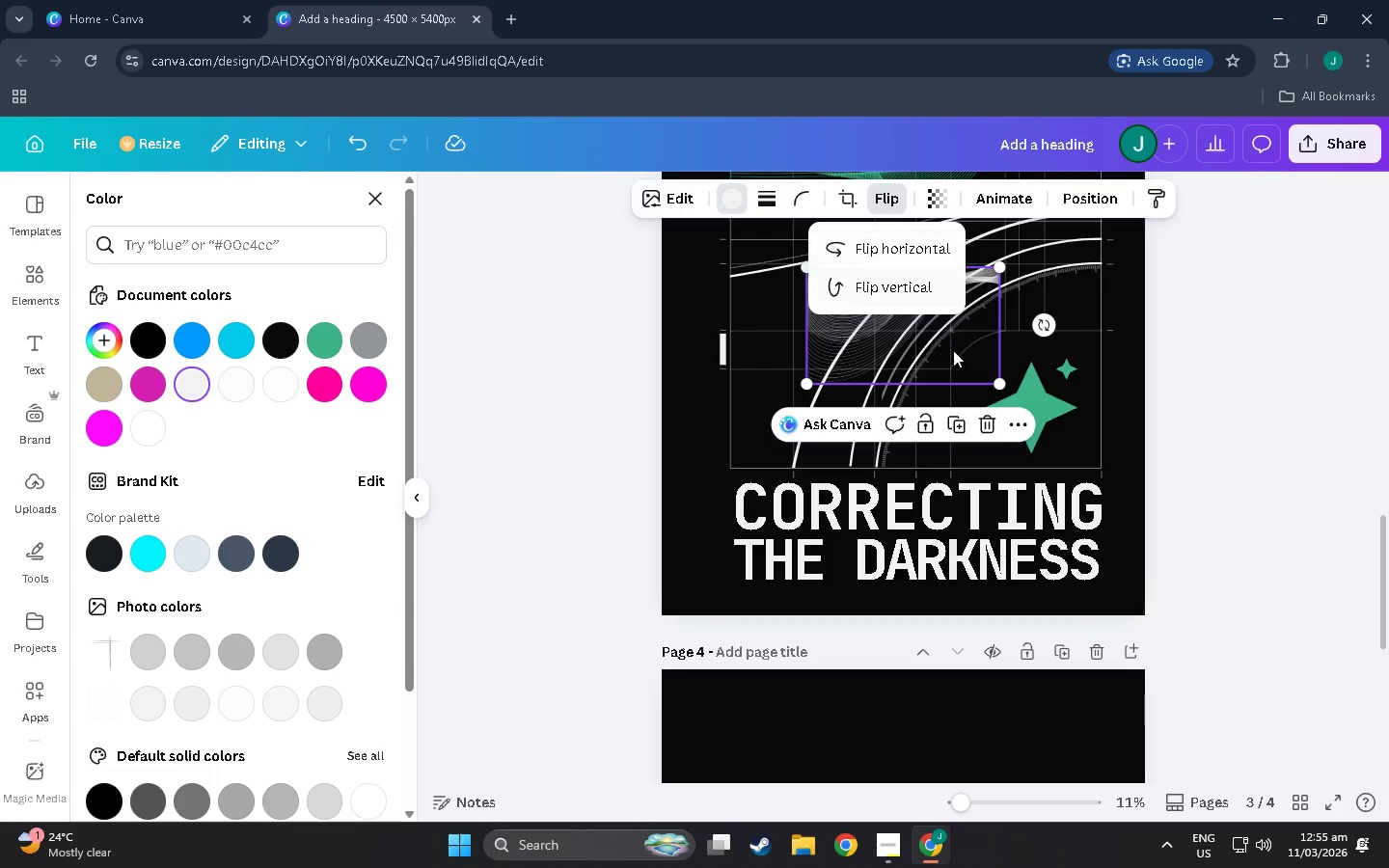 
left_click([851, 342])
 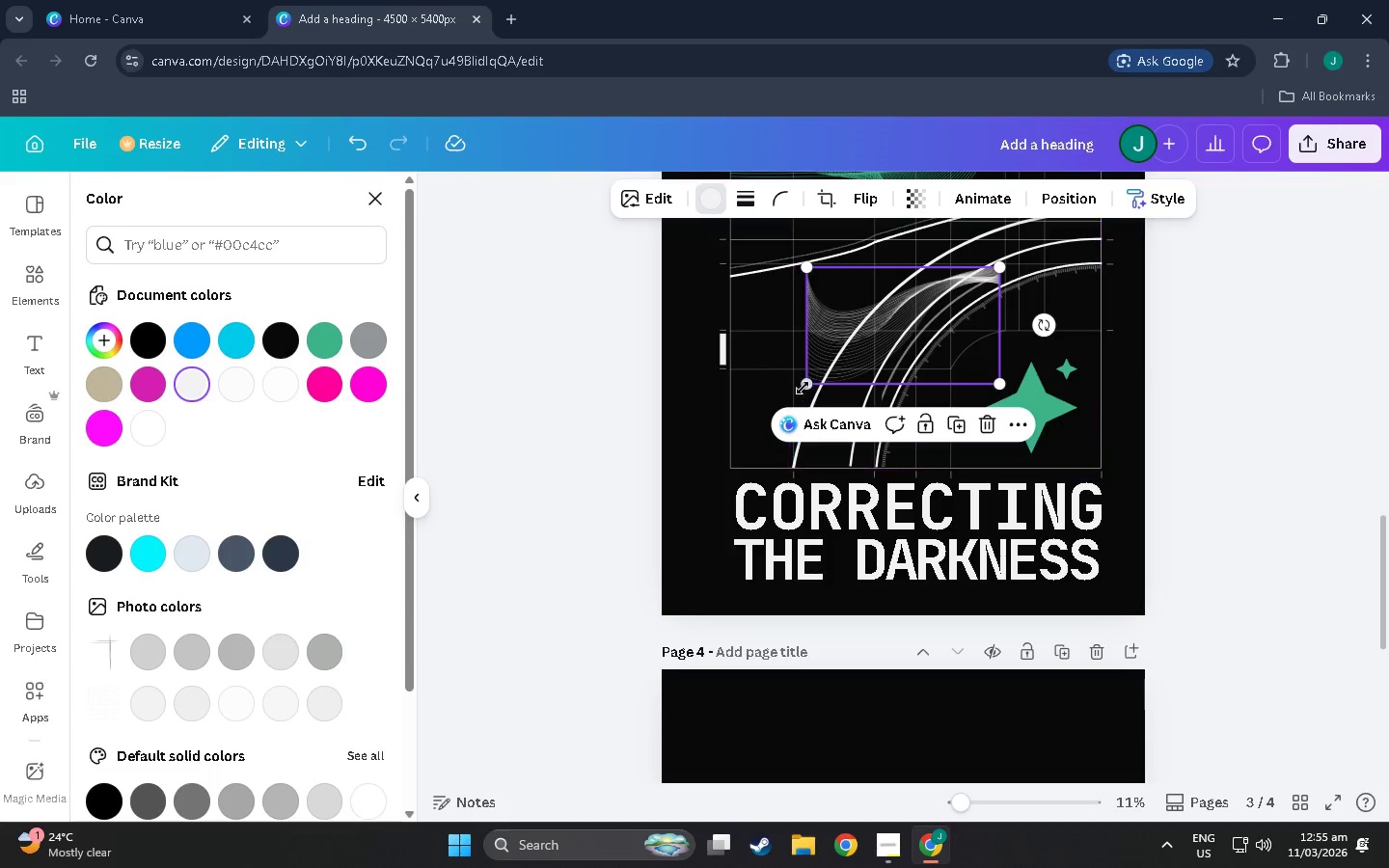 
left_click_drag(start_coordinate=[808, 383], to_coordinate=[731, 425])
 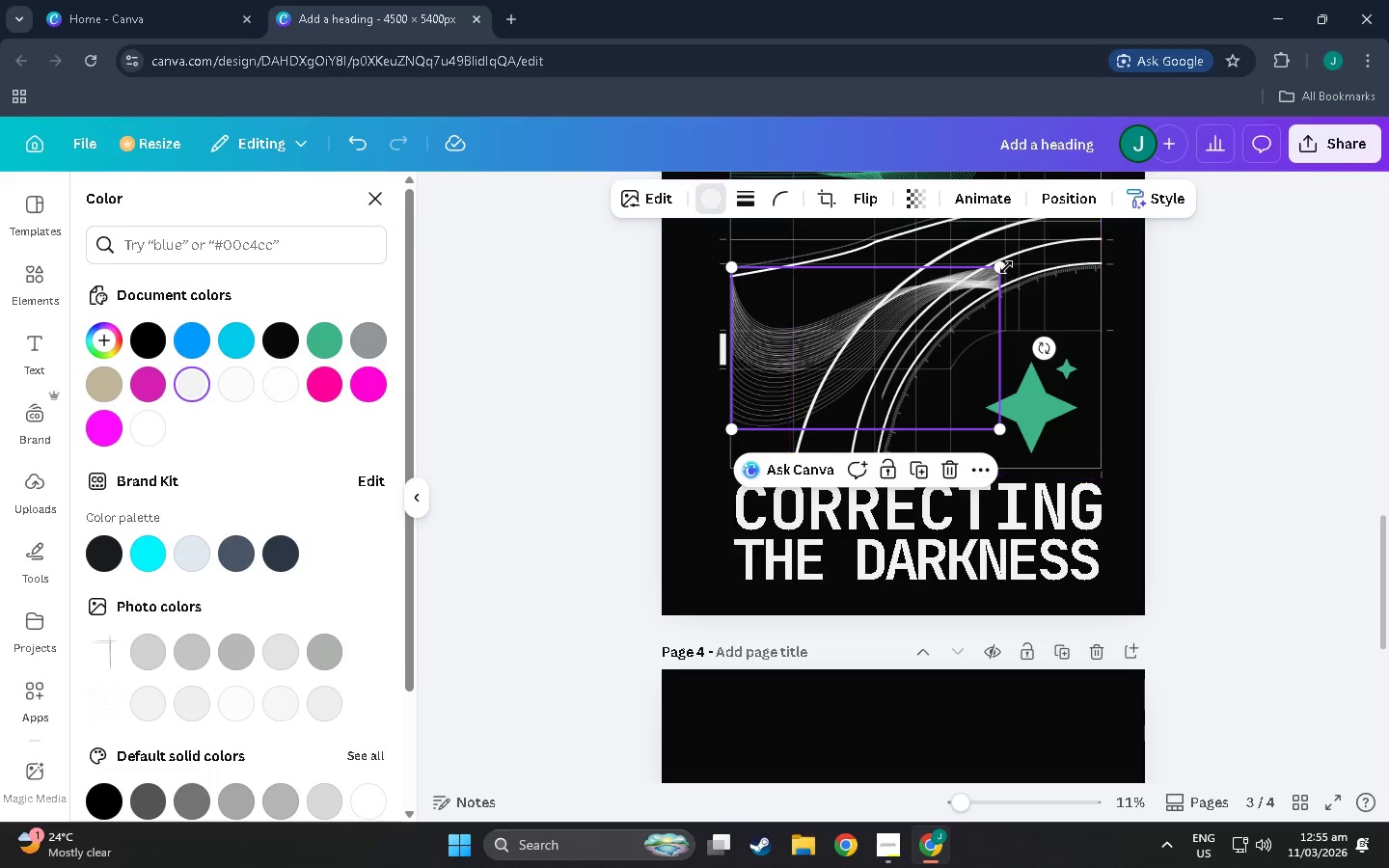 
left_click_drag(start_coordinate=[1003, 268], to_coordinate=[1110, 217])
 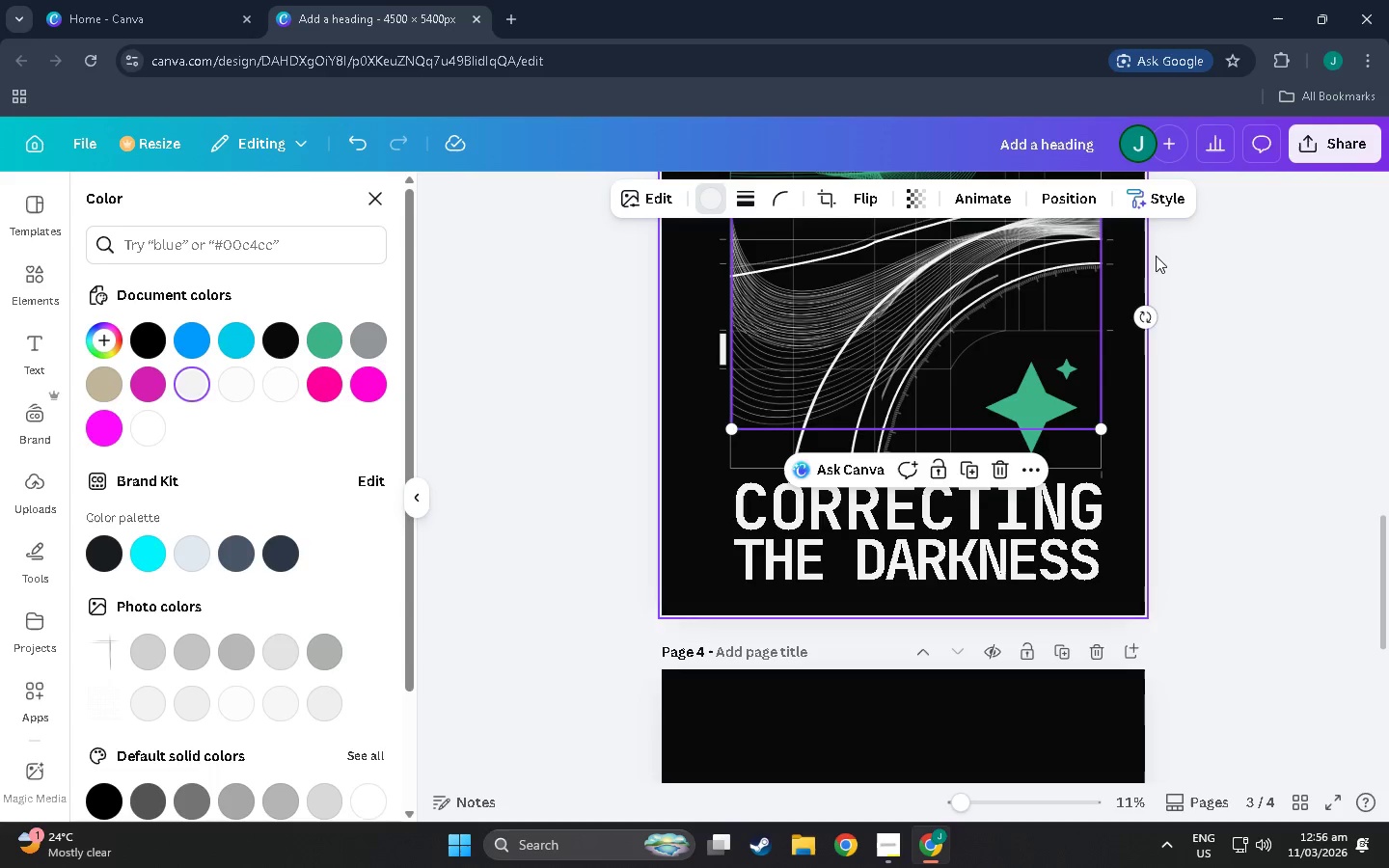 
left_click([1156, 256])
 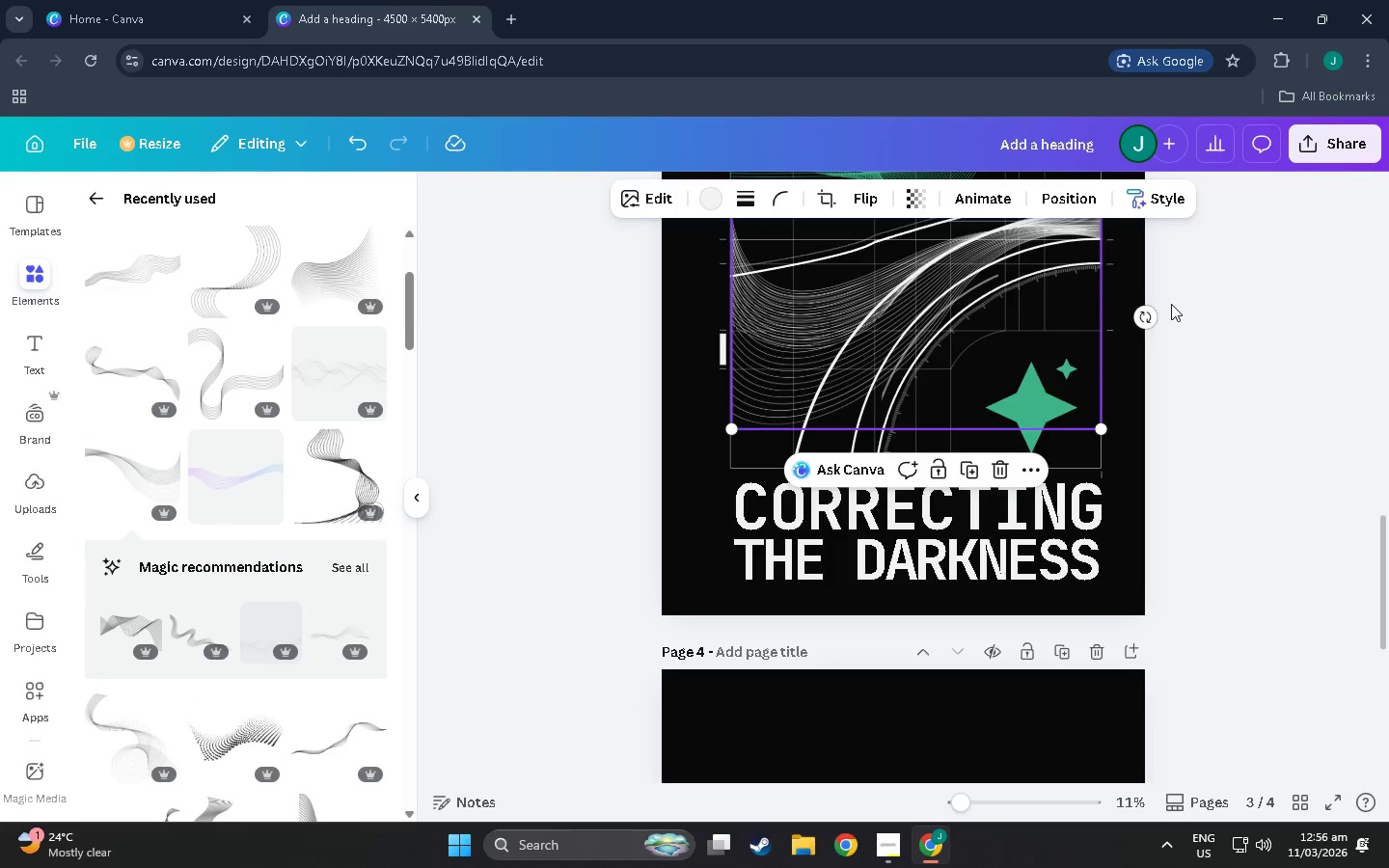 
left_click([1171, 304])
 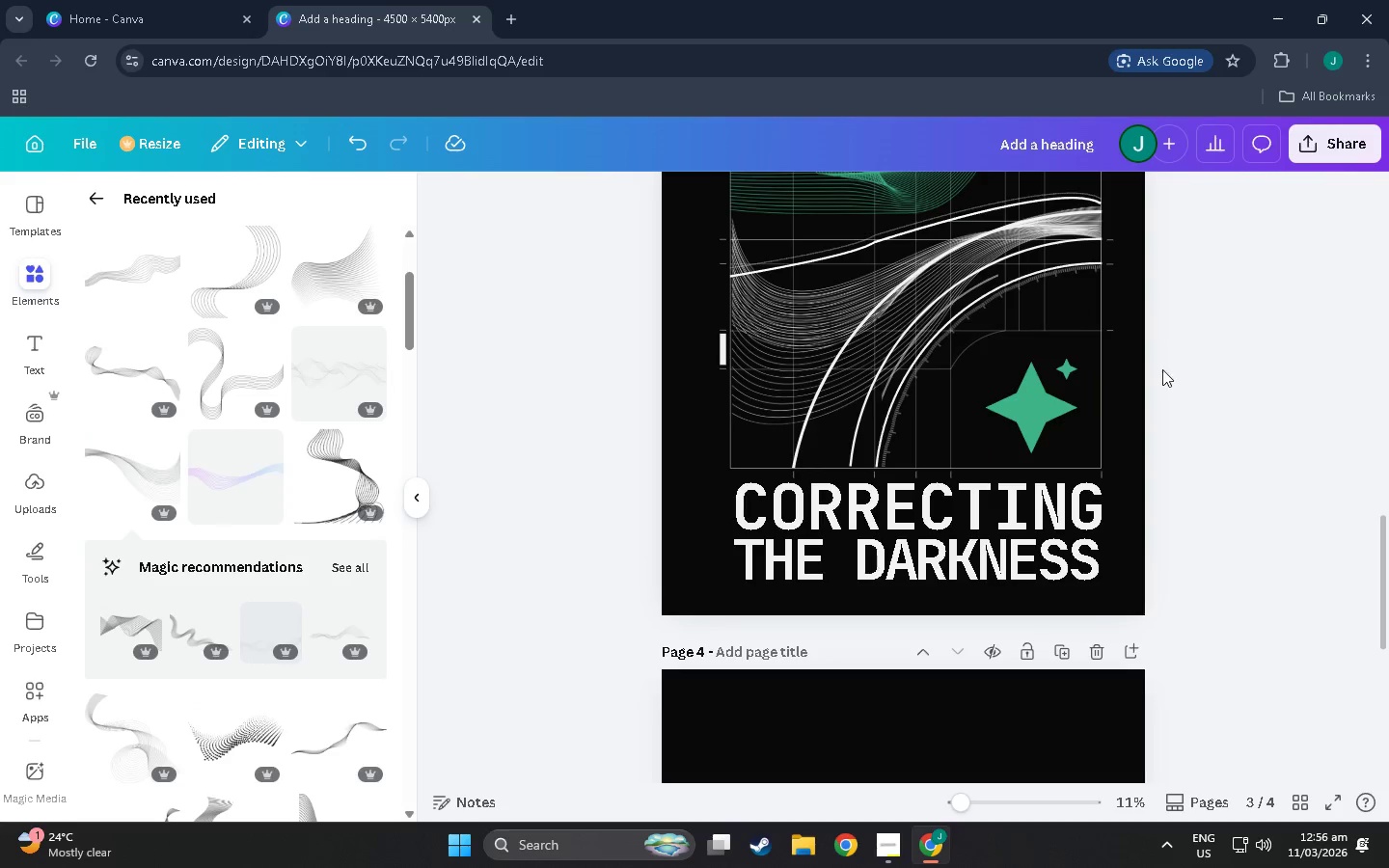 
scroll: coordinate [1158, 381], scroll_direction: up, amount: 4.0
 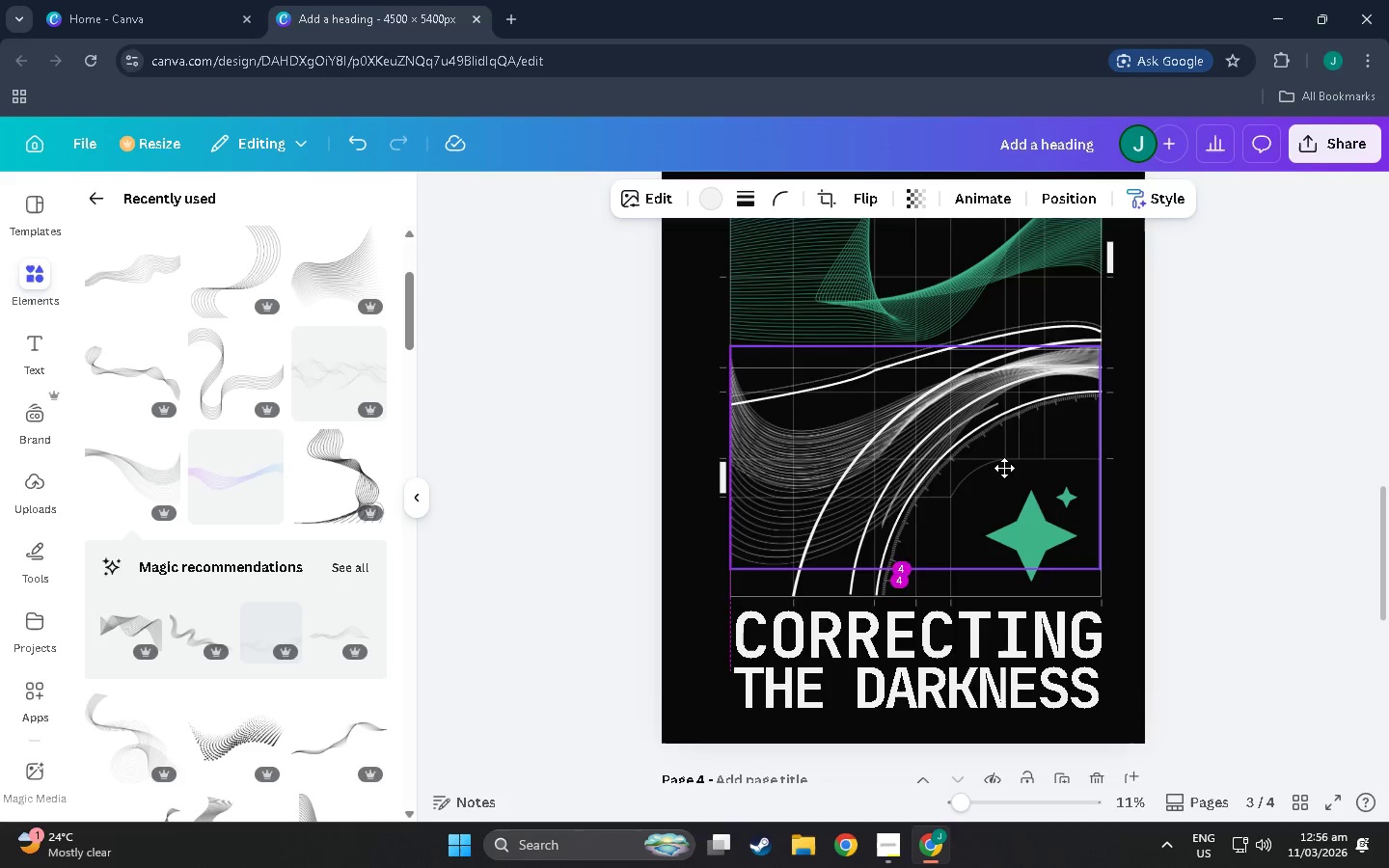 
wait(15.14)
 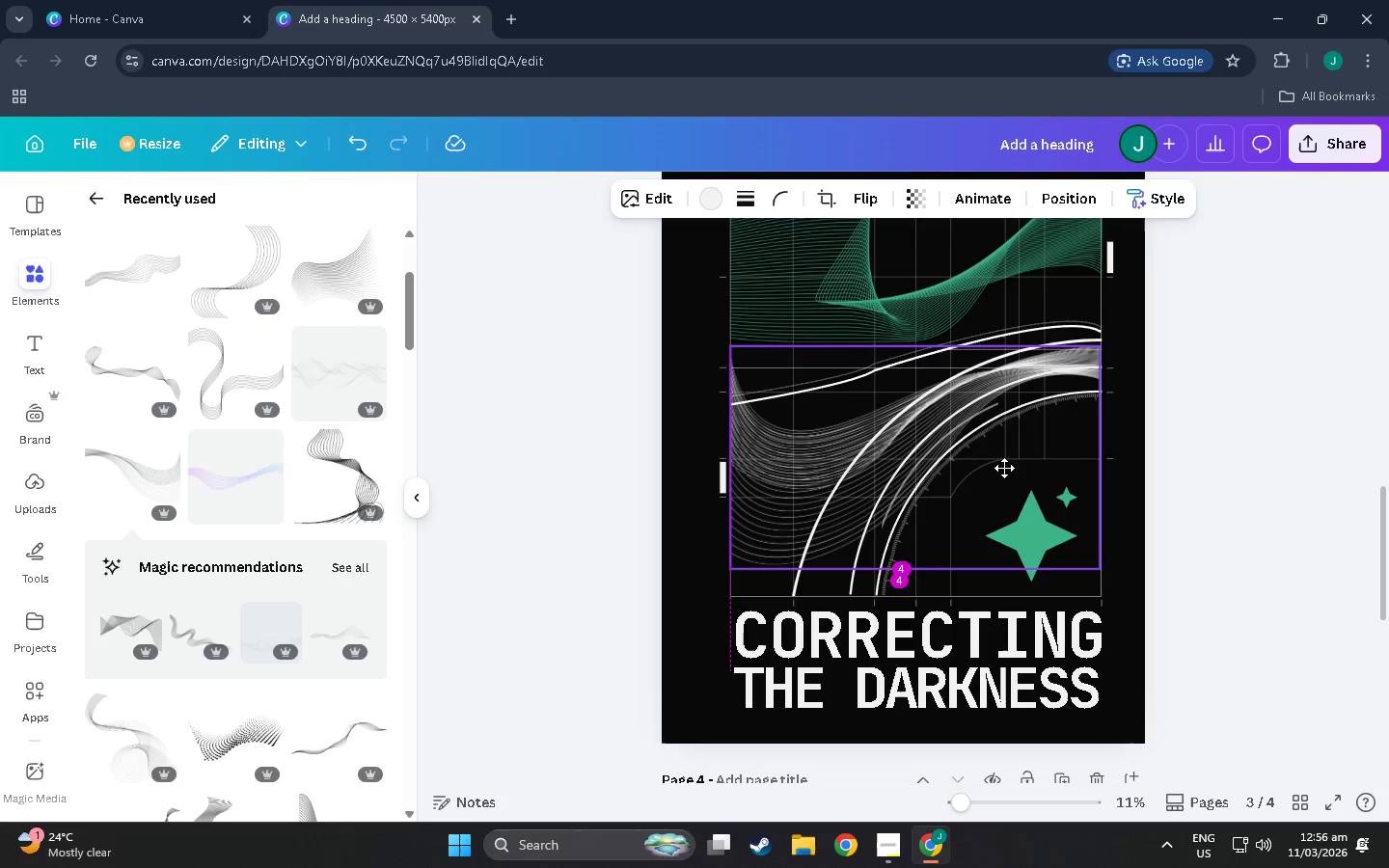 
left_click([821, 203])
 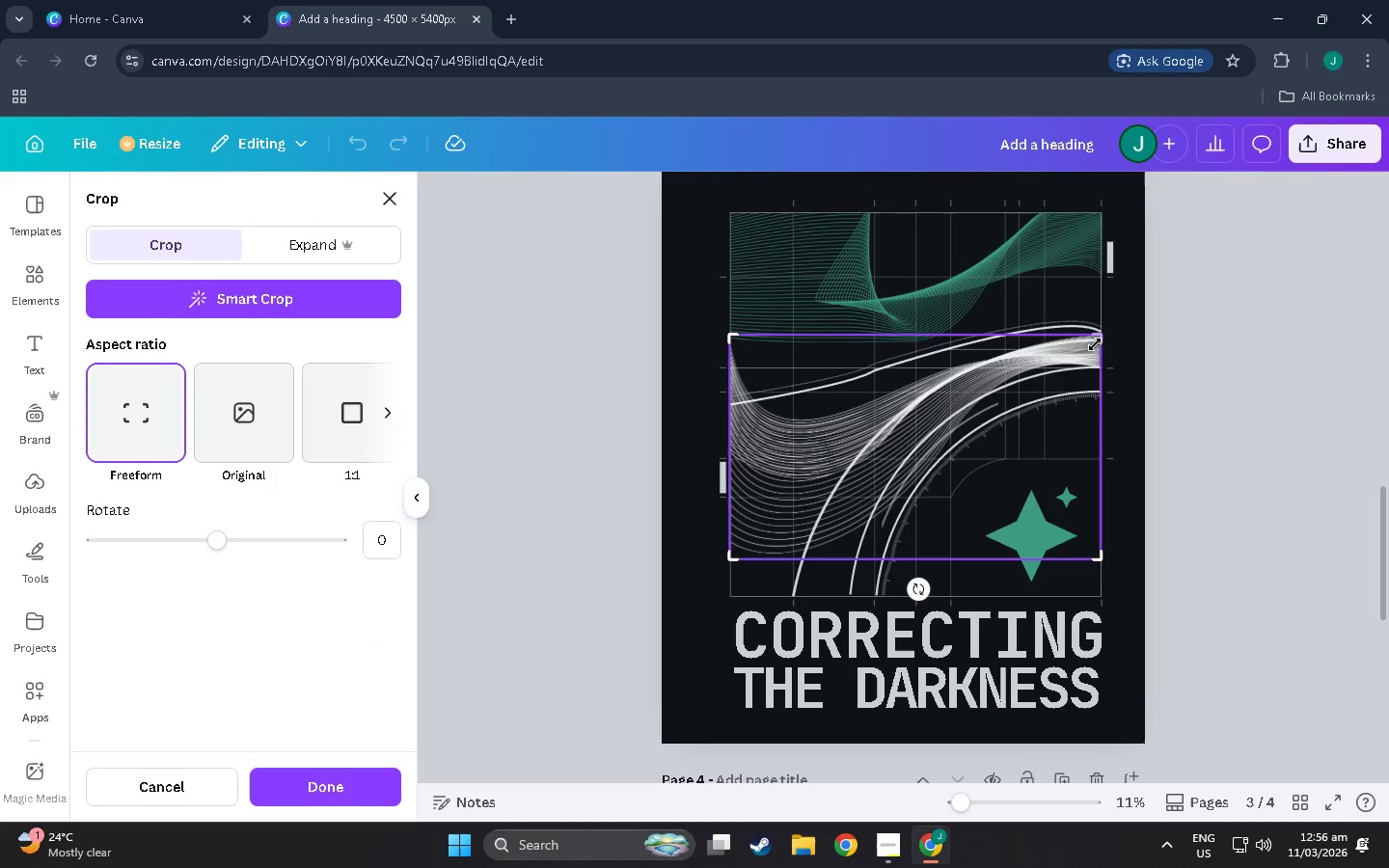 
left_click_drag(start_coordinate=[1099, 339], to_coordinate=[1111, 343])
 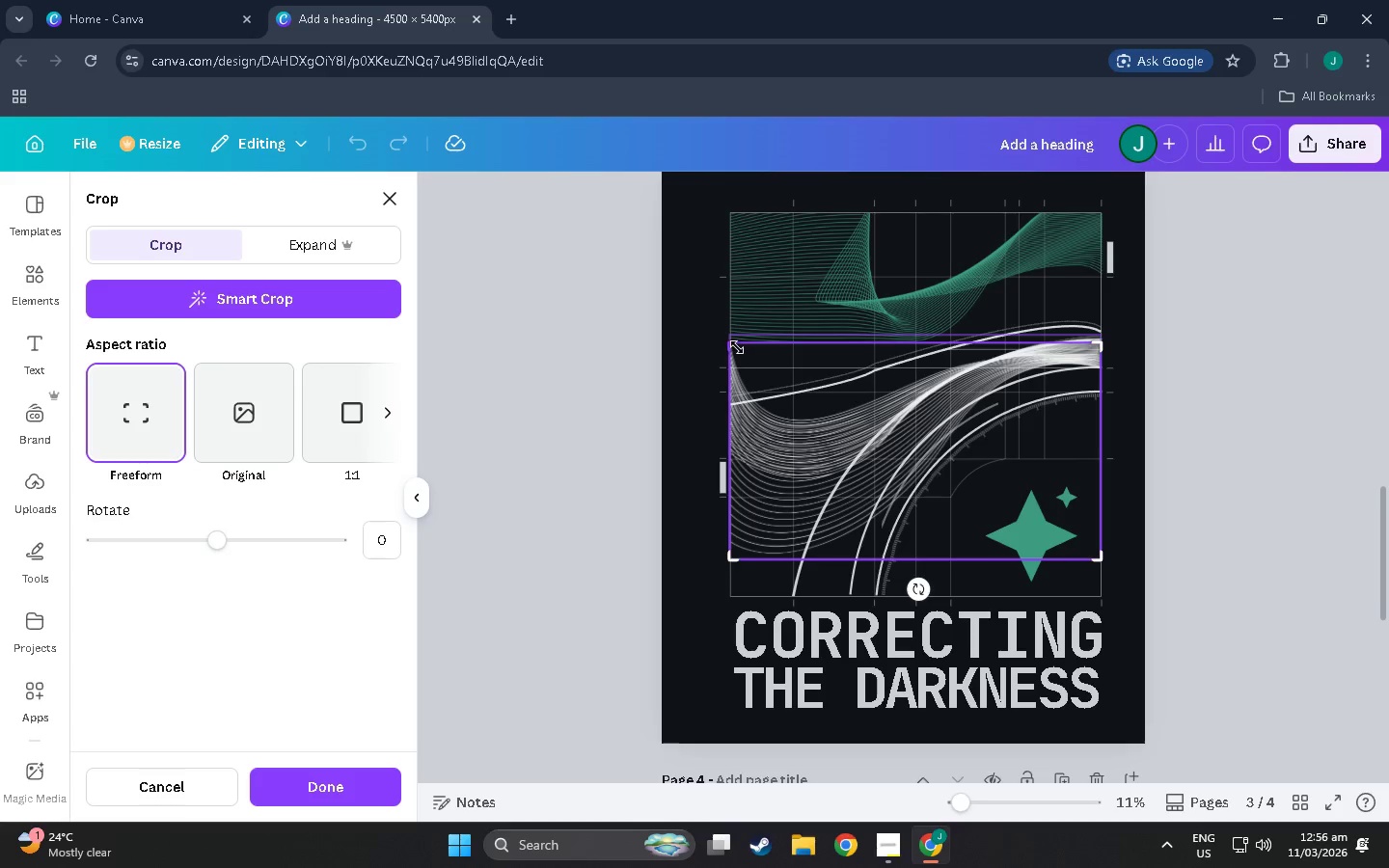 
left_click_drag(start_coordinate=[735, 347], to_coordinate=[780, 348])
 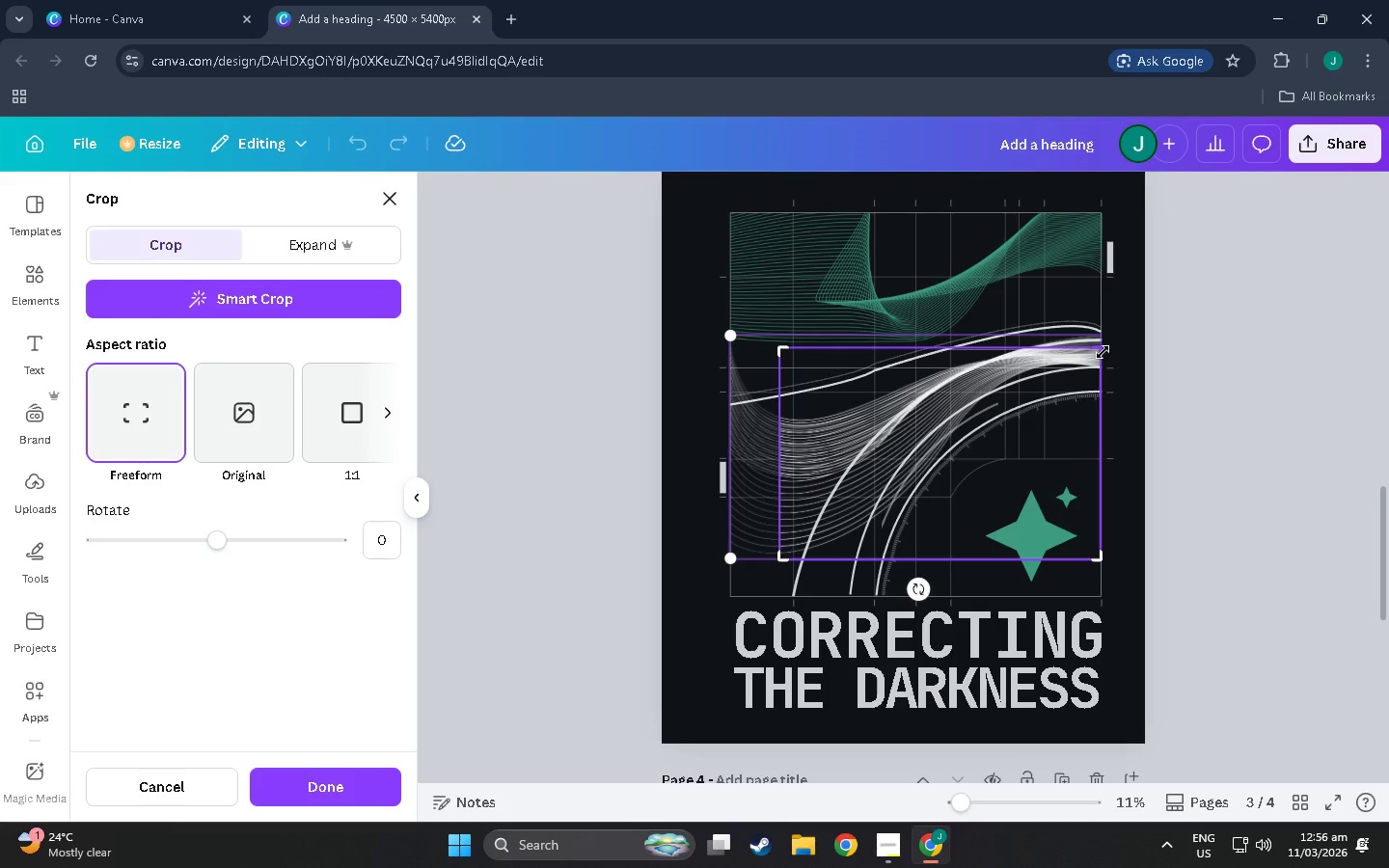 
left_click_drag(start_coordinate=[1103, 352], to_coordinate=[1119, 341])
 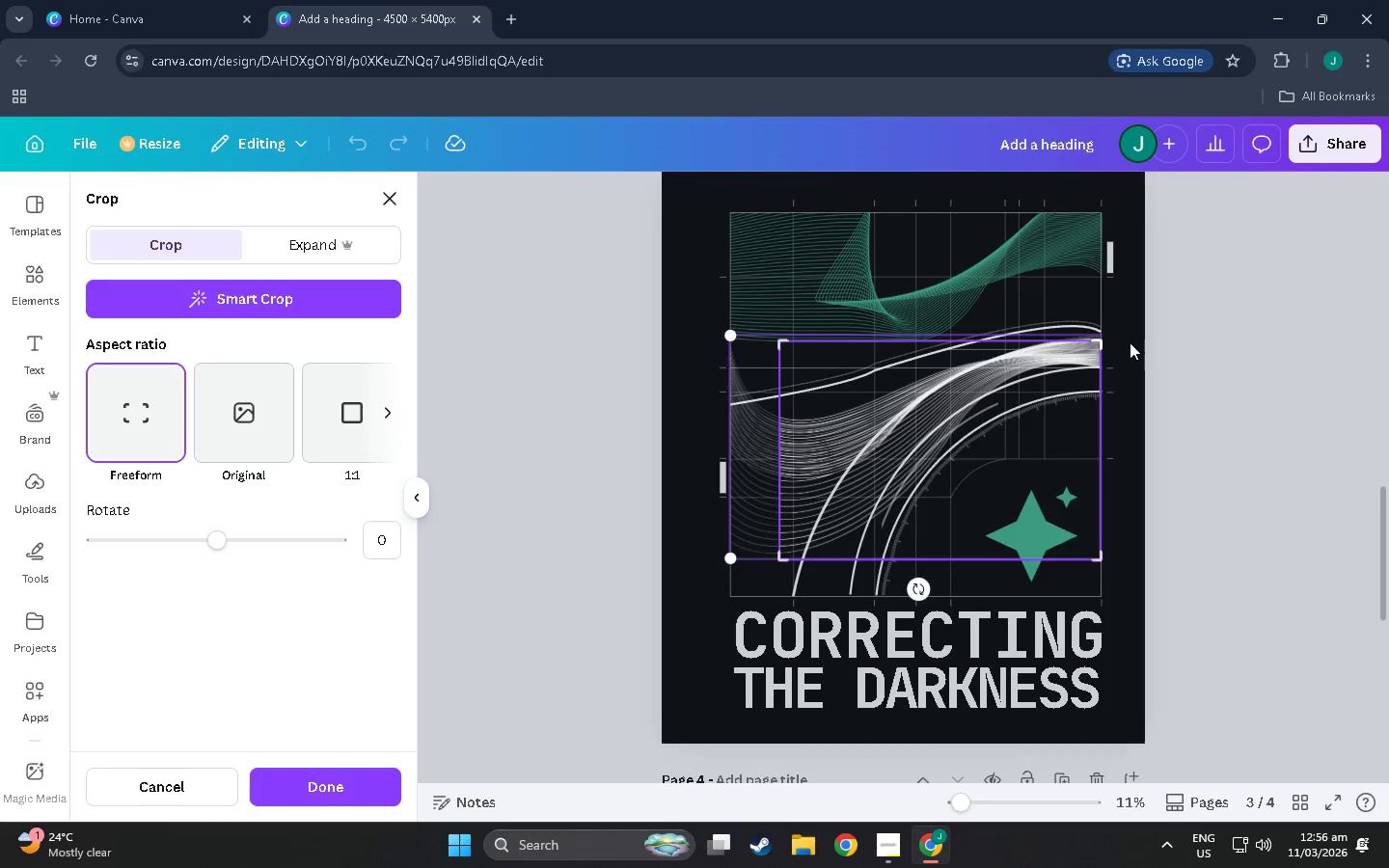 
left_click([1130, 342])
 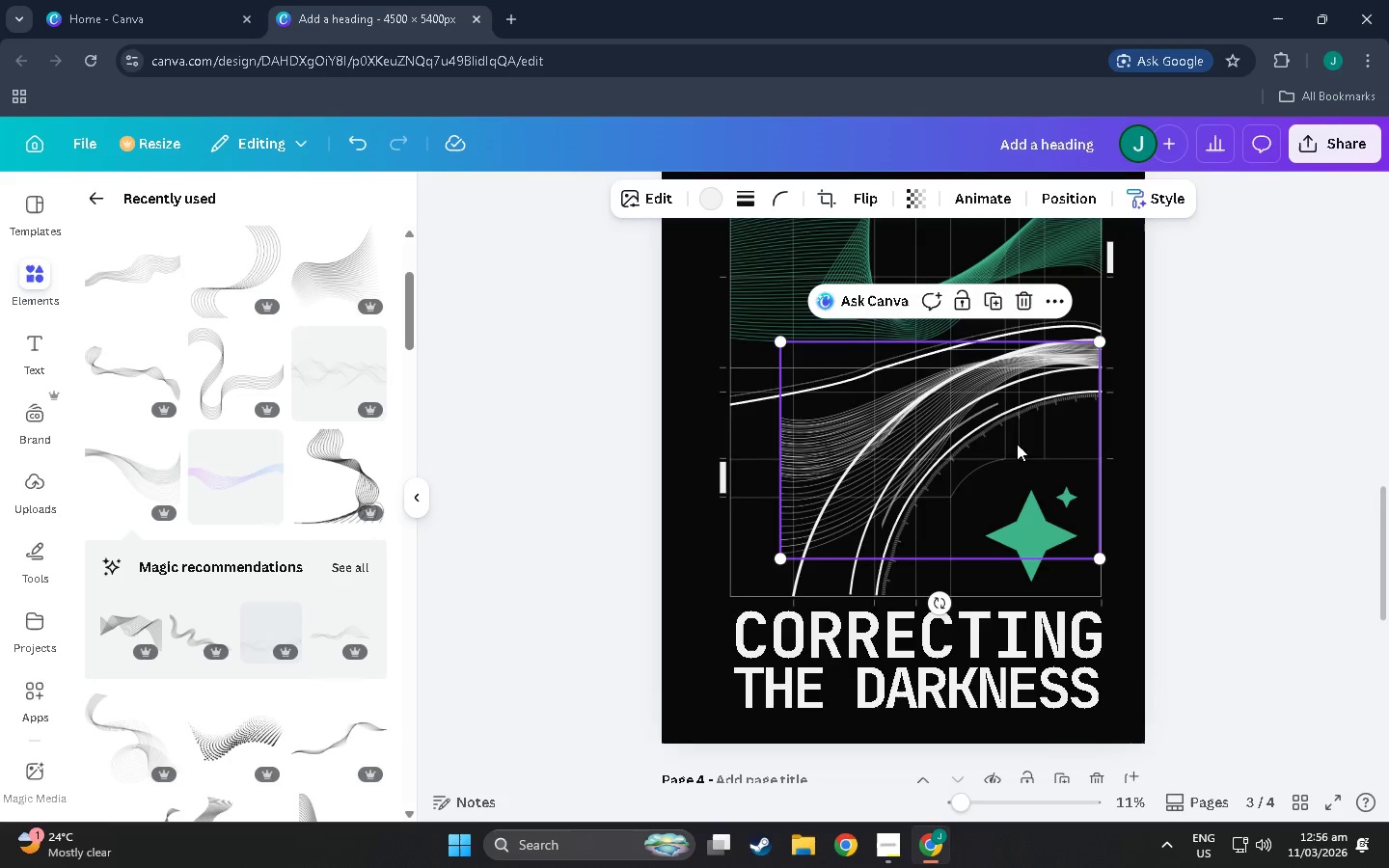 
left_click_drag(start_coordinate=[999, 429], to_coordinate=[1001, 419])
 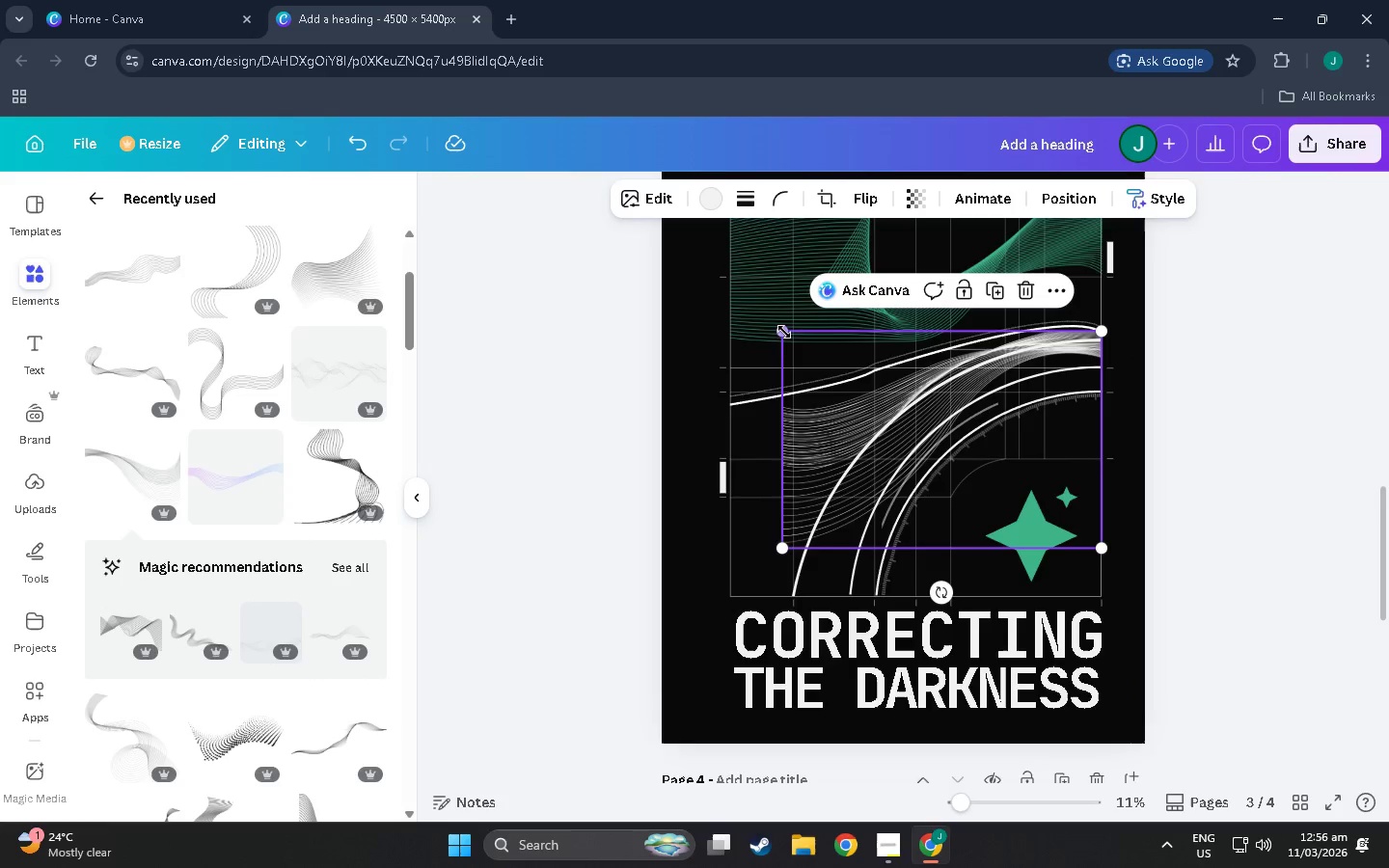 
left_click_drag(start_coordinate=[781, 331], to_coordinate=[700, 345])
 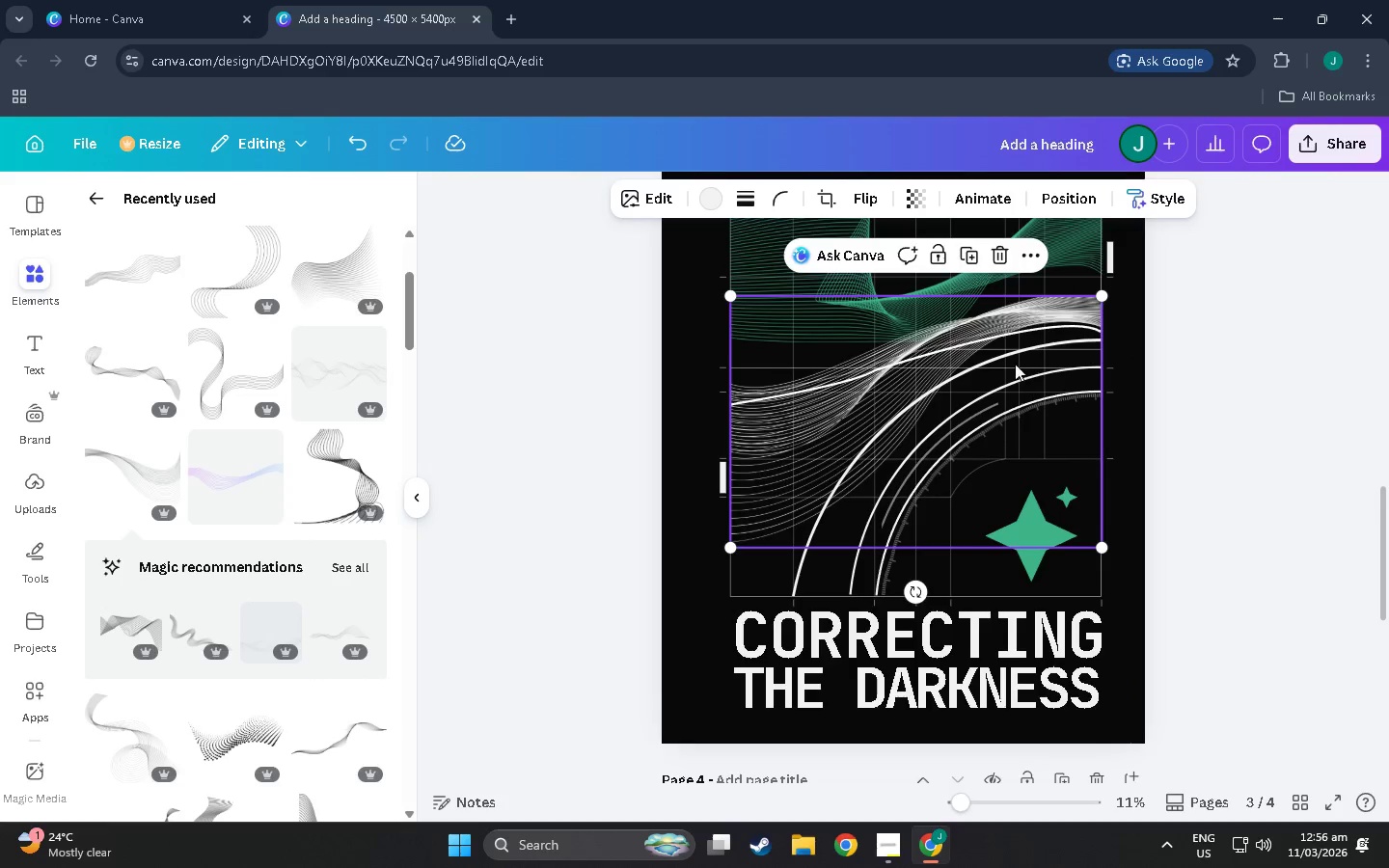 
left_click_drag(start_coordinate=[1013, 358], to_coordinate=[1014, 395])
 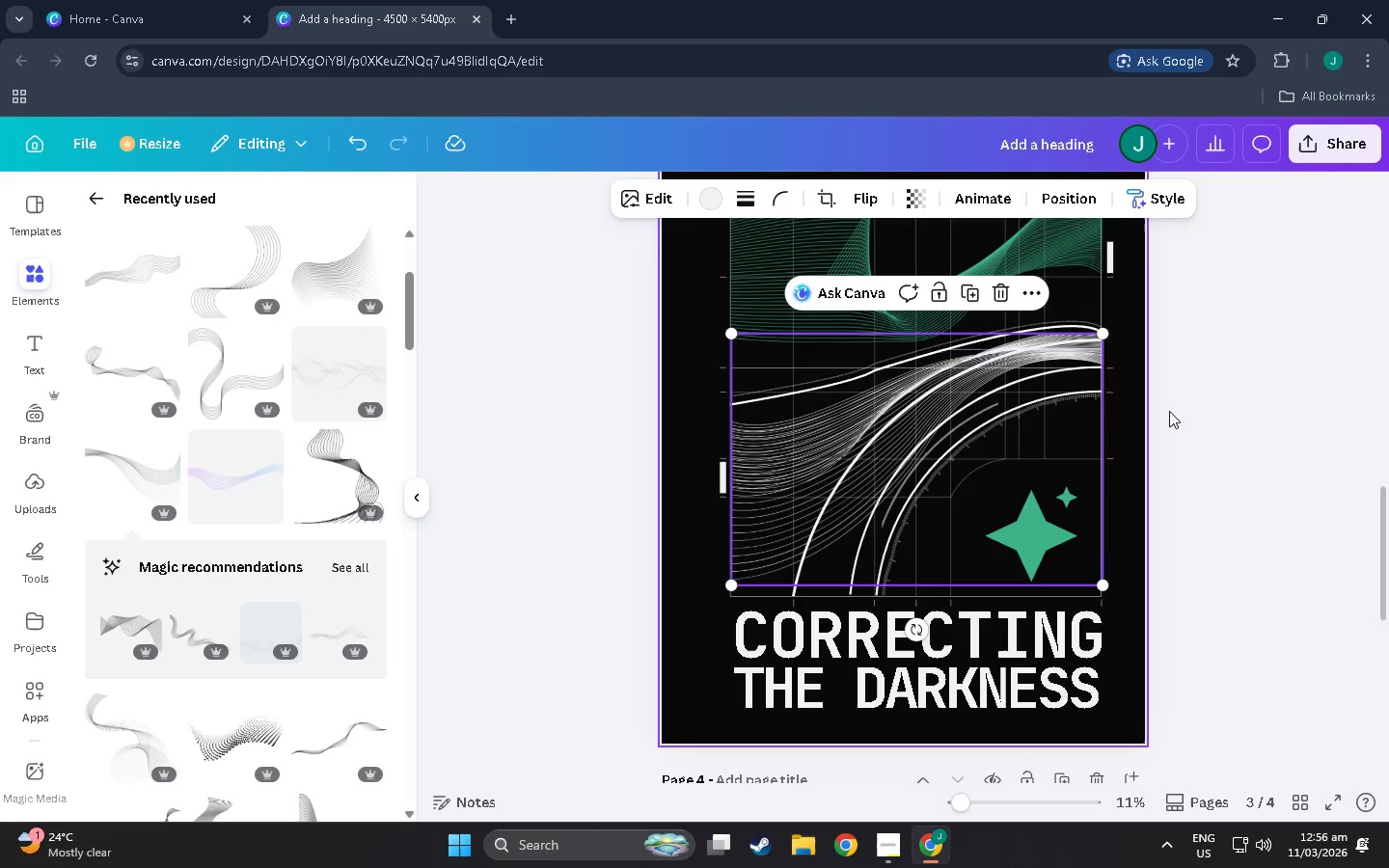 
left_click([1169, 411])
 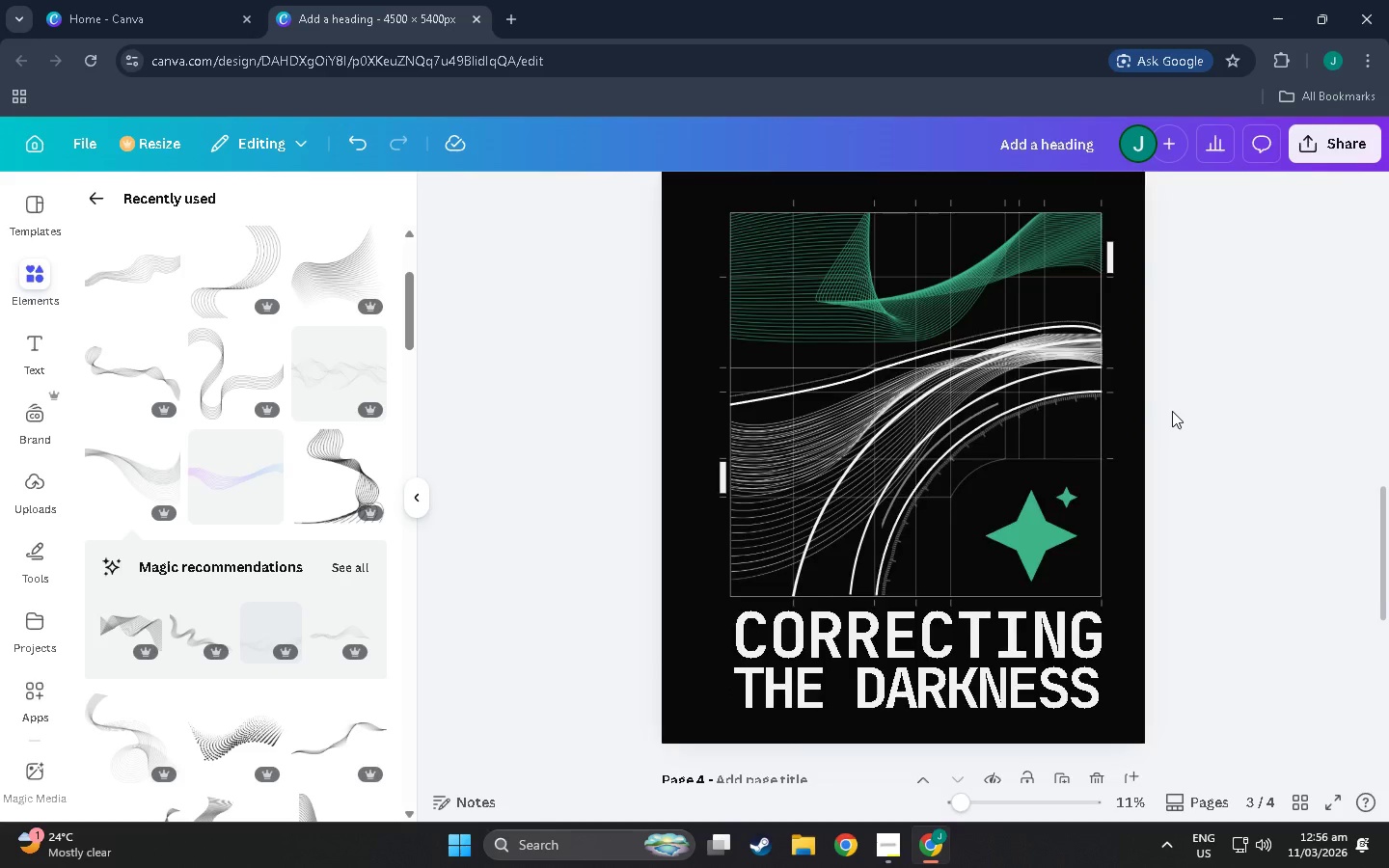 
scroll: coordinate [1172, 411], scroll_direction: up, amount: 2.0
 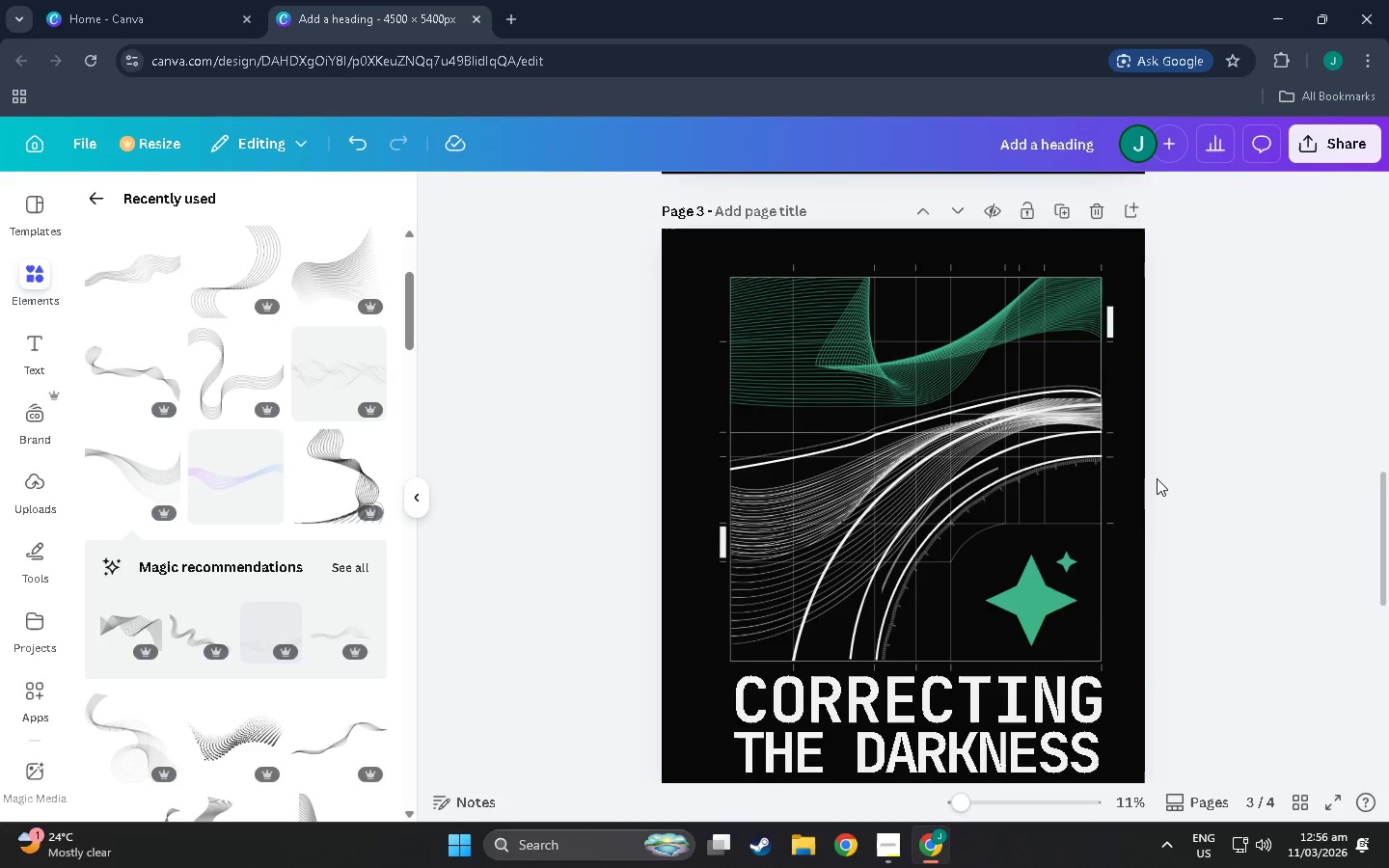 
scroll: coordinate [1134, 469], scroll_direction: down, amount: 6.0
 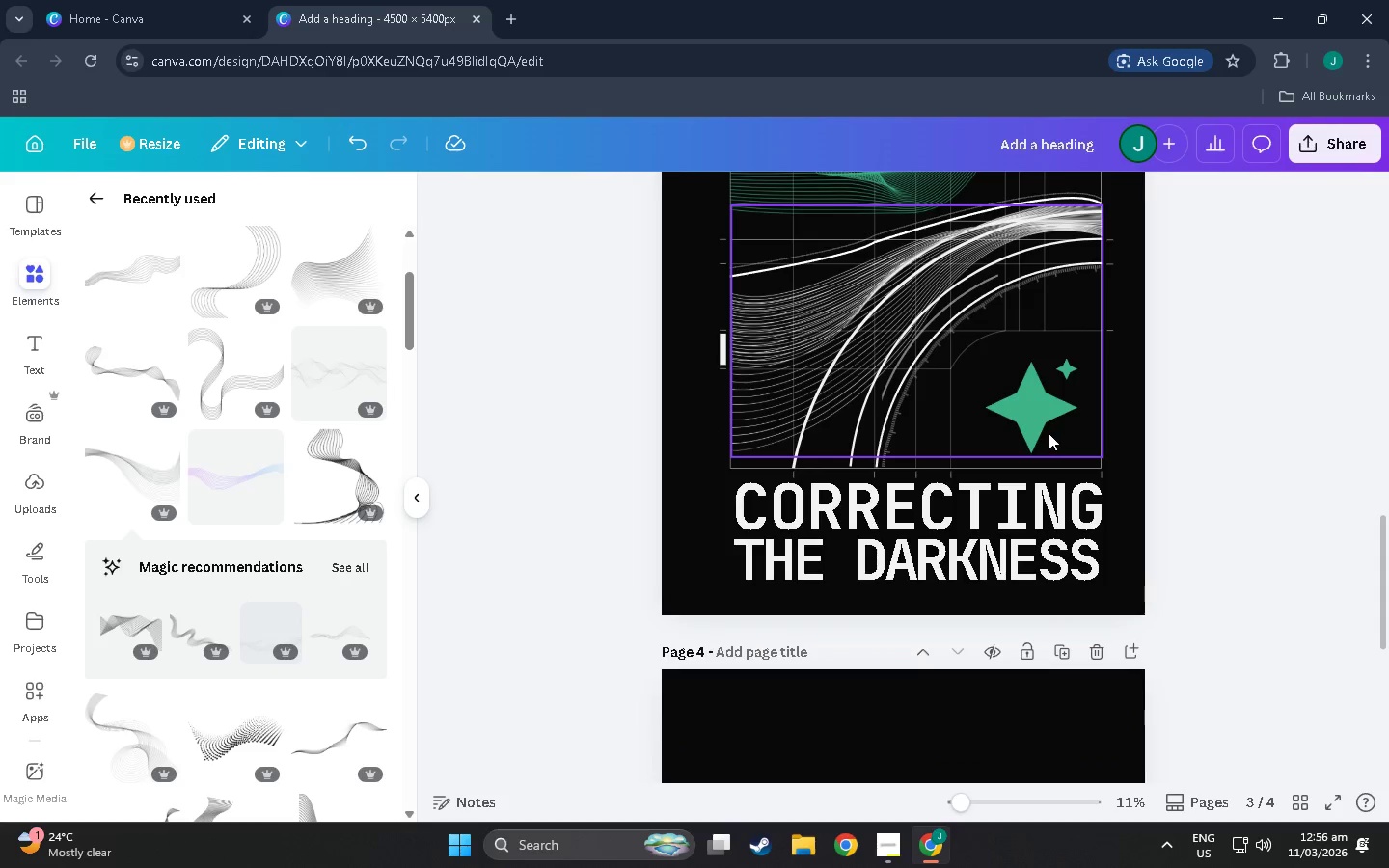 
scroll: coordinate [1155, 444], scroll_direction: up, amount: 3.0
 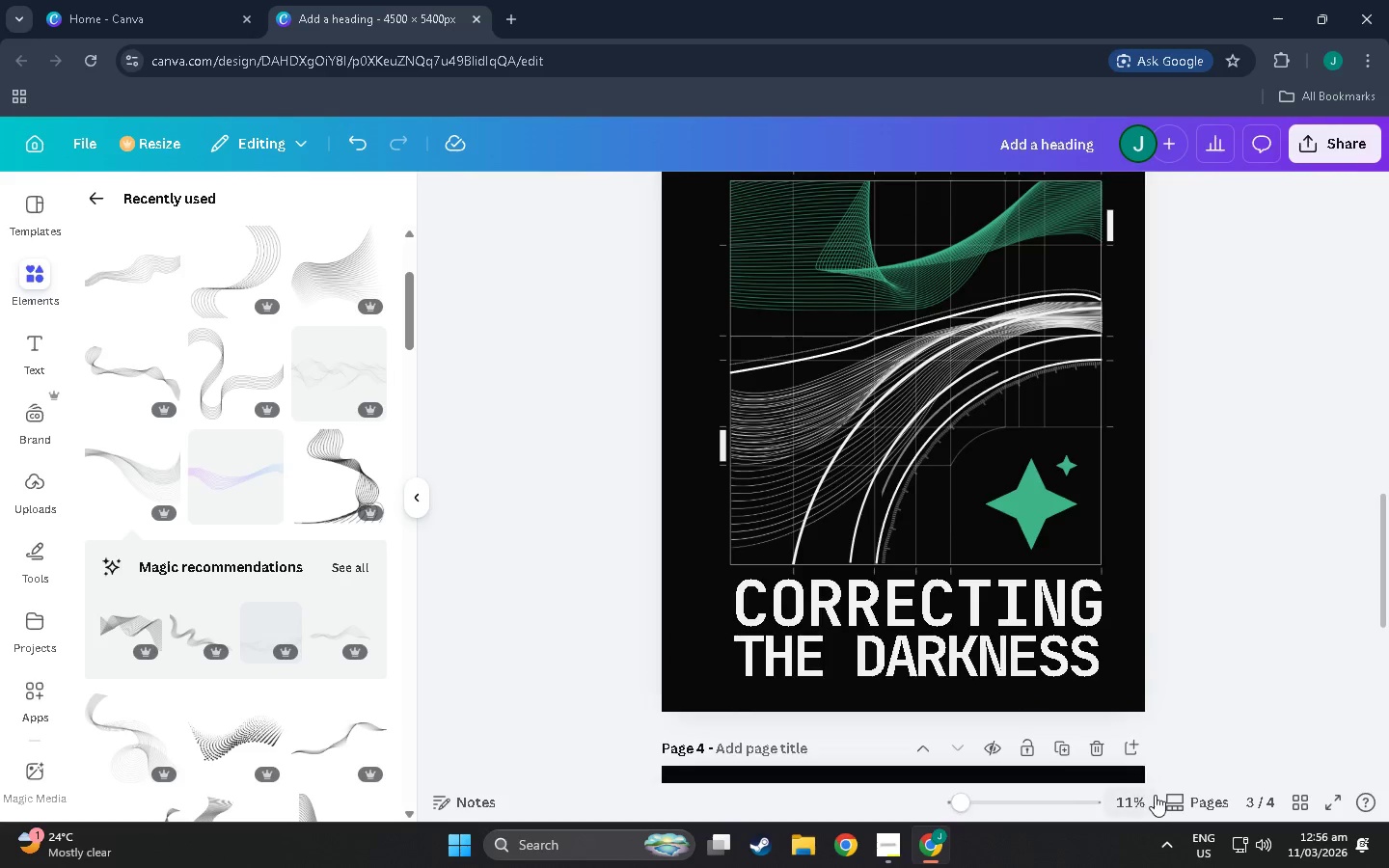 
left_click([1050, 801])
 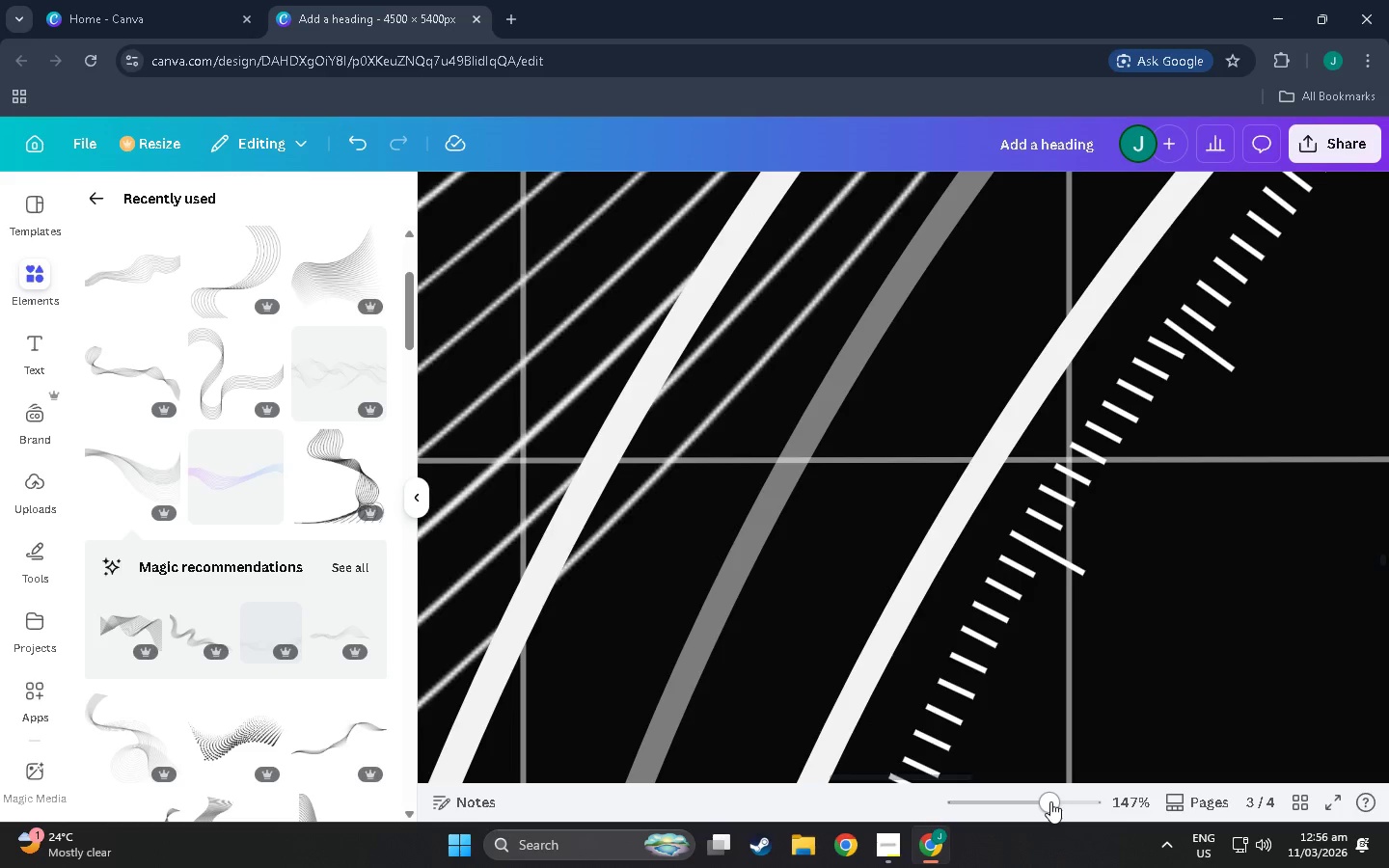 
left_click_drag(start_coordinate=[1049, 801], to_coordinate=[976, 798])
 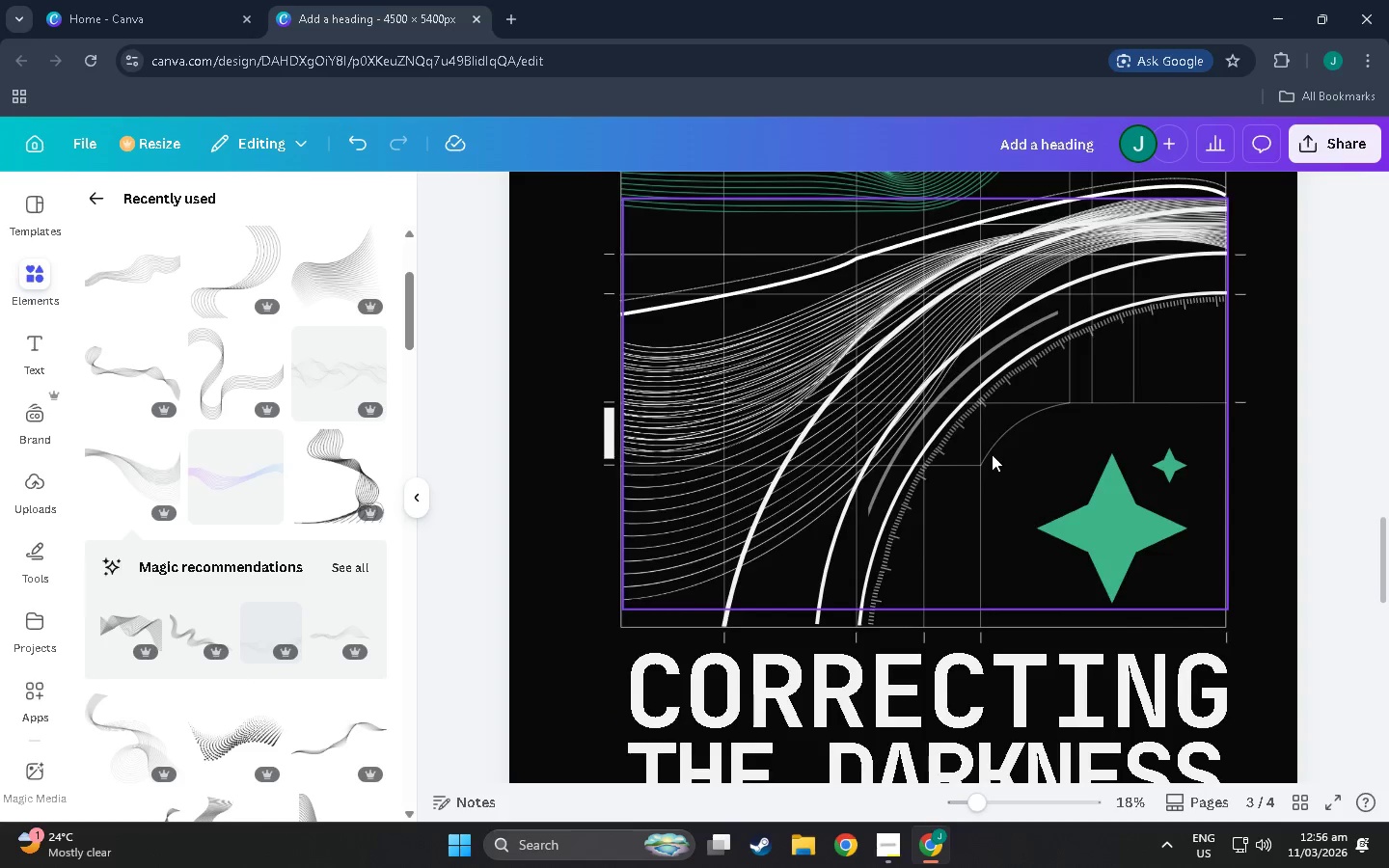 
scroll: coordinate [992, 454], scroll_direction: up, amount: 2.0
 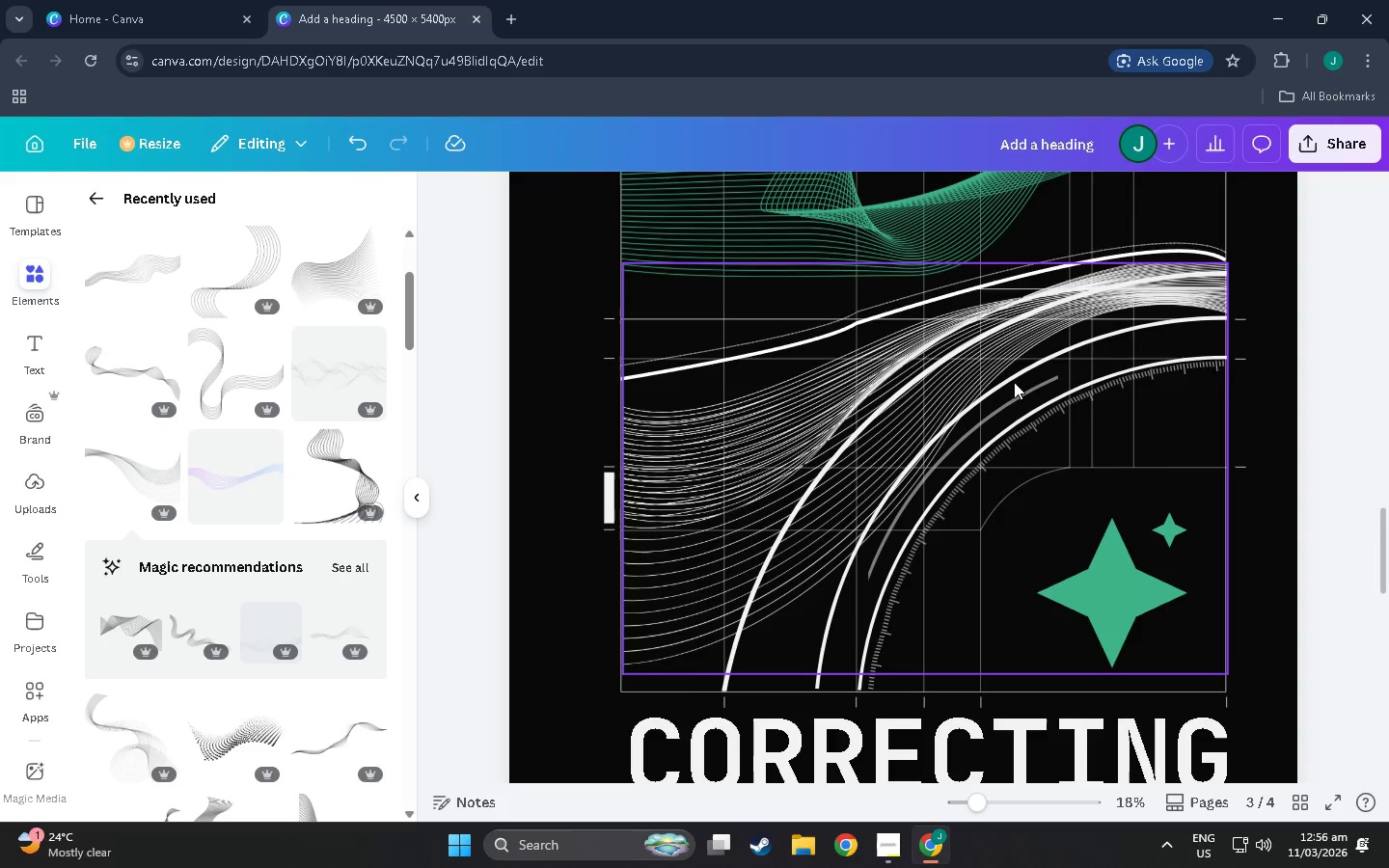 
left_click([1020, 373])
 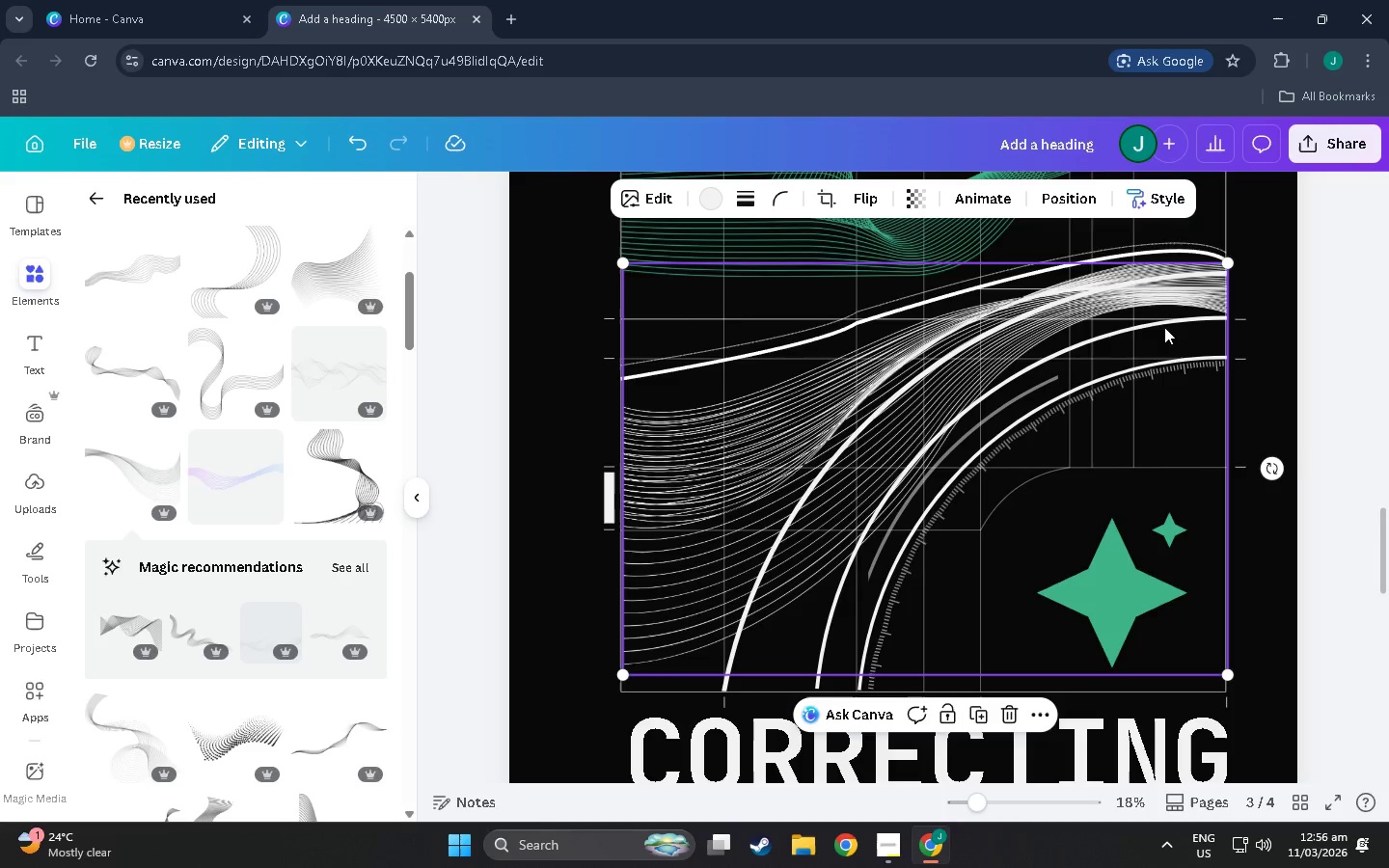 
left_click([1055, 202])
 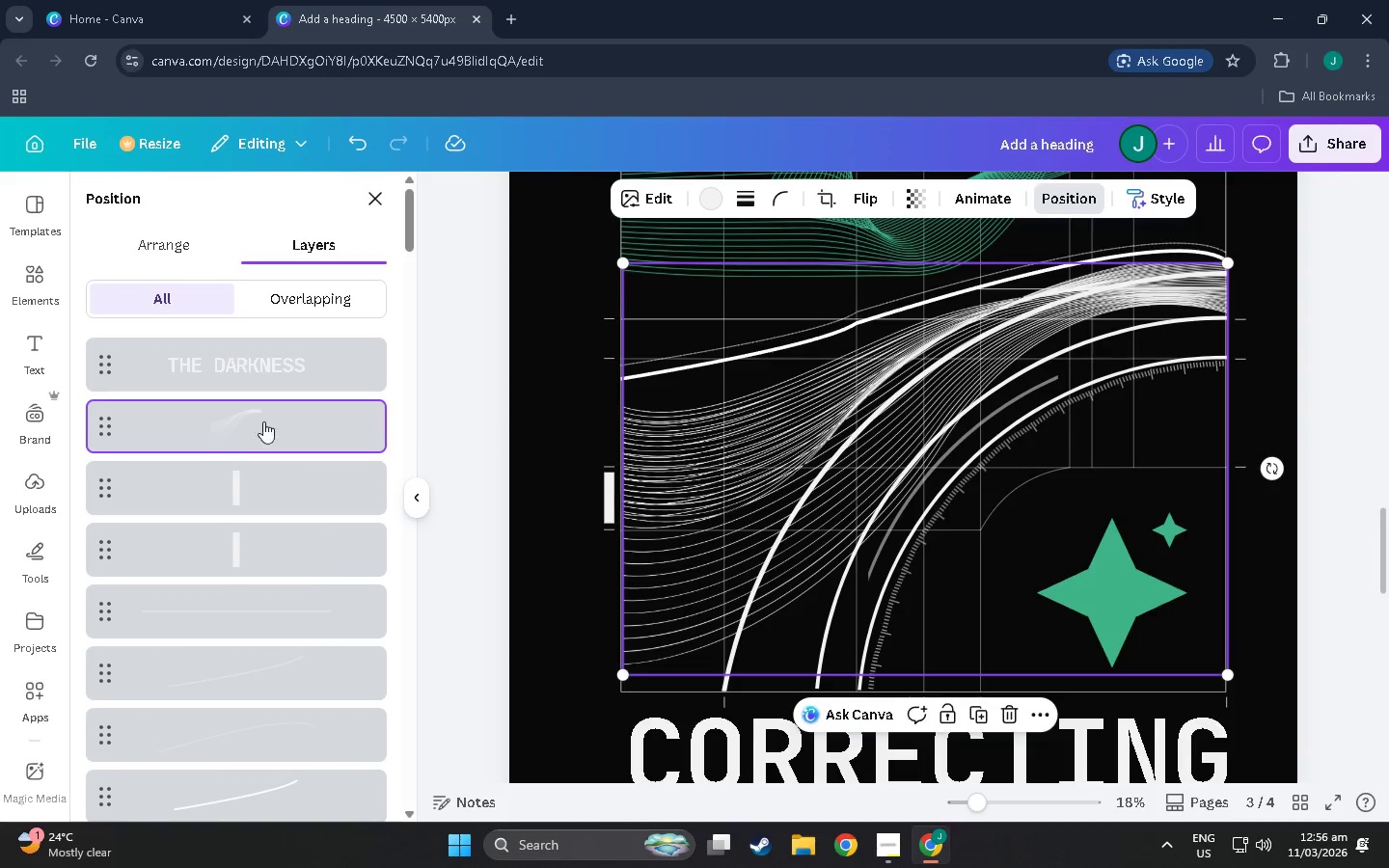 
scroll: coordinate [231, 478], scroll_direction: down, amount: 8.0
 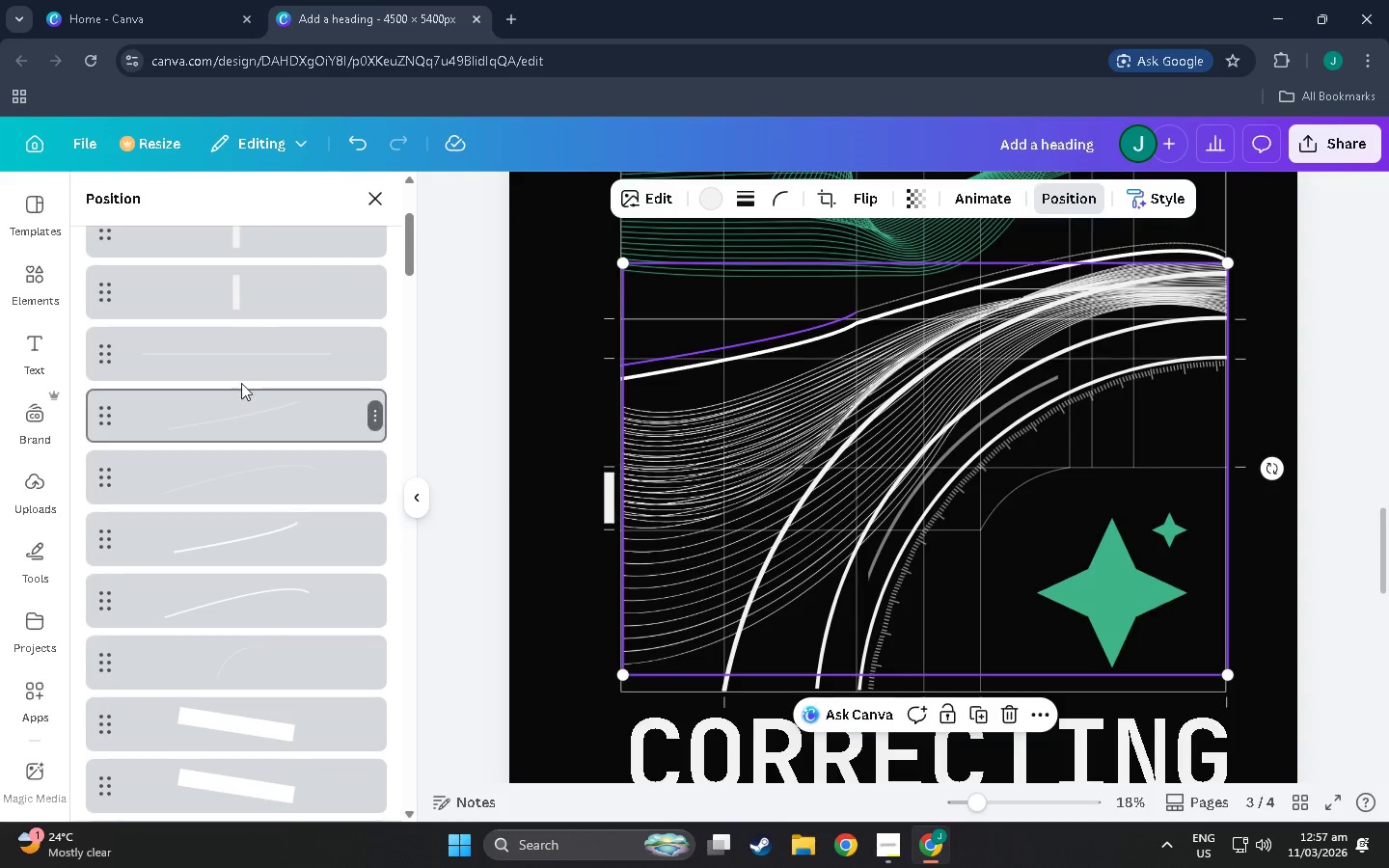 
left_click([240, 357])
 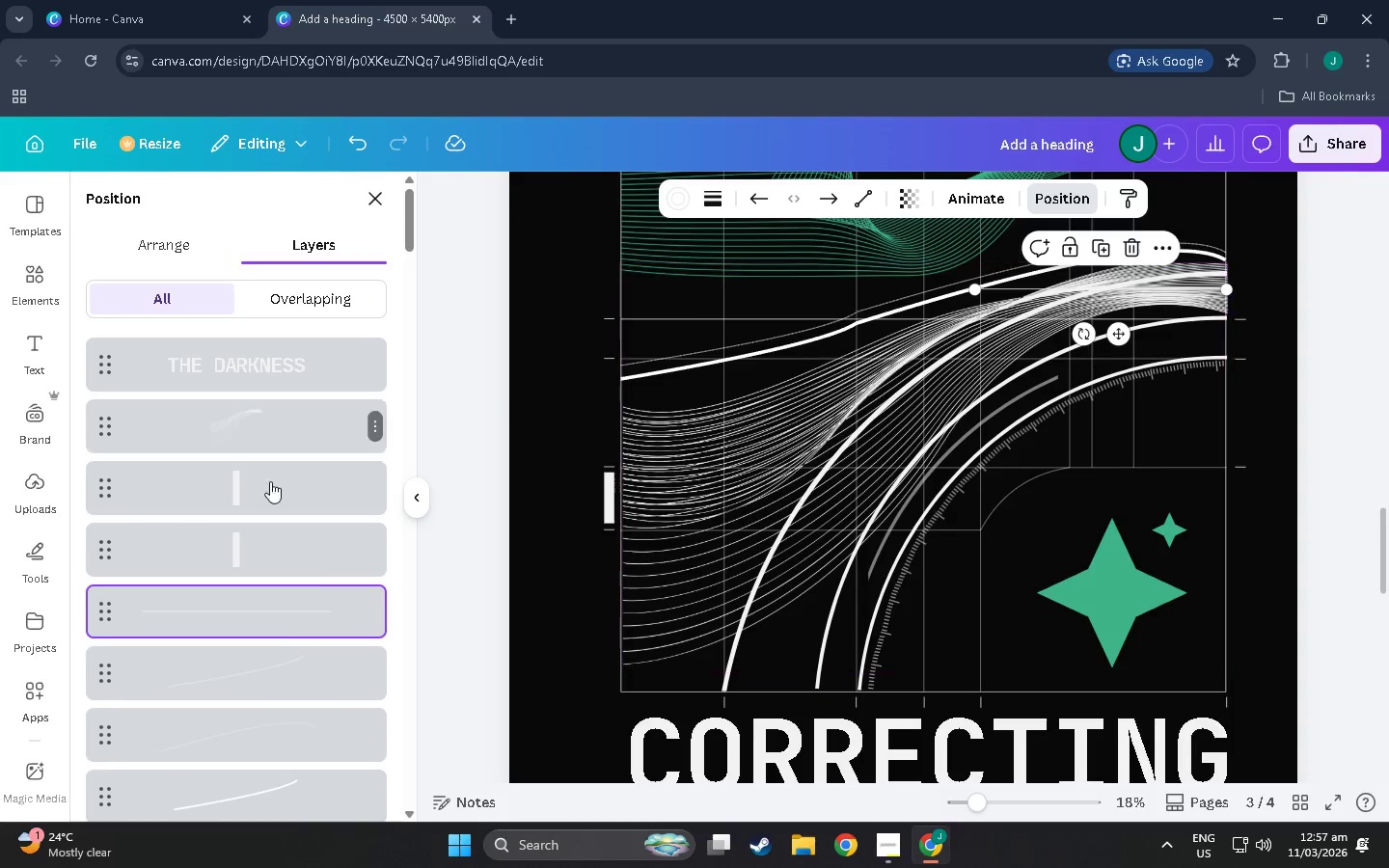 
scroll: coordinate [260, 525], scroll_direction: down, amount: 4.0
 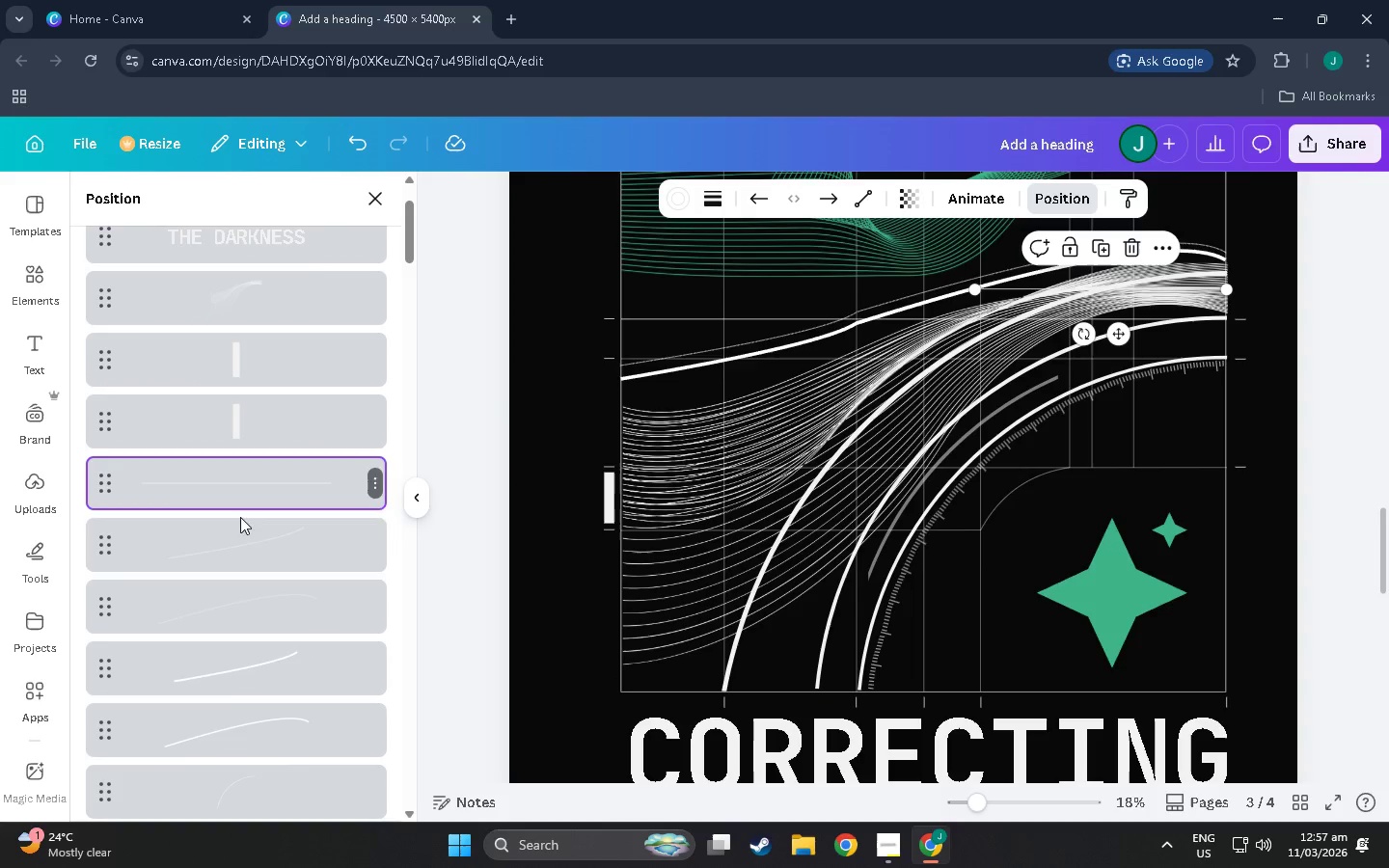 
left_click([257, 547])
 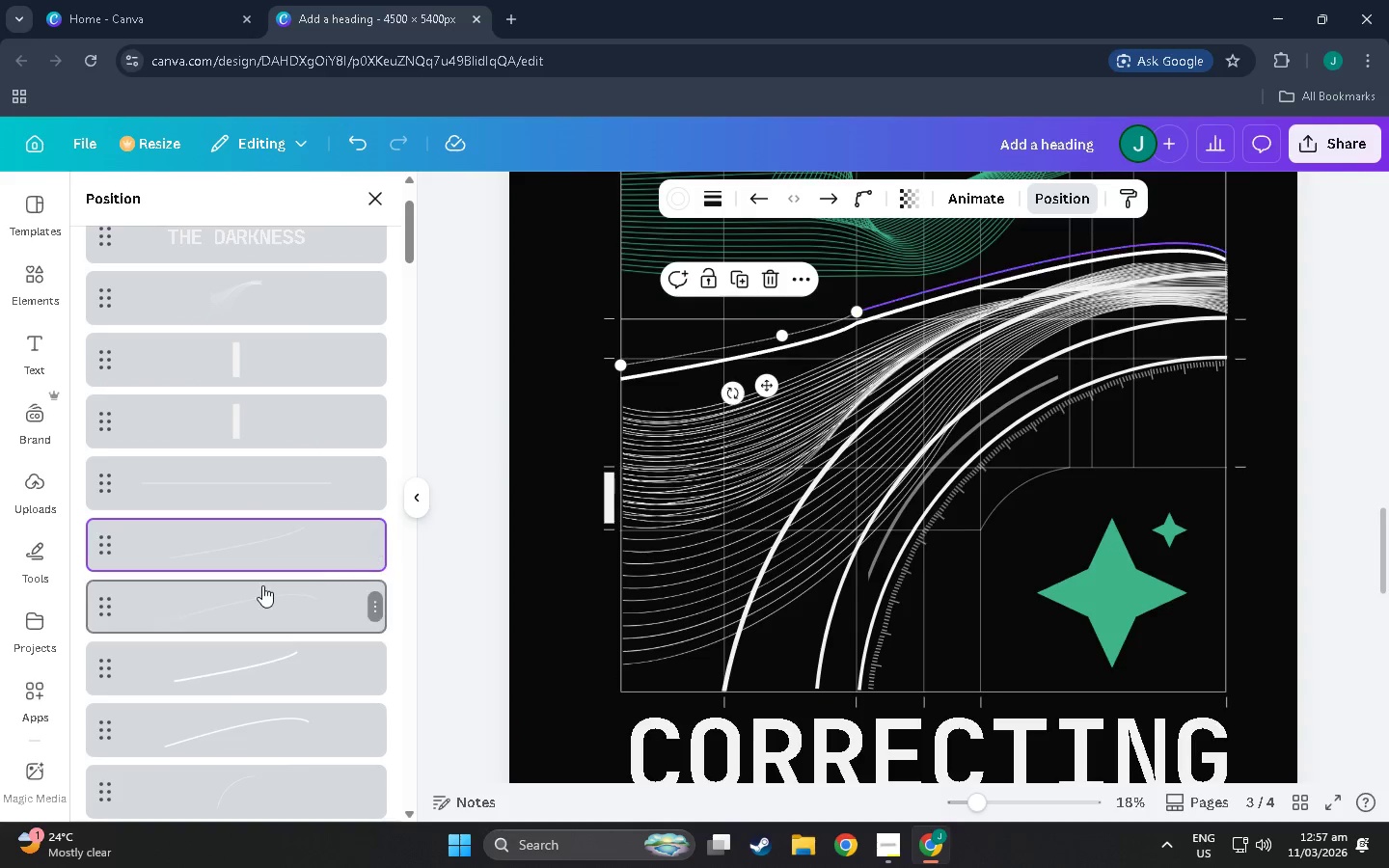 
left_click([258, 603])
 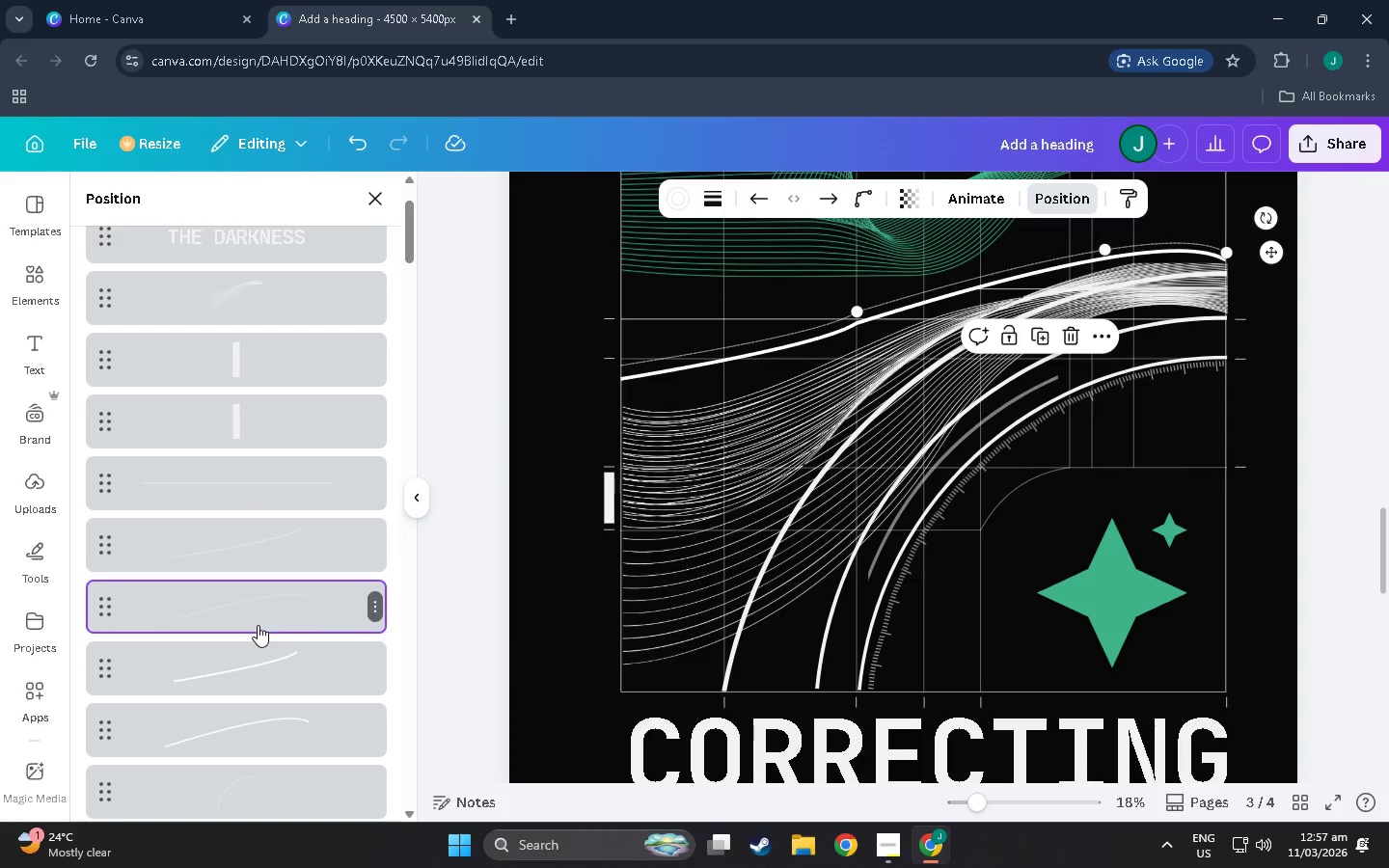 
scroll: coordinate [258, 628], scroll_direction: down, amount: 4.0
 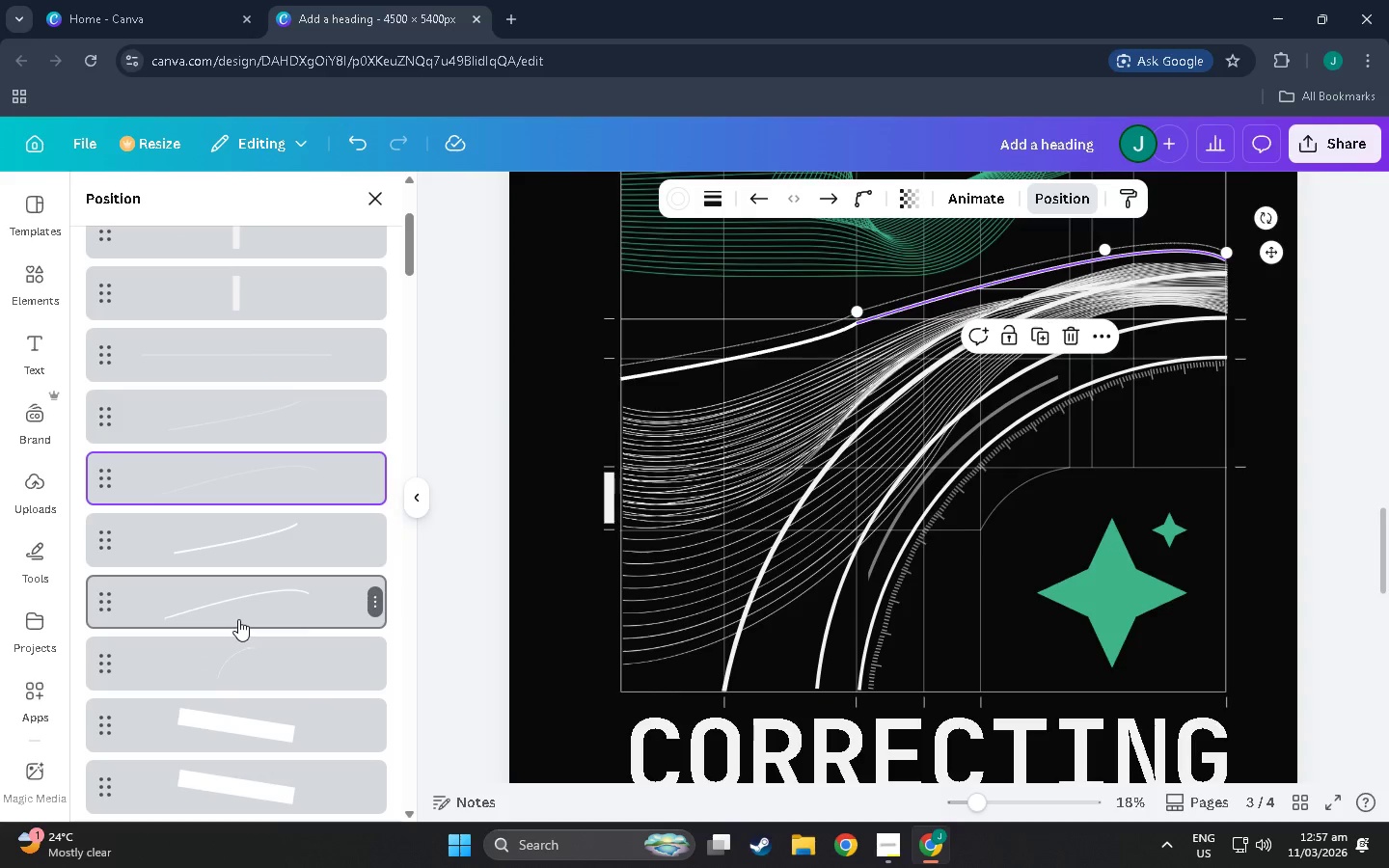 
left_click([238, 619])
 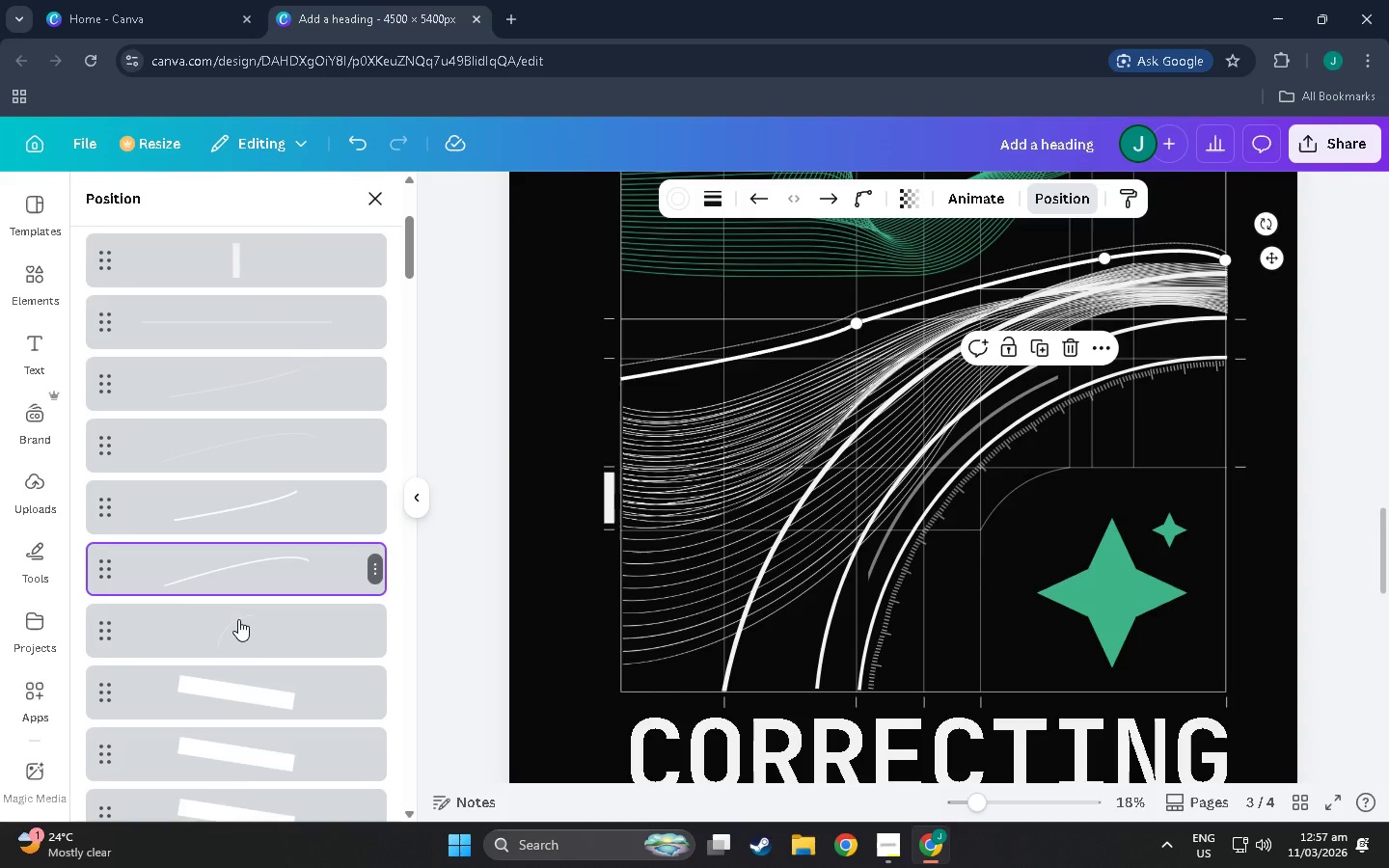 
left_click([238, 614])
 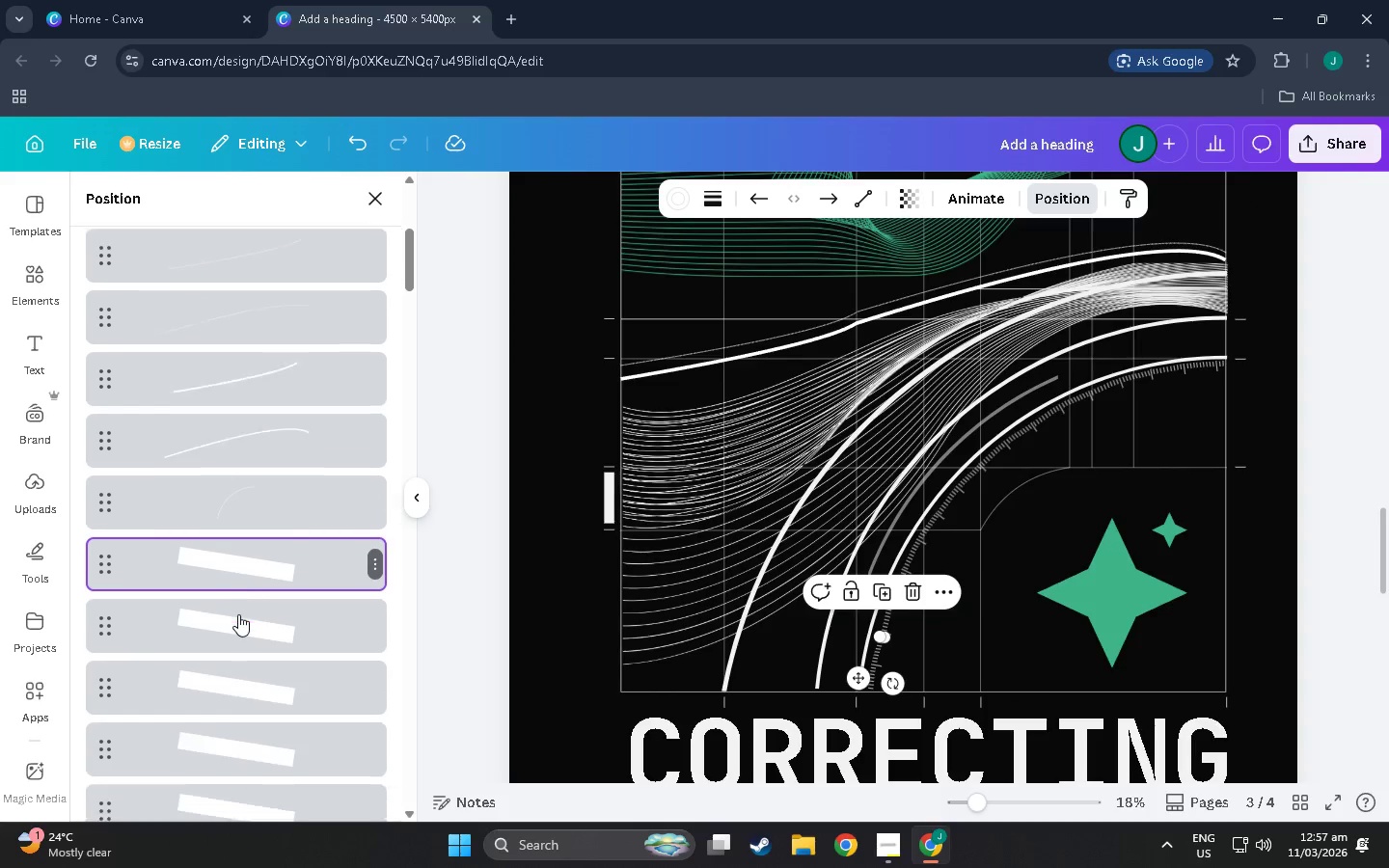 
scroll: coordinate [238, 619], scroll_direction: down, amount: 4.0
 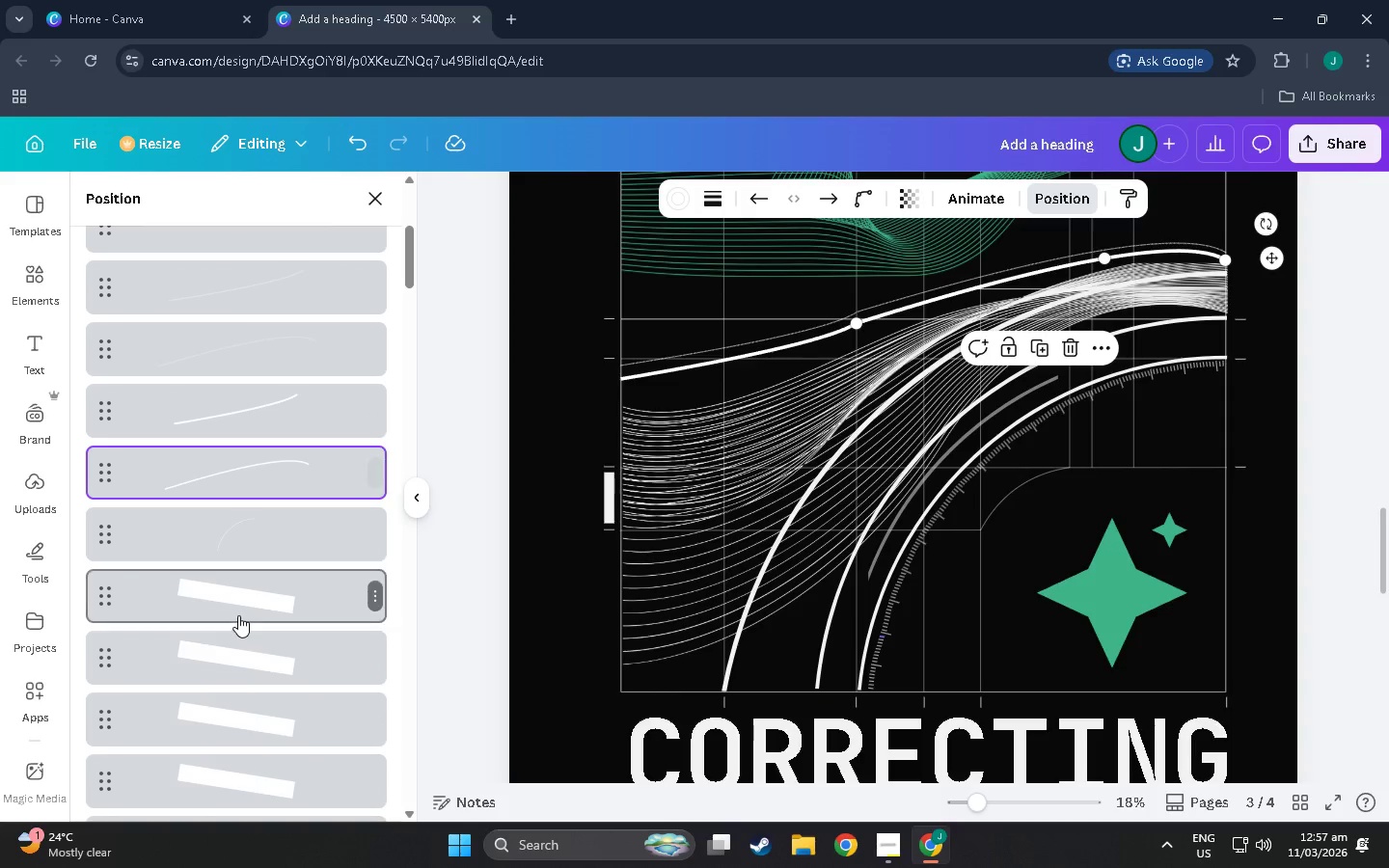 
left_click([239, 610])
 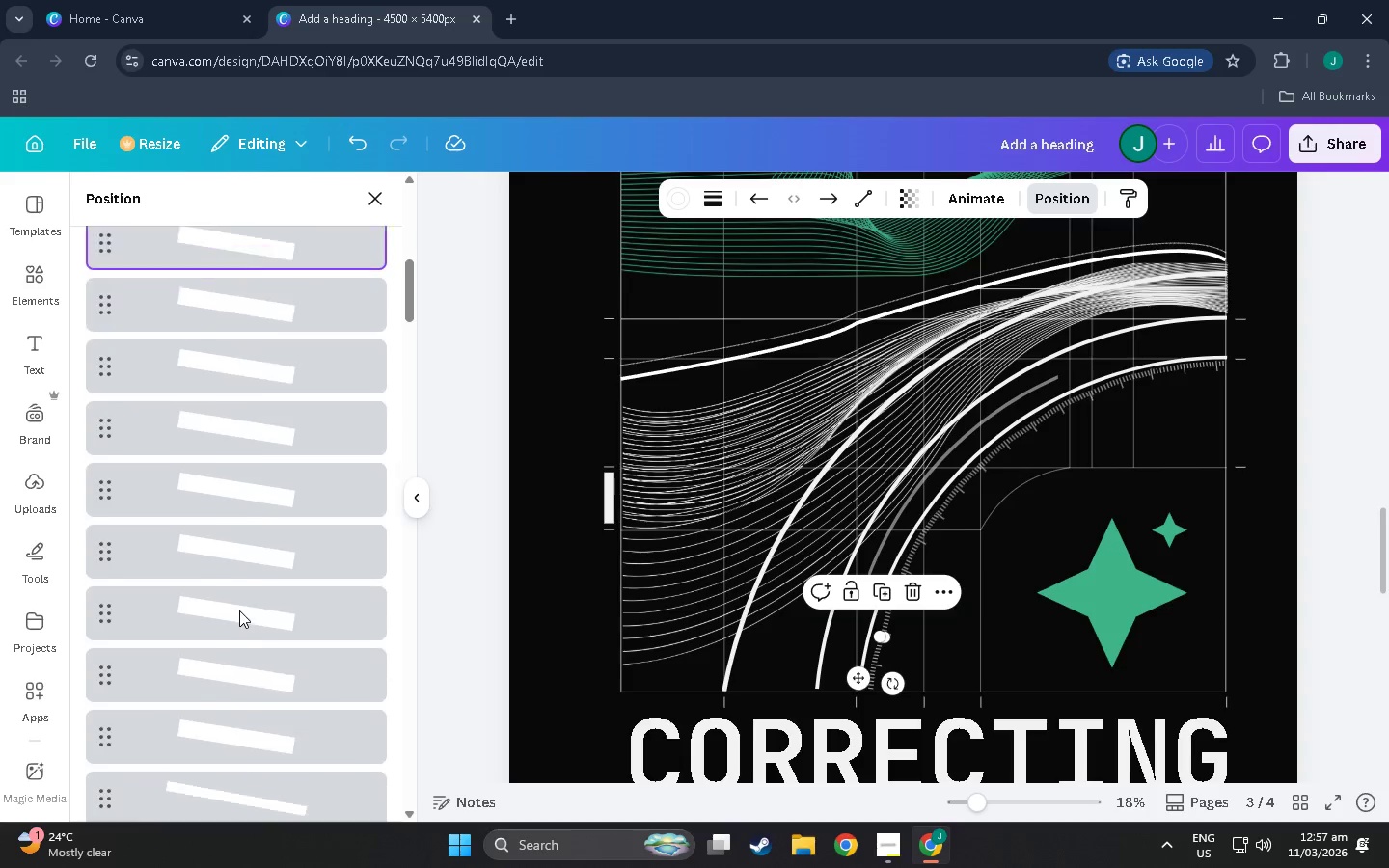 
scroll: coordinate [238, 614], scroll_direction: down, amount: 10.0
 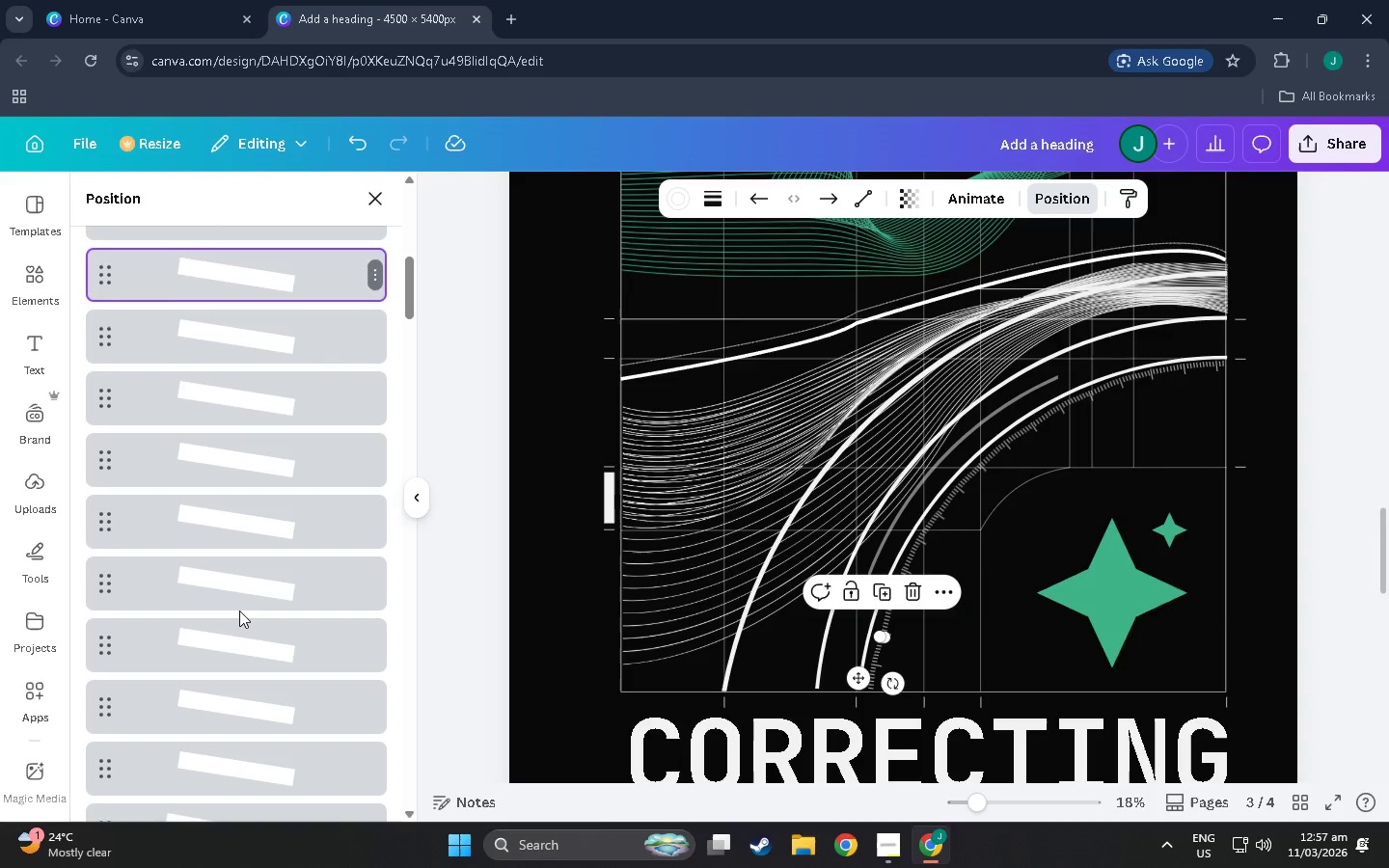 
left_click_drag(start_coordinate=[406, 359], to_coordinate=[431, 778])
 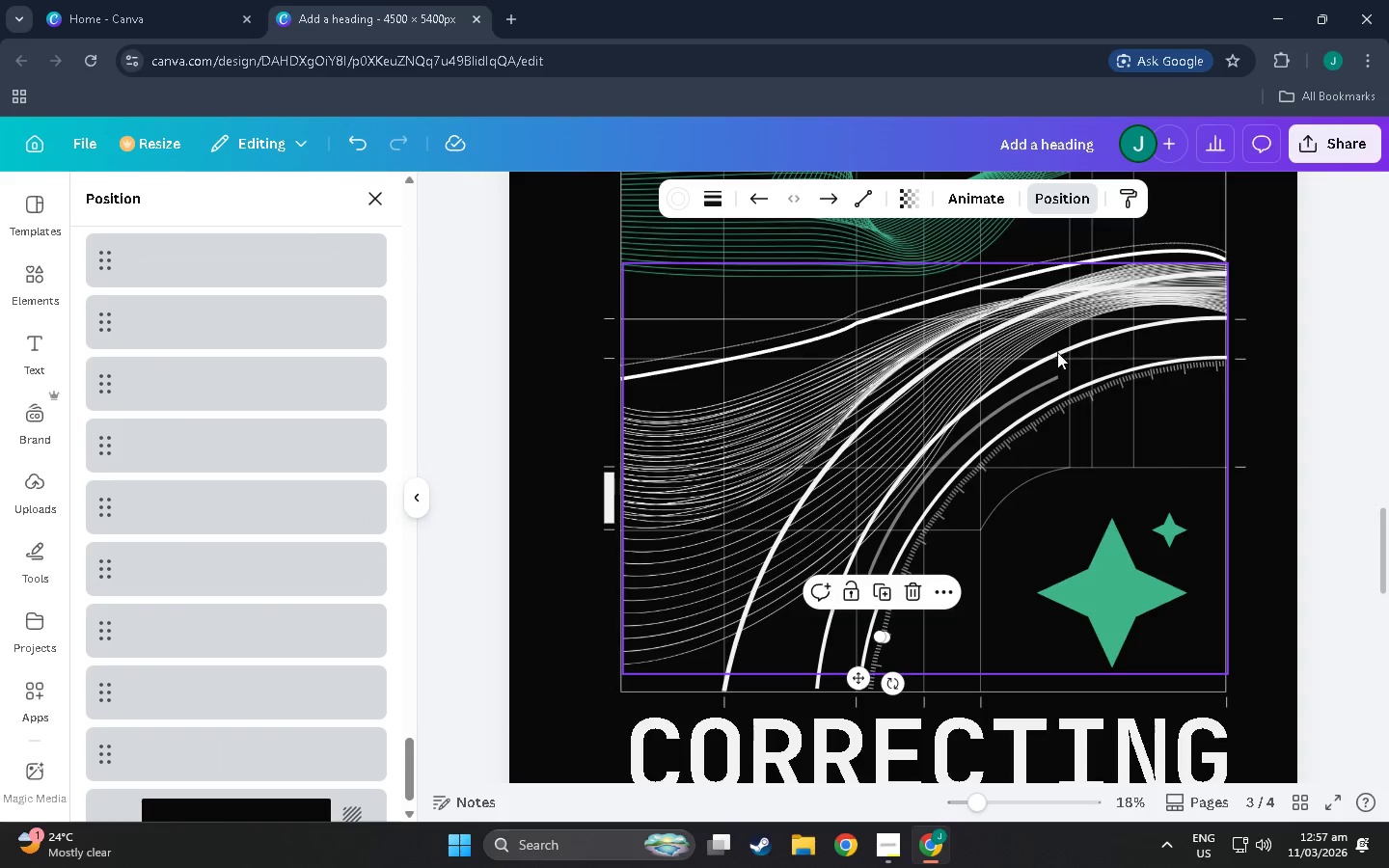 
scroll: coordinate [289, 568], scroll_direction: down, amount: 19.0
 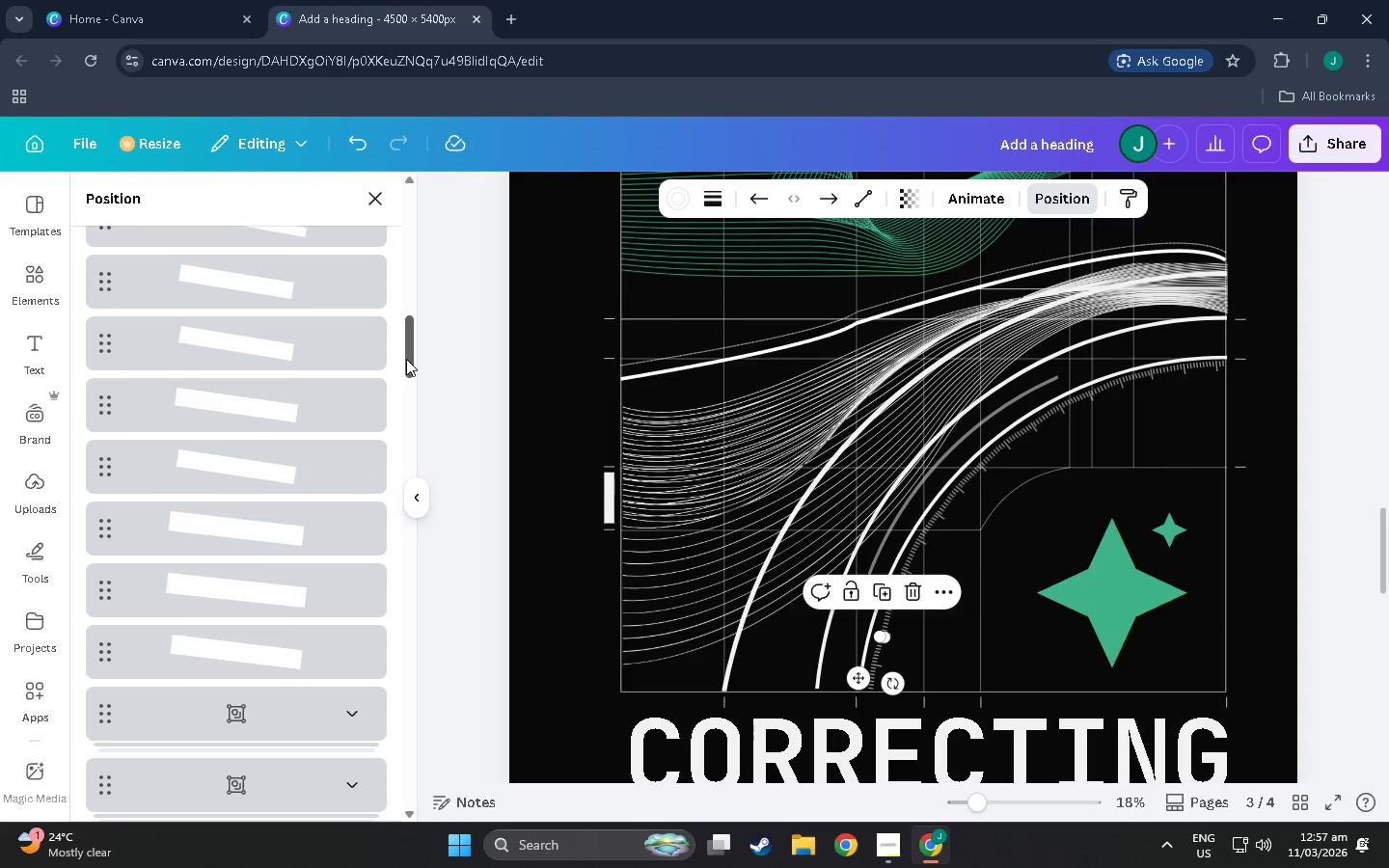 
left_click_drag(start_coordinate=[1014, 350], to_coordinate=[763, 390])
 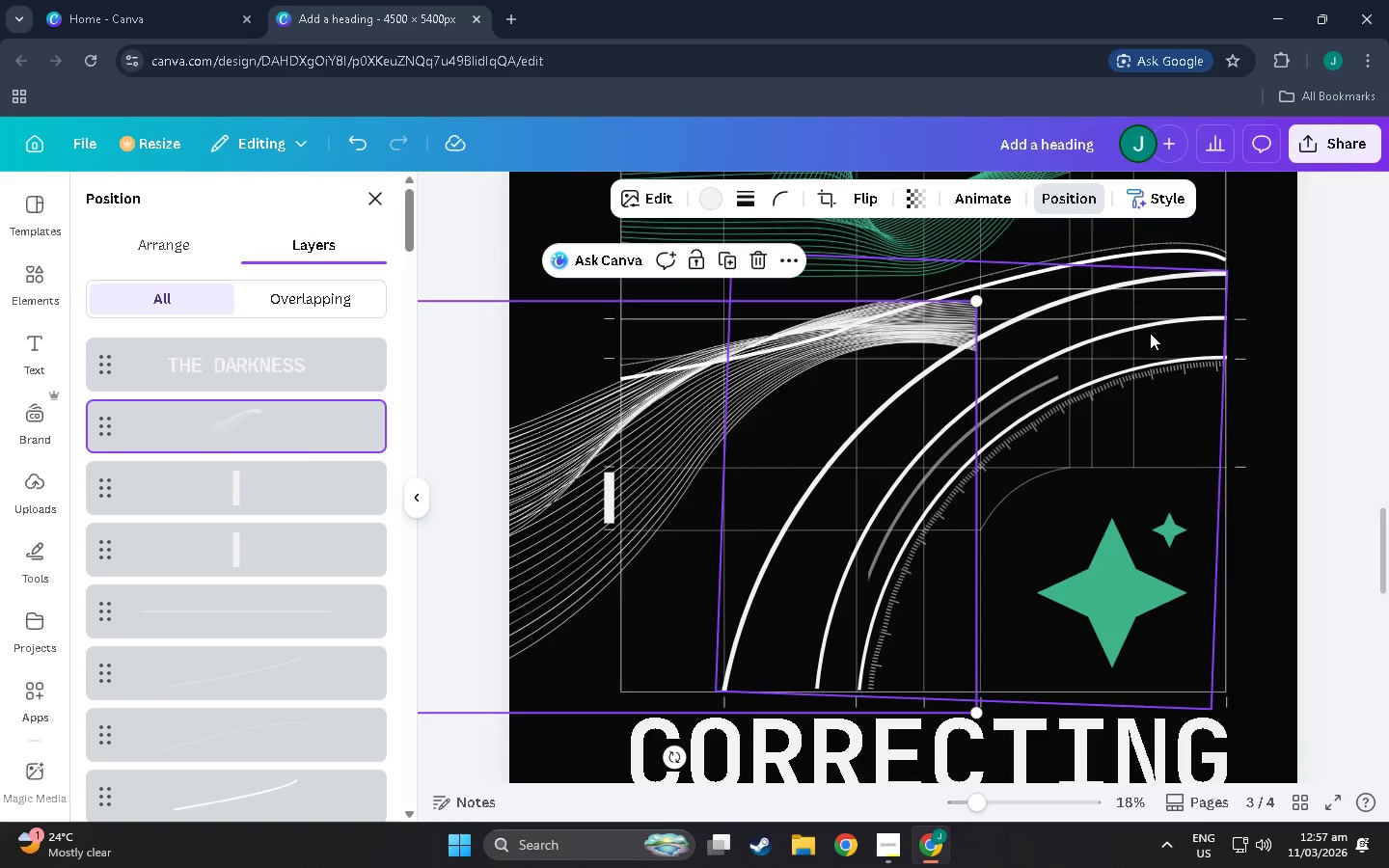 
left_click([1150, 335])
 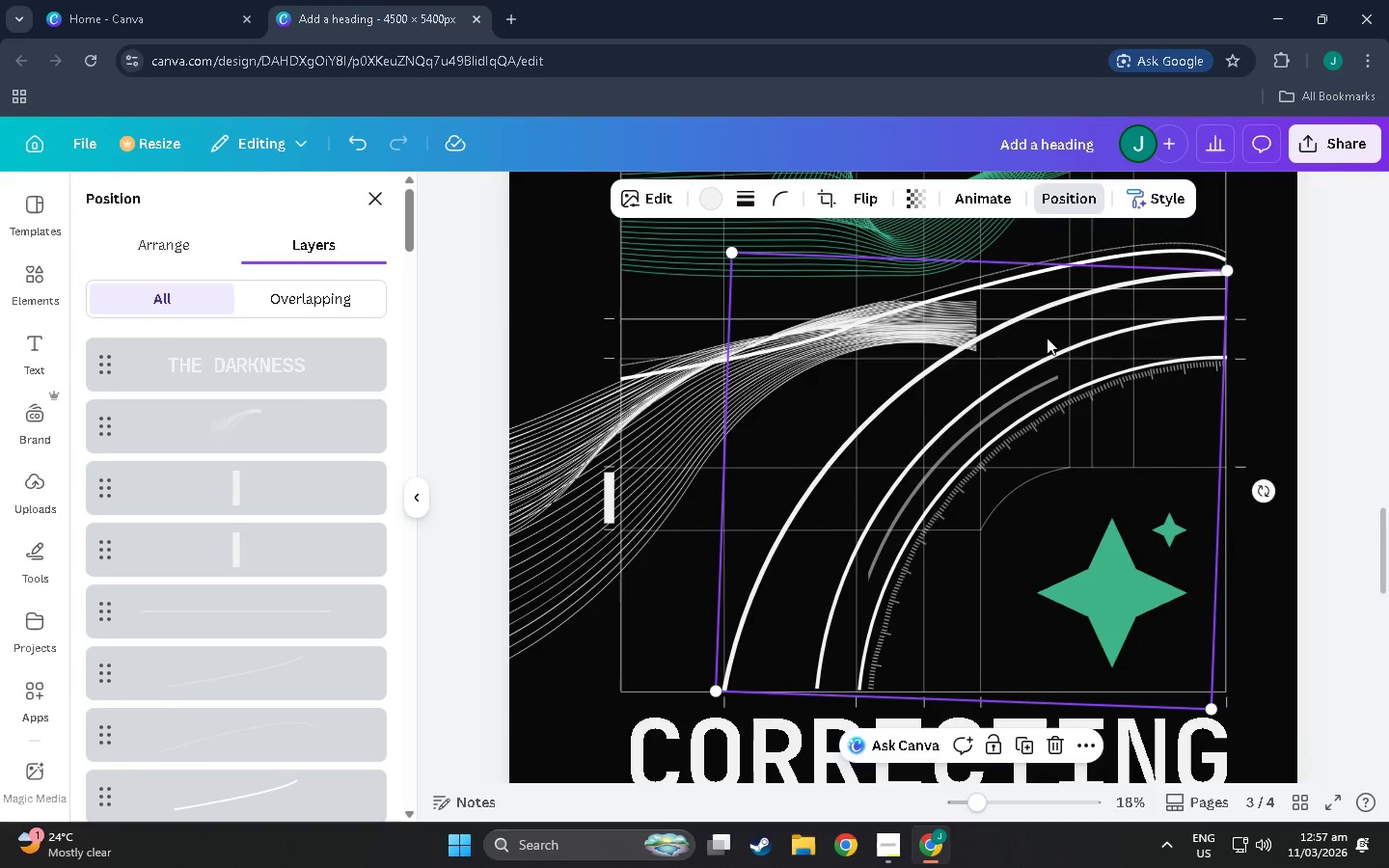 
left_click_drag(start_coordinate=[954, 355], to_coordinate=[930, 498])
 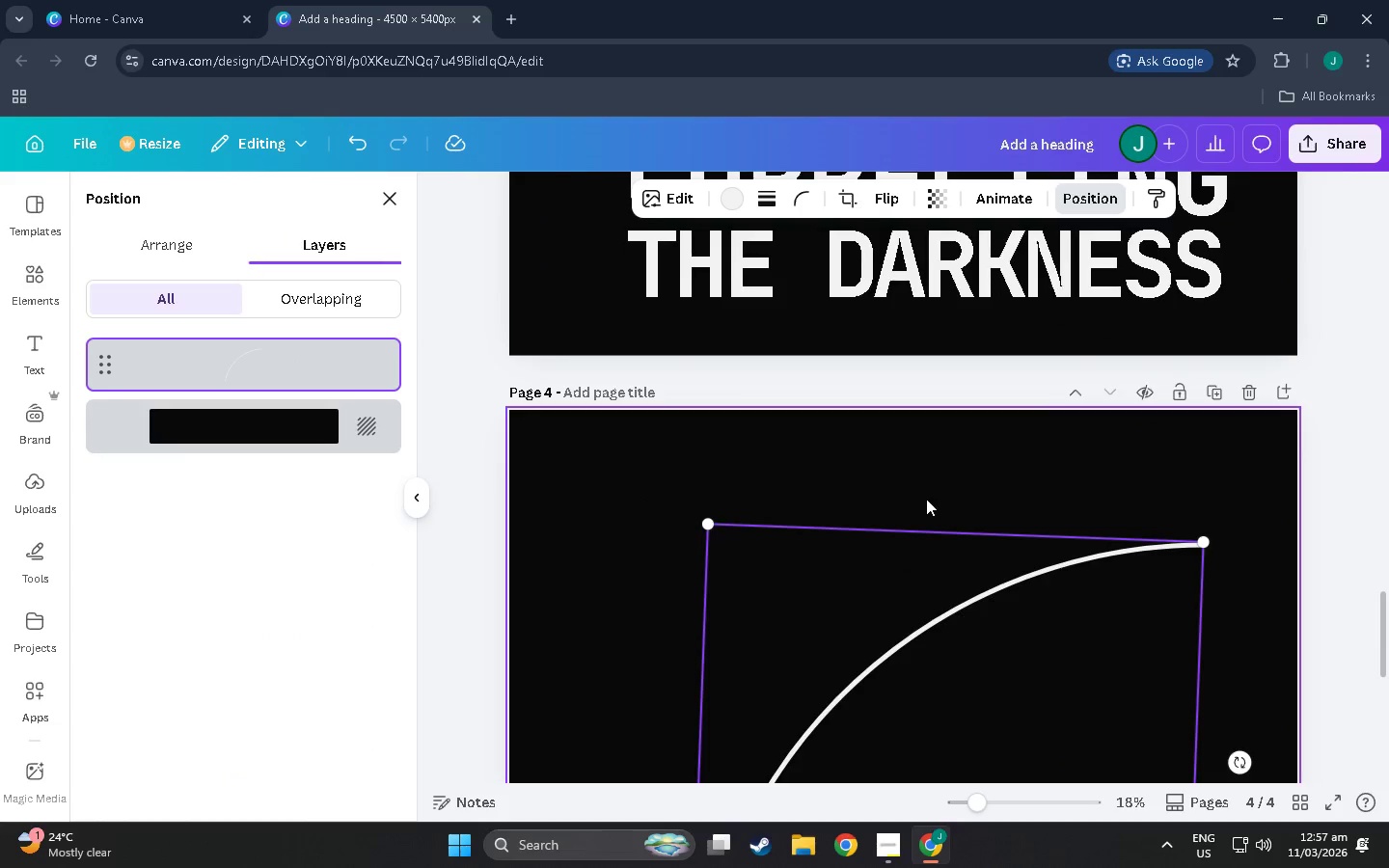 
scroll: coordinate [950, 462], scroll_direction: down, amount: 15.0
 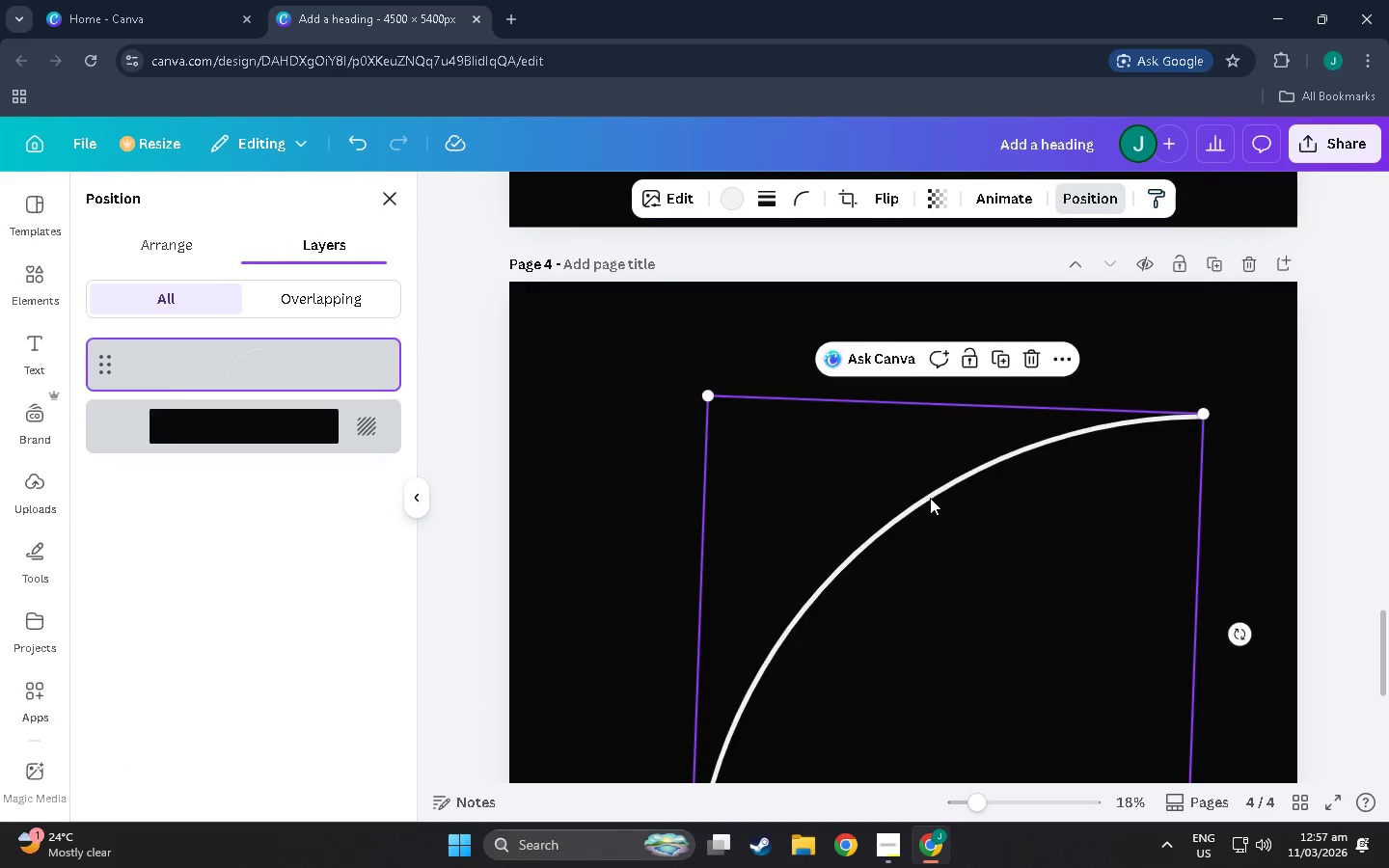 
scroll: coordinate [793, 498], scroll_direction: up, amount: 23.0
 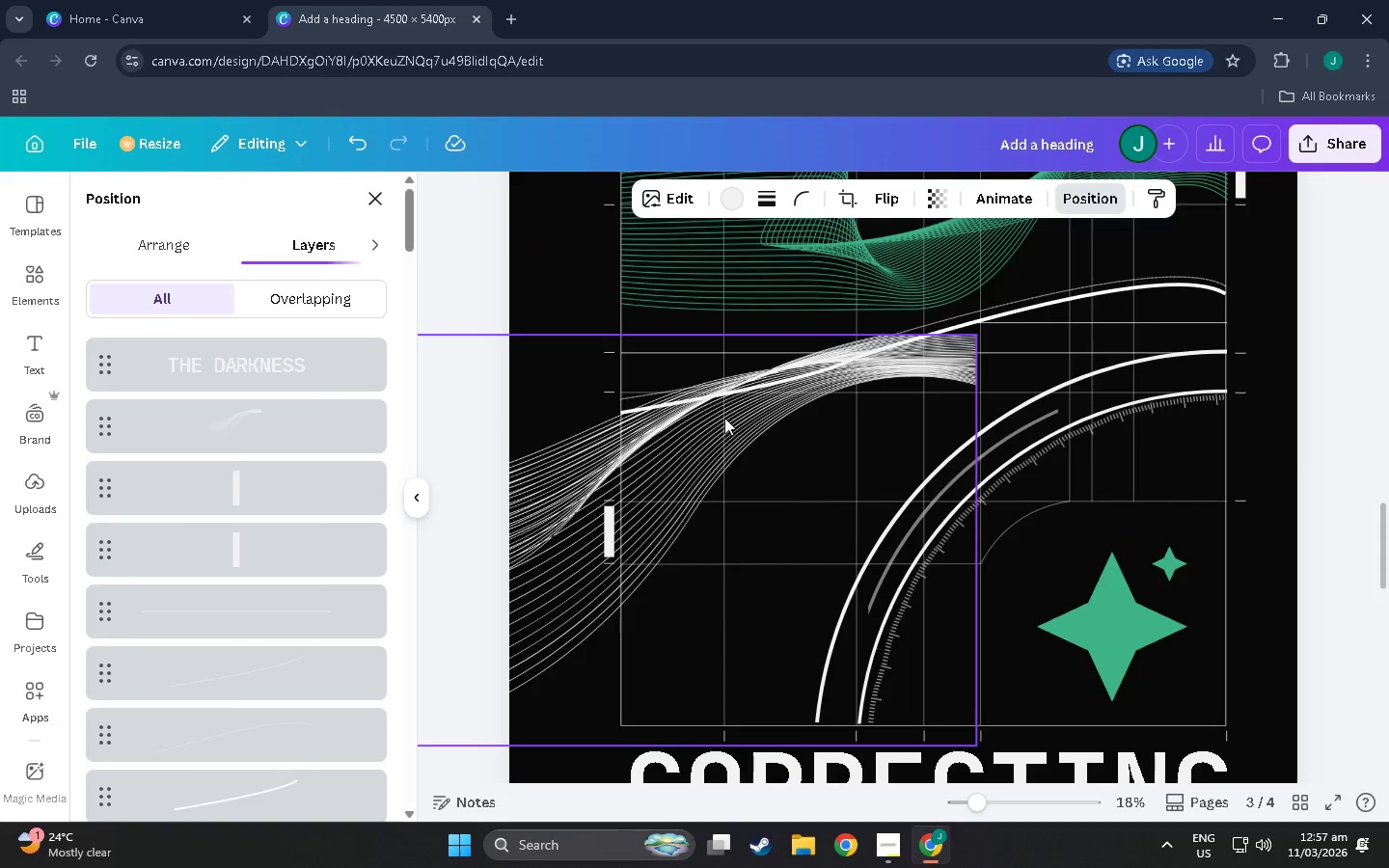 
left_click_drag(start_coordinate=[724, 418], to_coordinate=[982, 368])
 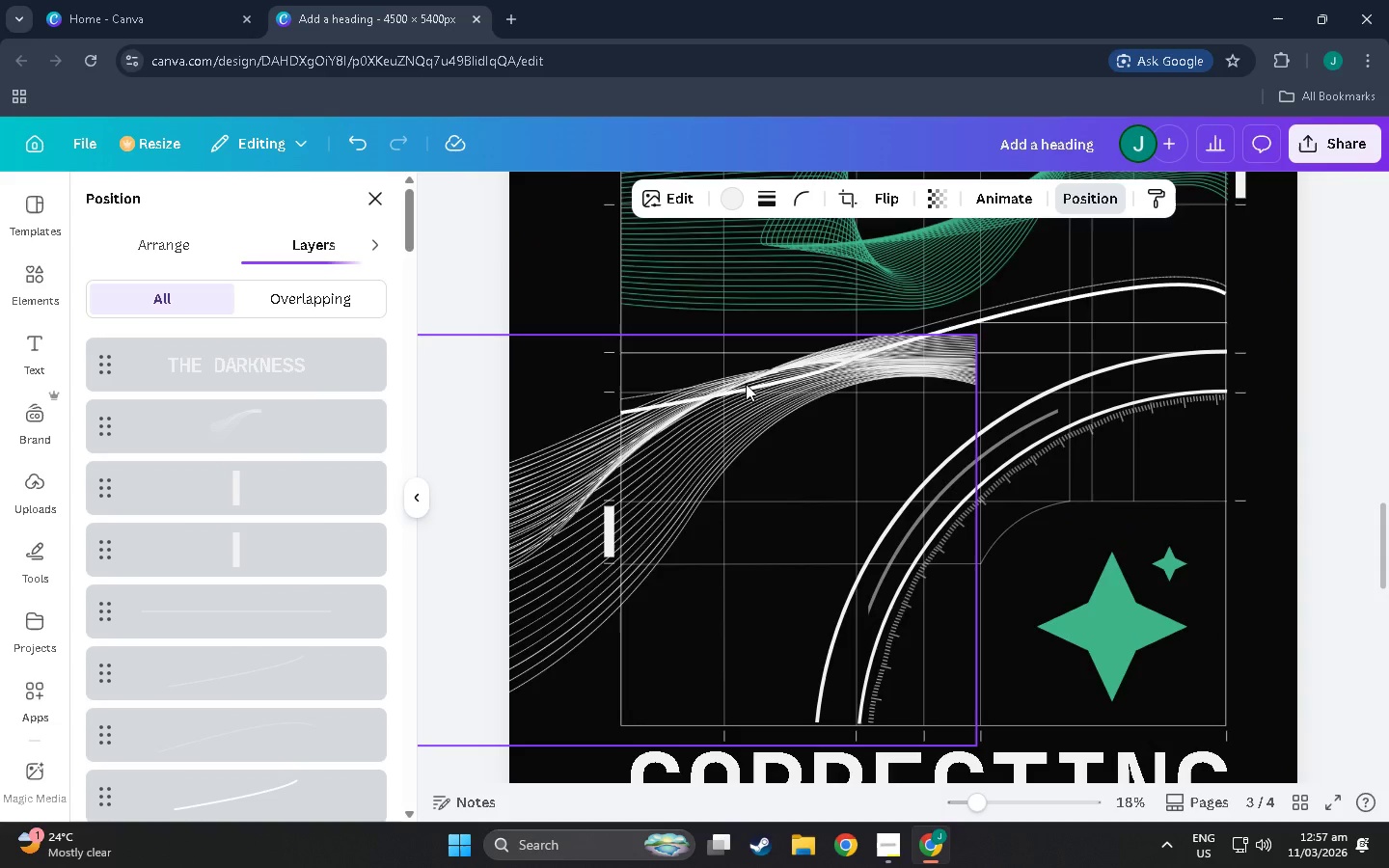 
left_click([746, 384])
 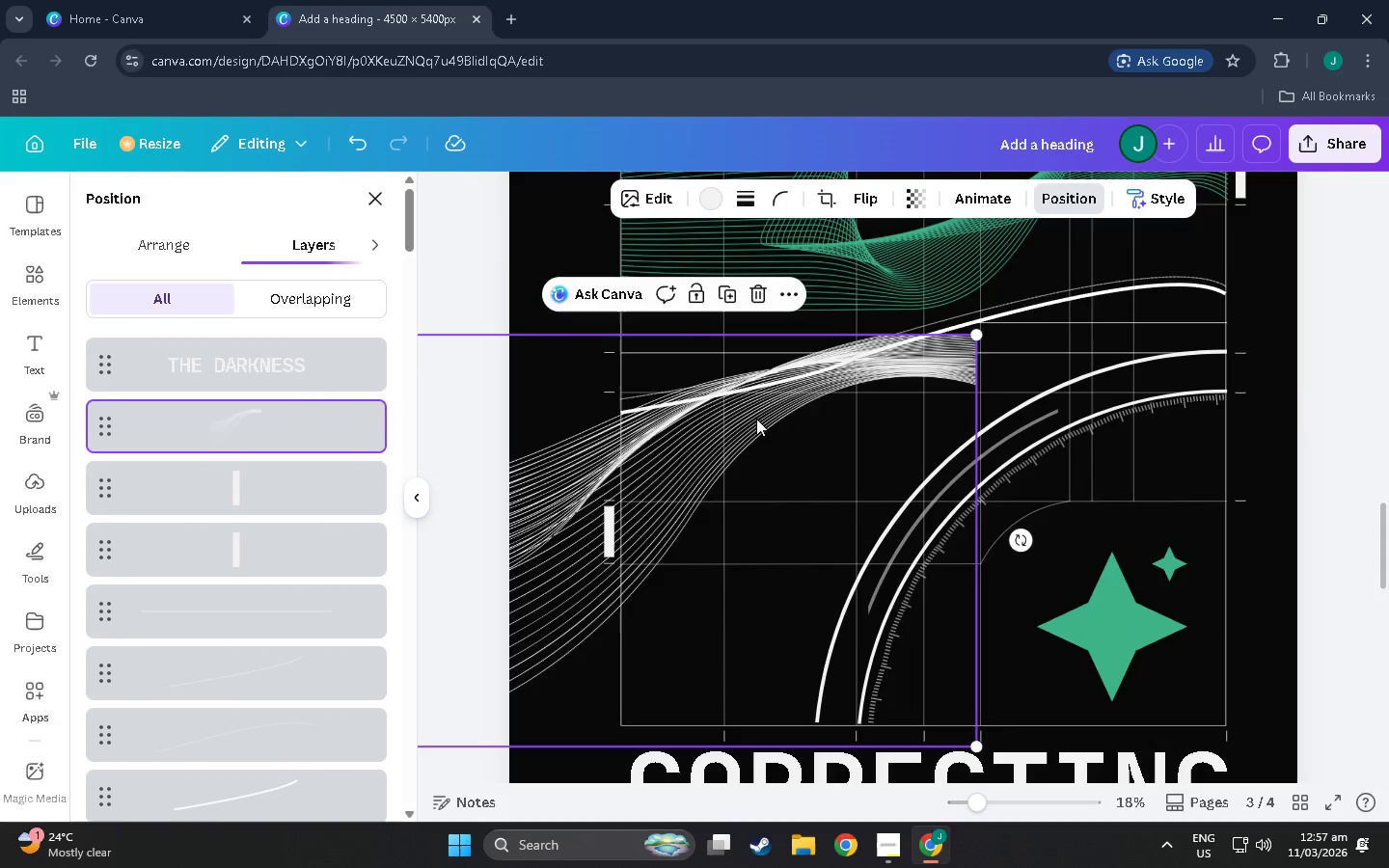 
left_click_drag(start_coordinate=[749, 420], to_coordinate=[999, 383])
 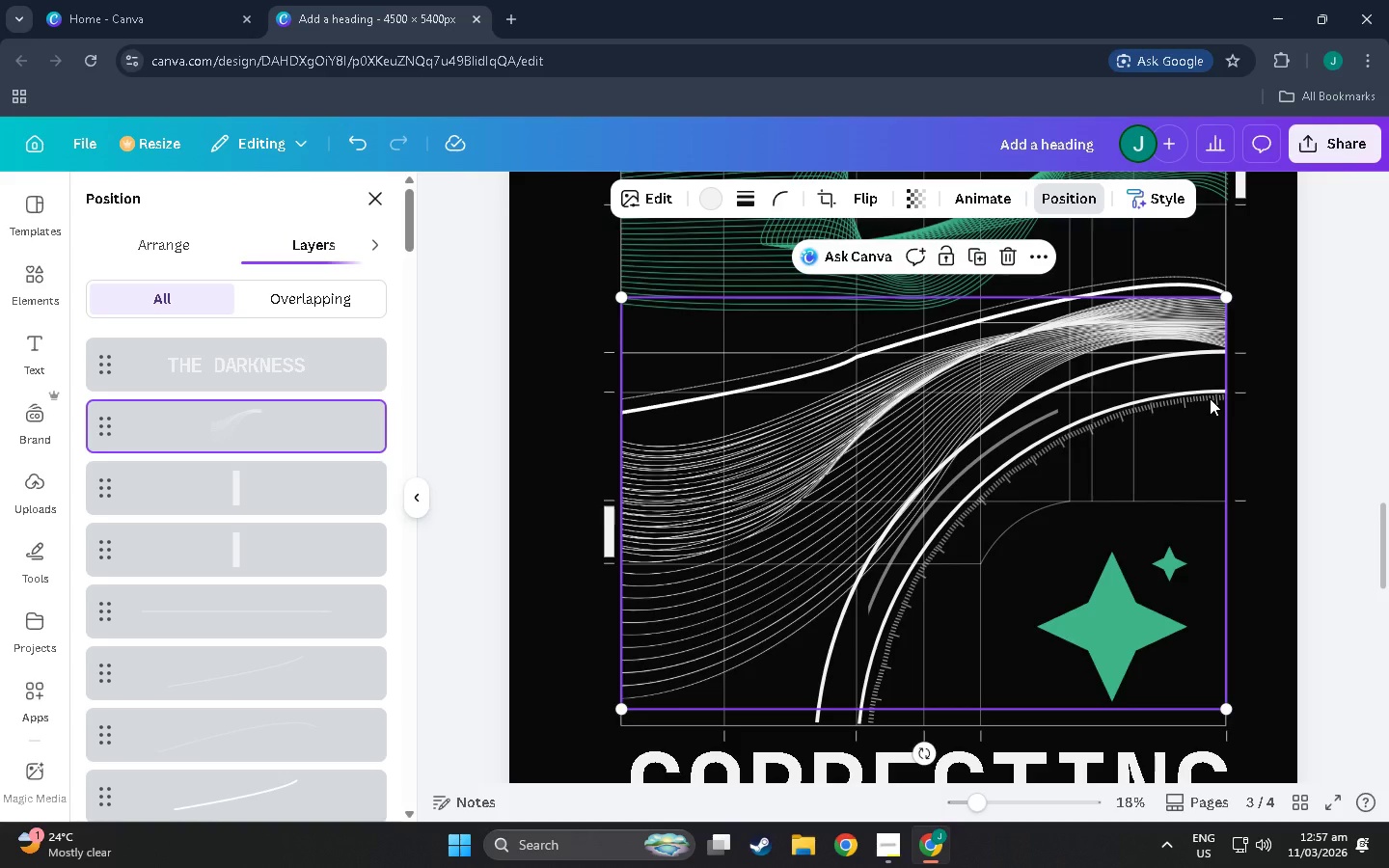 
left_click([1210, 398])
 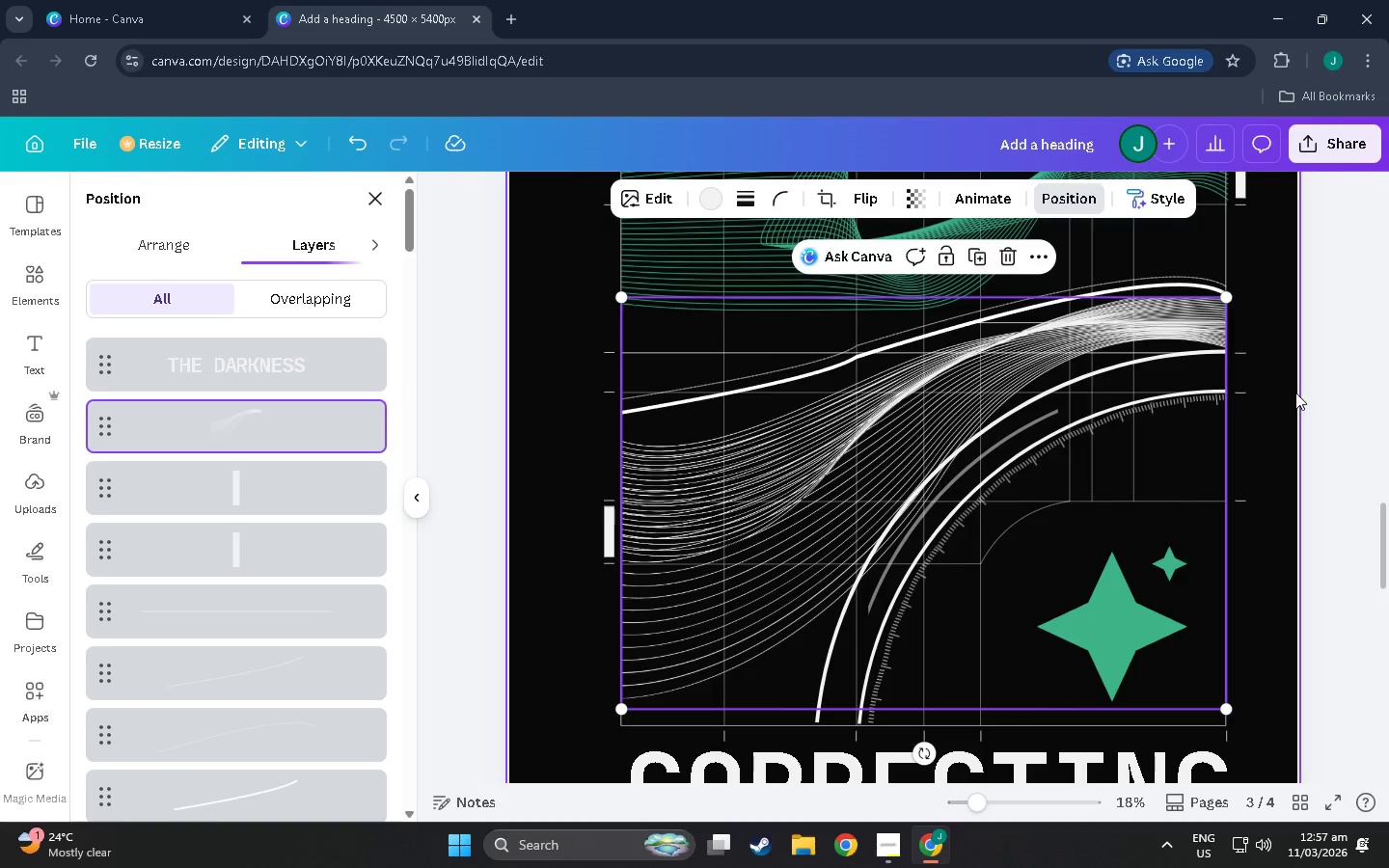 
left_click([1307, 393])
 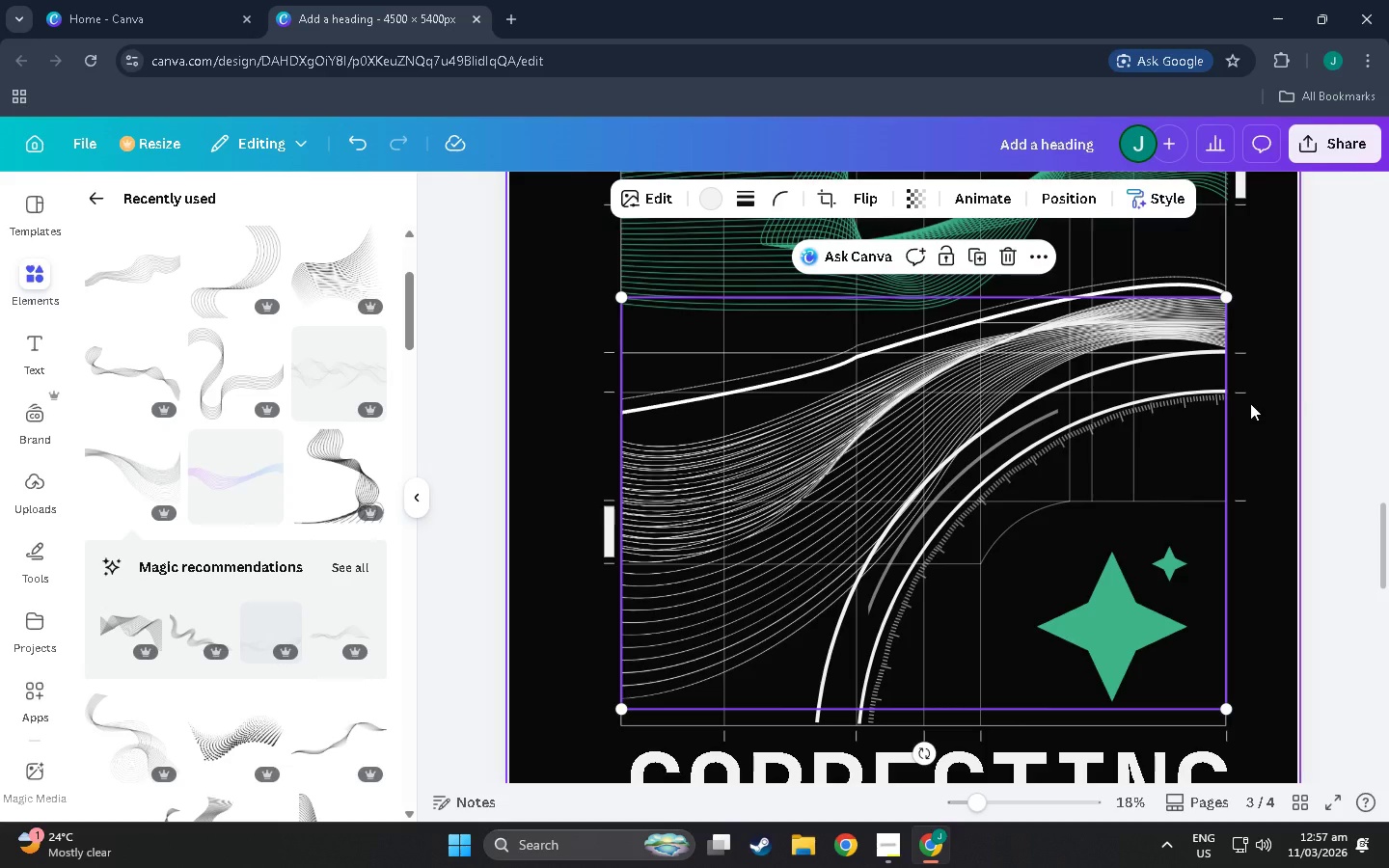 
key(Control+Z)
 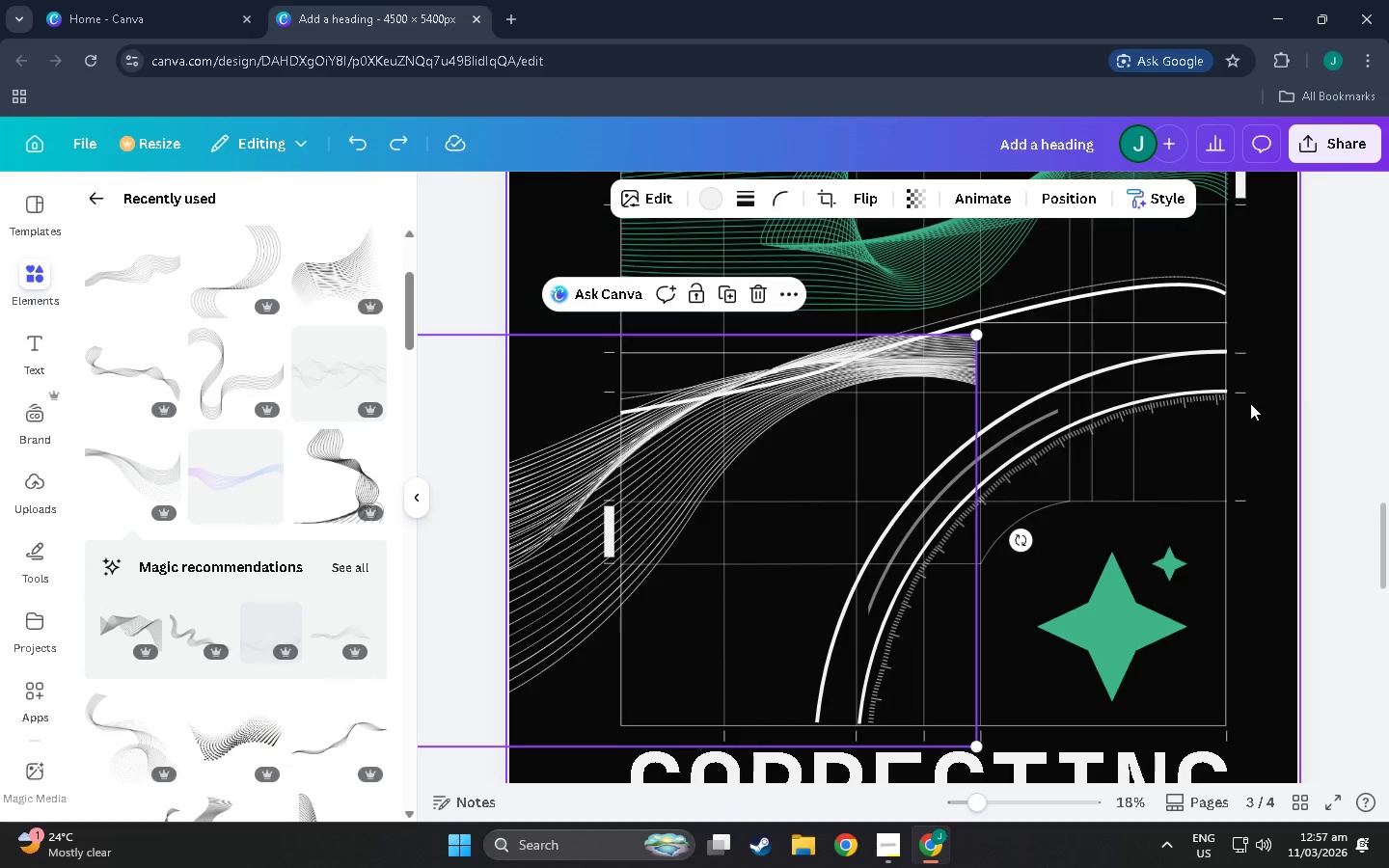 
key(Control+Z)
 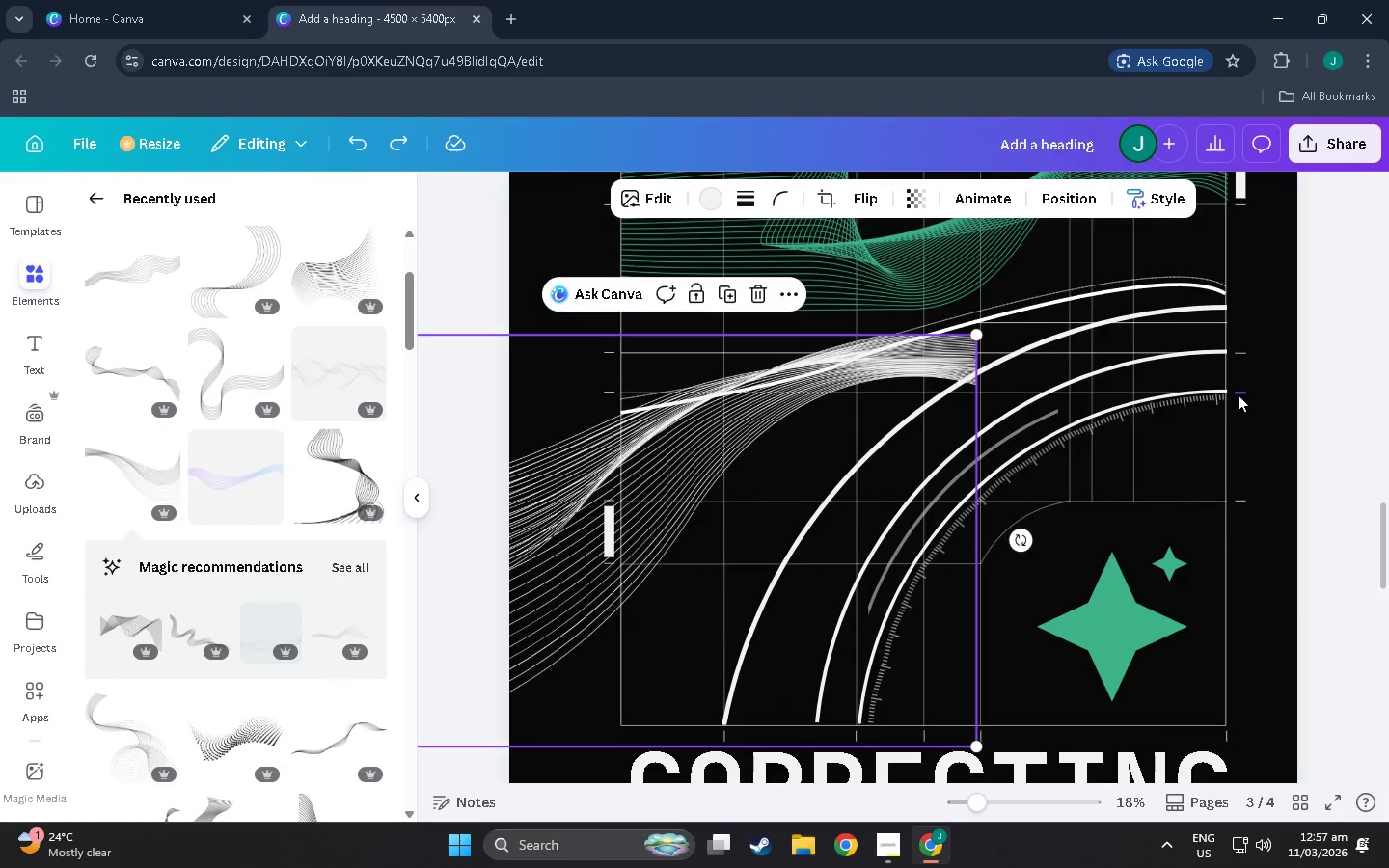 
key(Control+Z)
 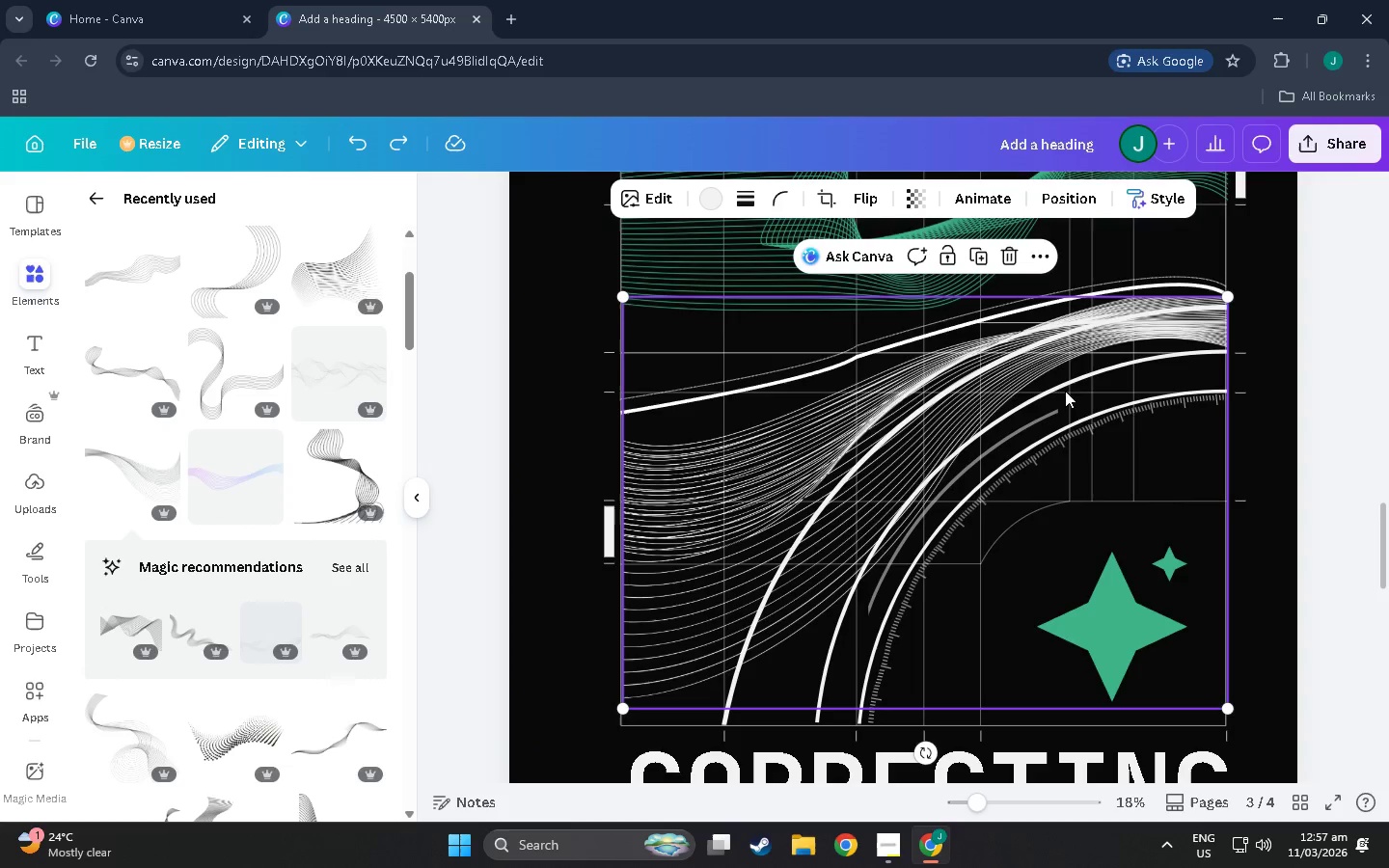 
left_click([1076, 394])
 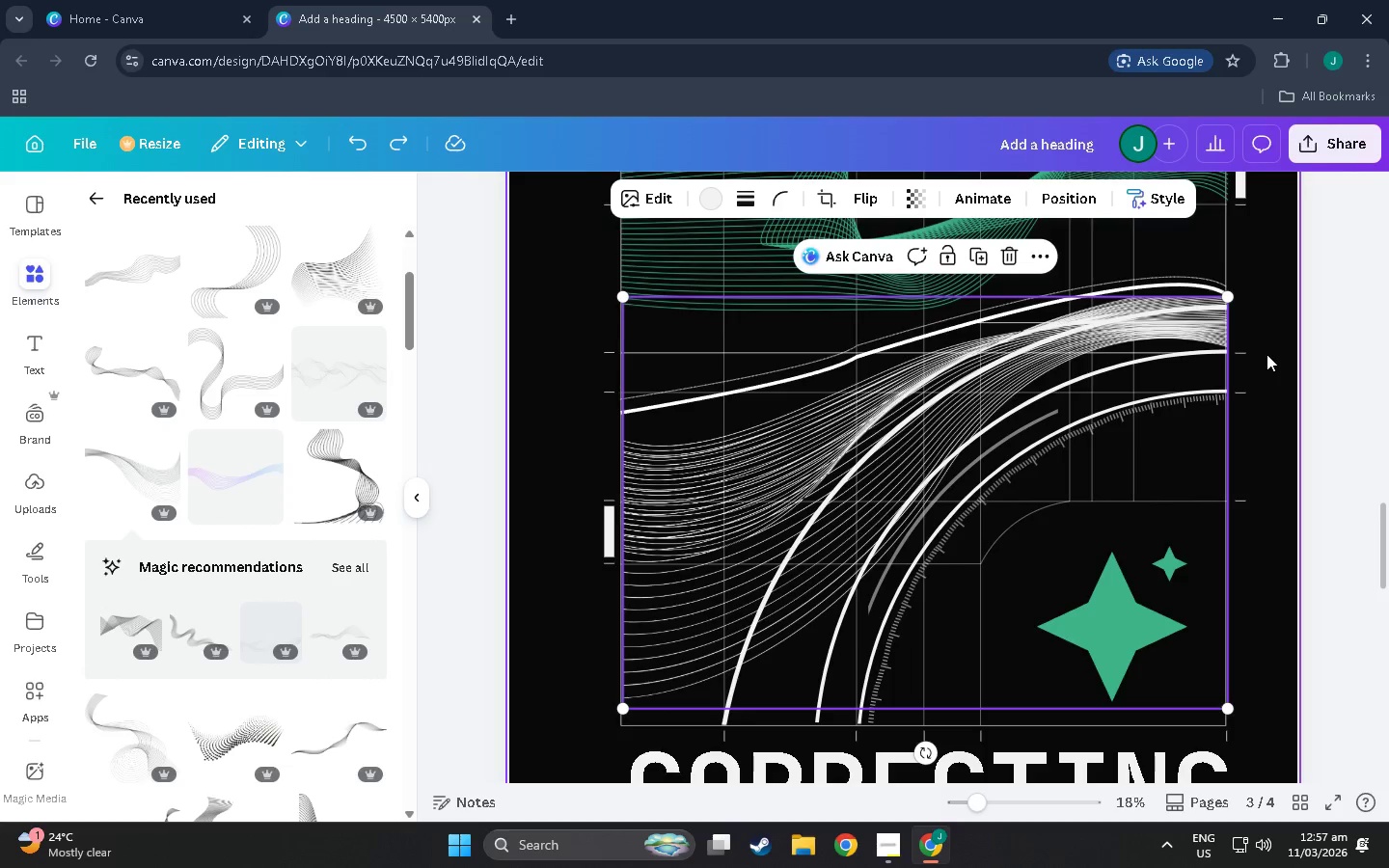 
left_click([1266, 353])
 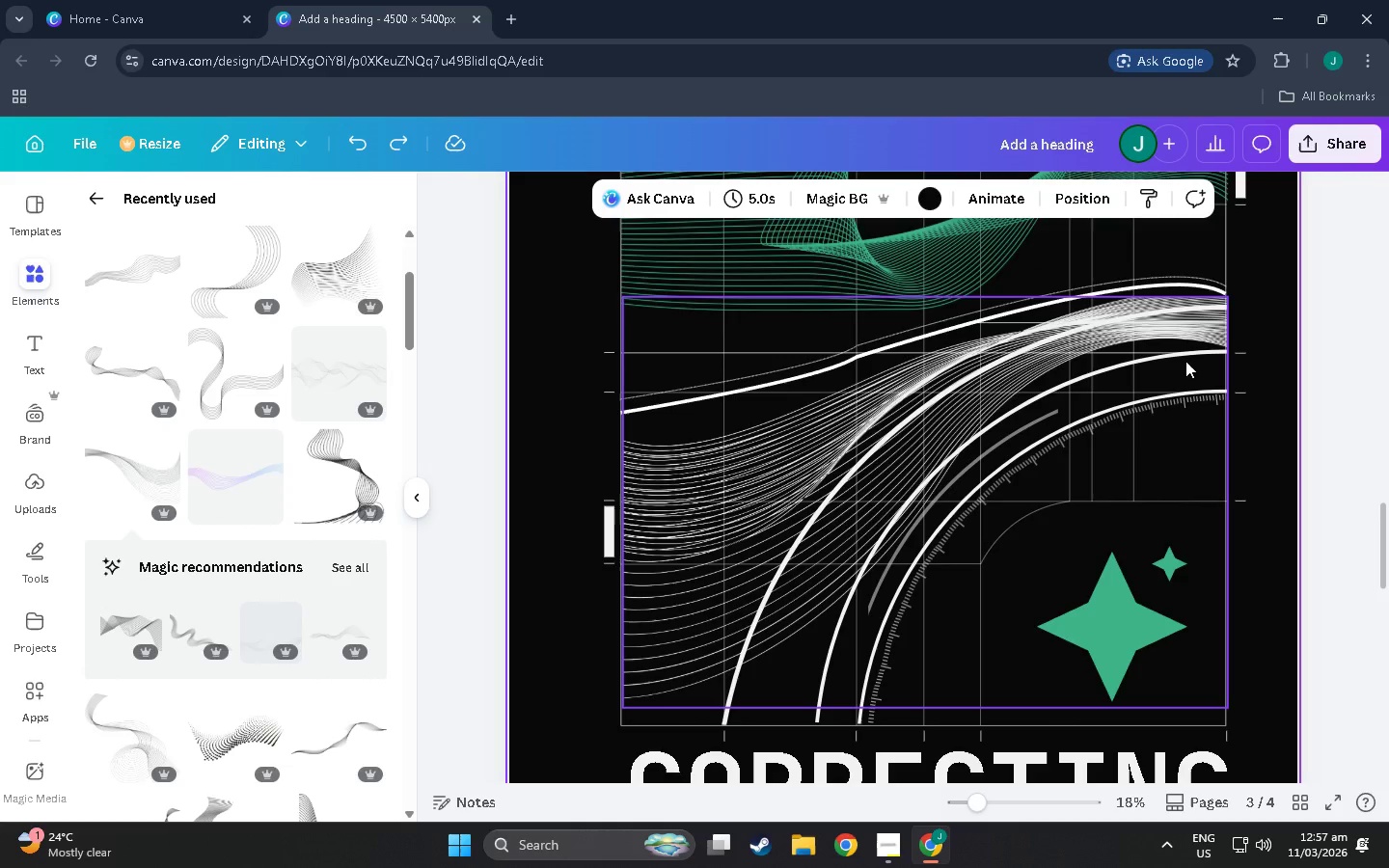 
left_click_drag(start_coordinate=[1175, 361], to_coordinate=[1075, 350])
 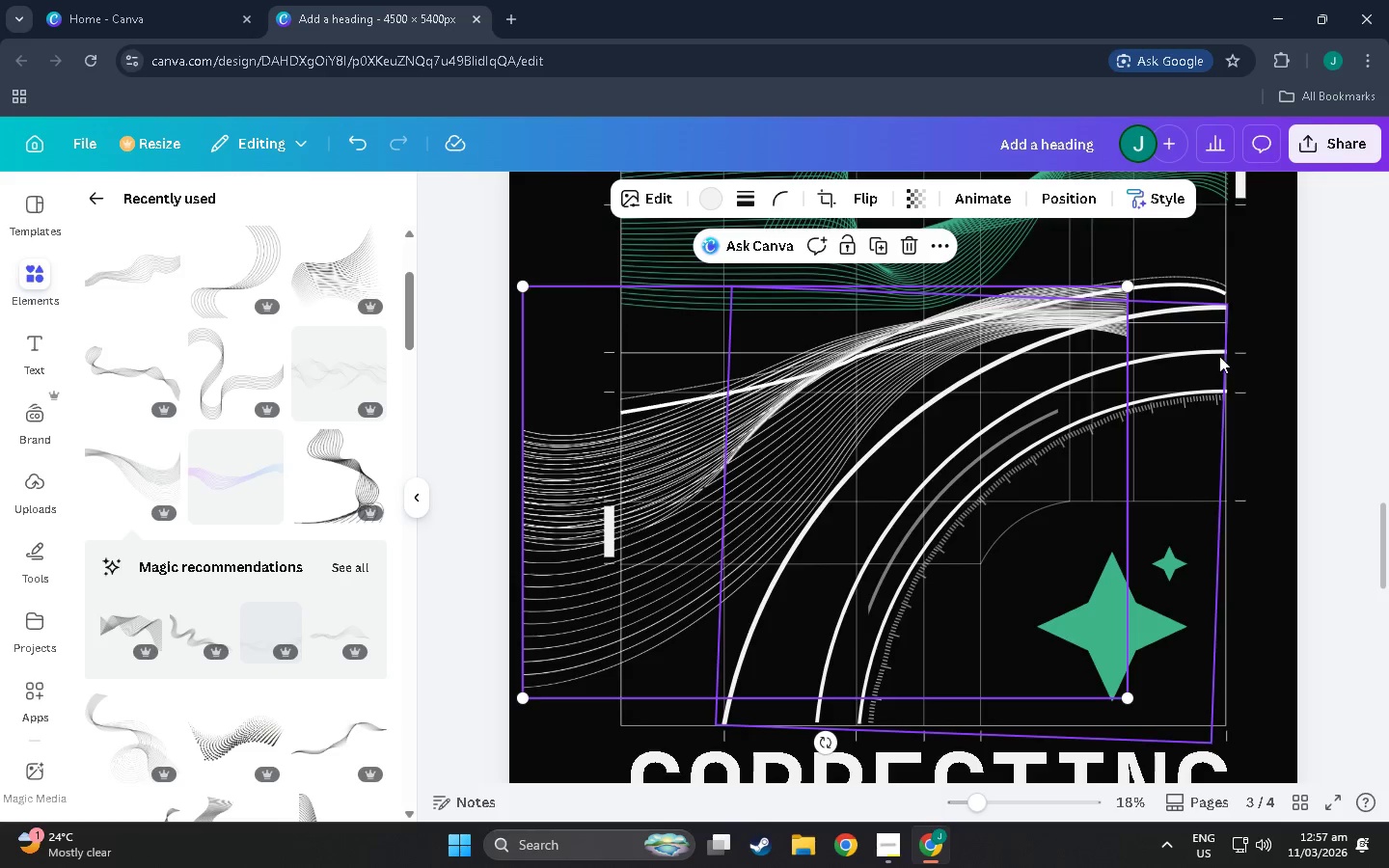 
left_click([1212, 355])
 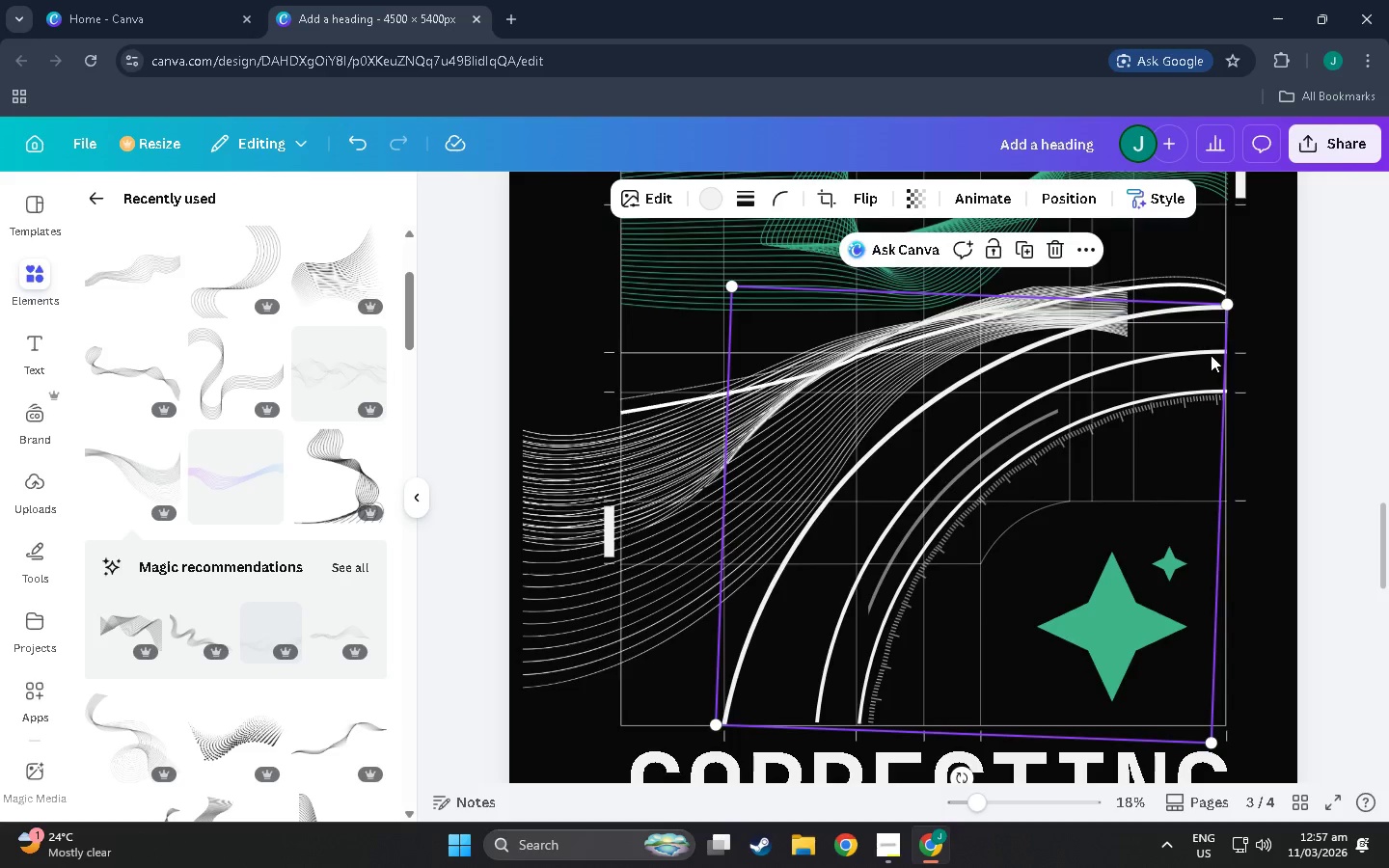 
left_click_drag(start_coordinate=[1212, 355], to_coordinate=[1055, 354])
 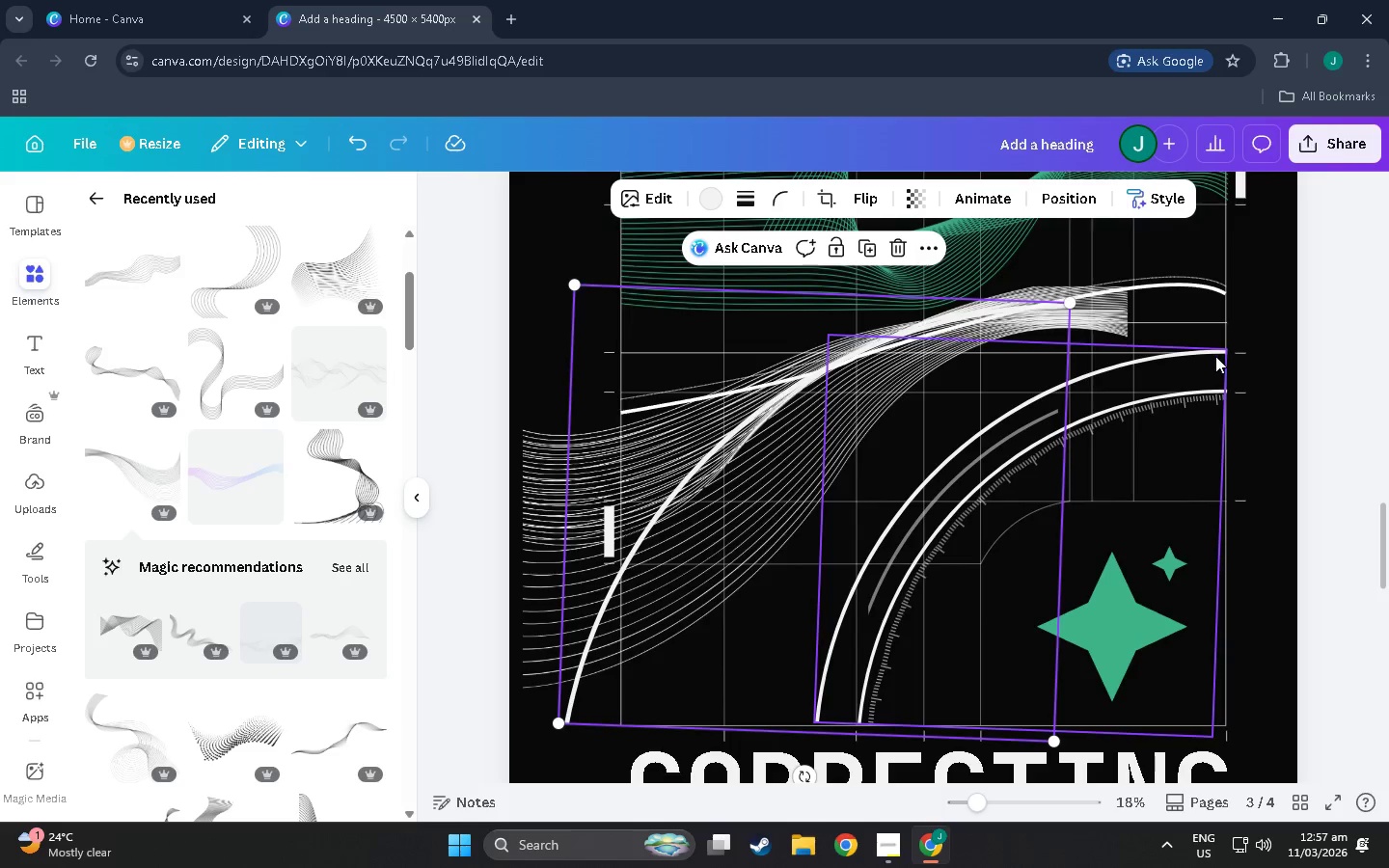 
left_click([1213, 356])
 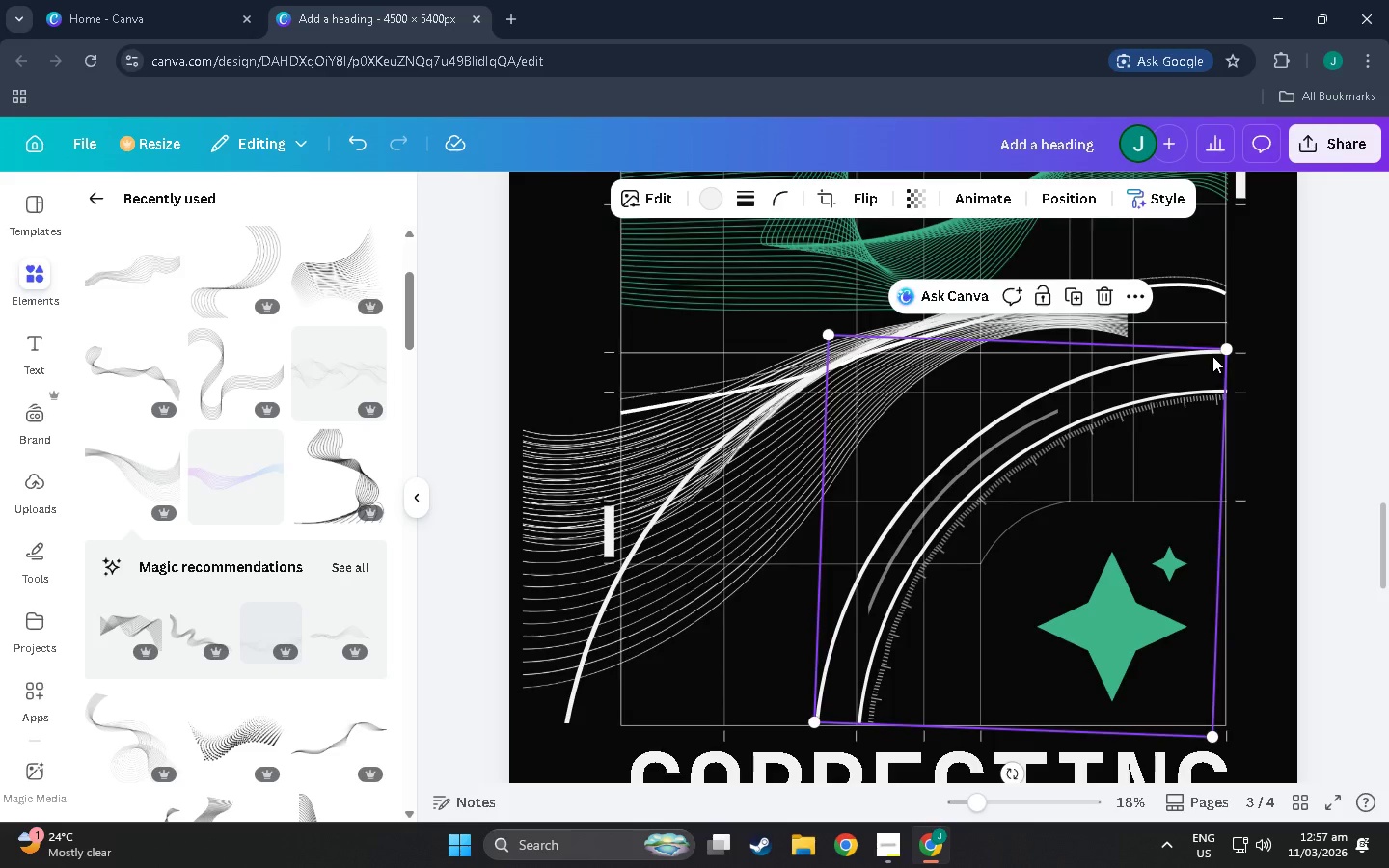 
left_click_drag(start_coordinate=[1211, 356], to_coordinate=[1124, 473])
 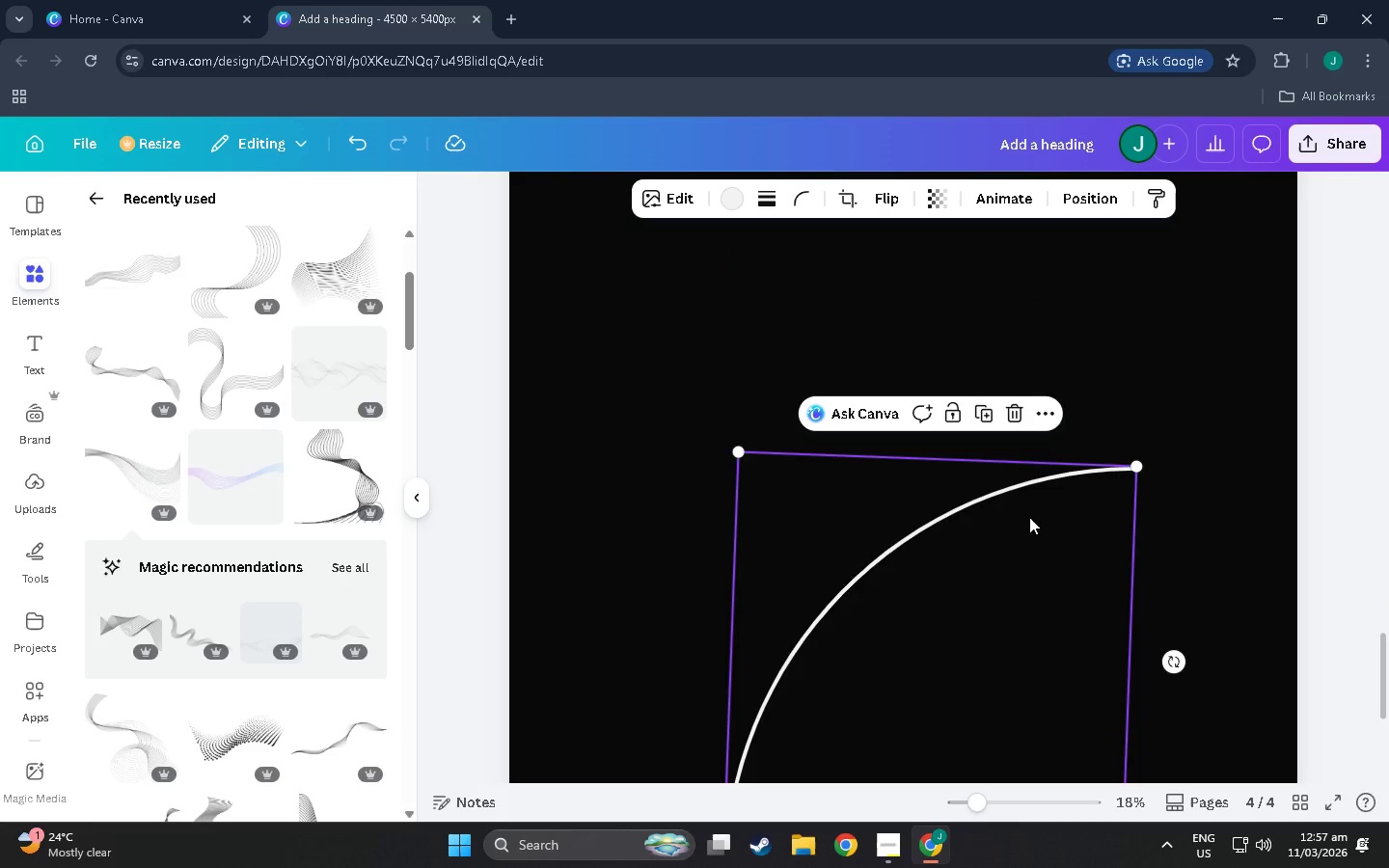 
scroll: coordinate [1126, 453], scroll_direction: down, amount: 20.0
 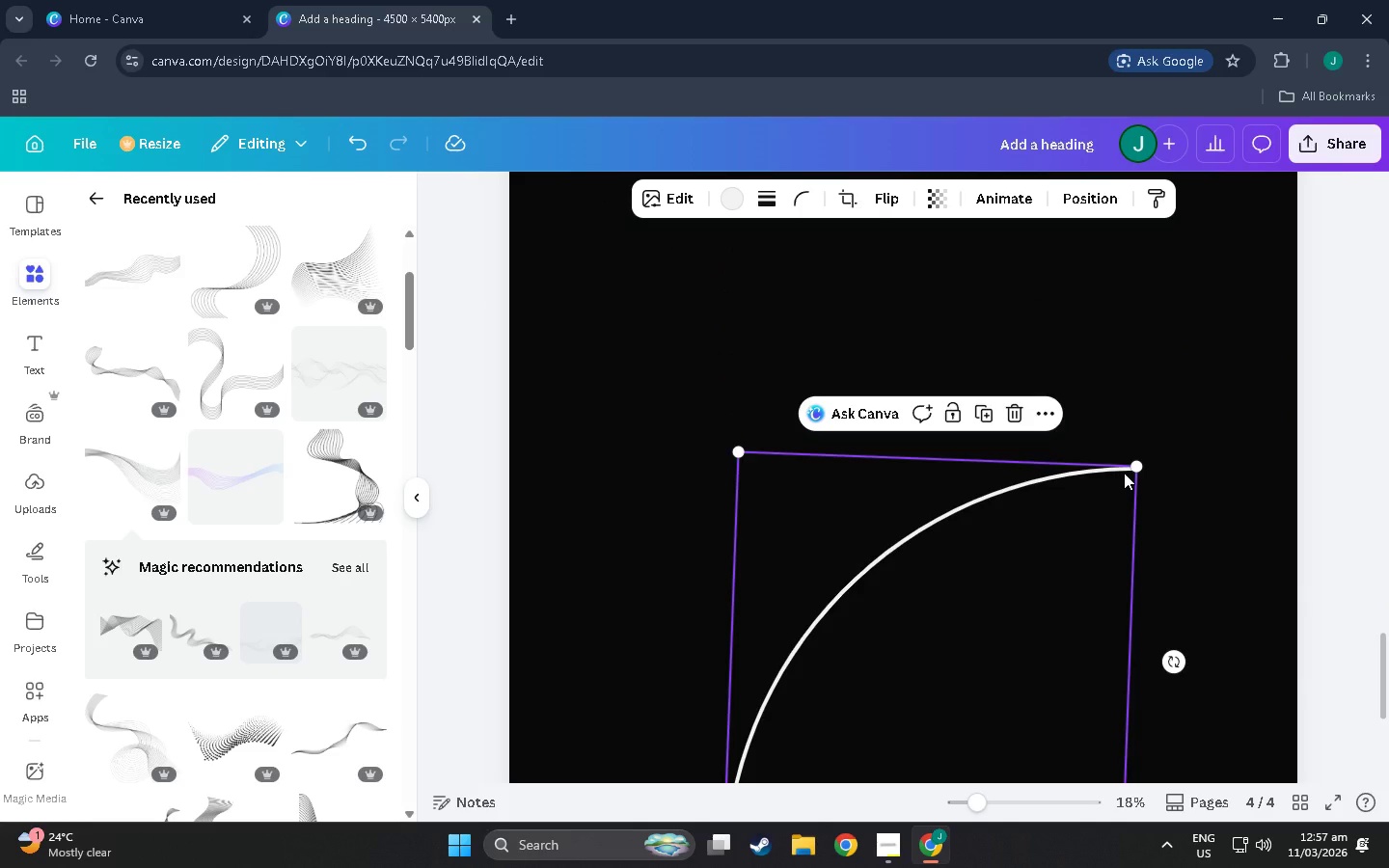 
key(Control+ControlLeft)
 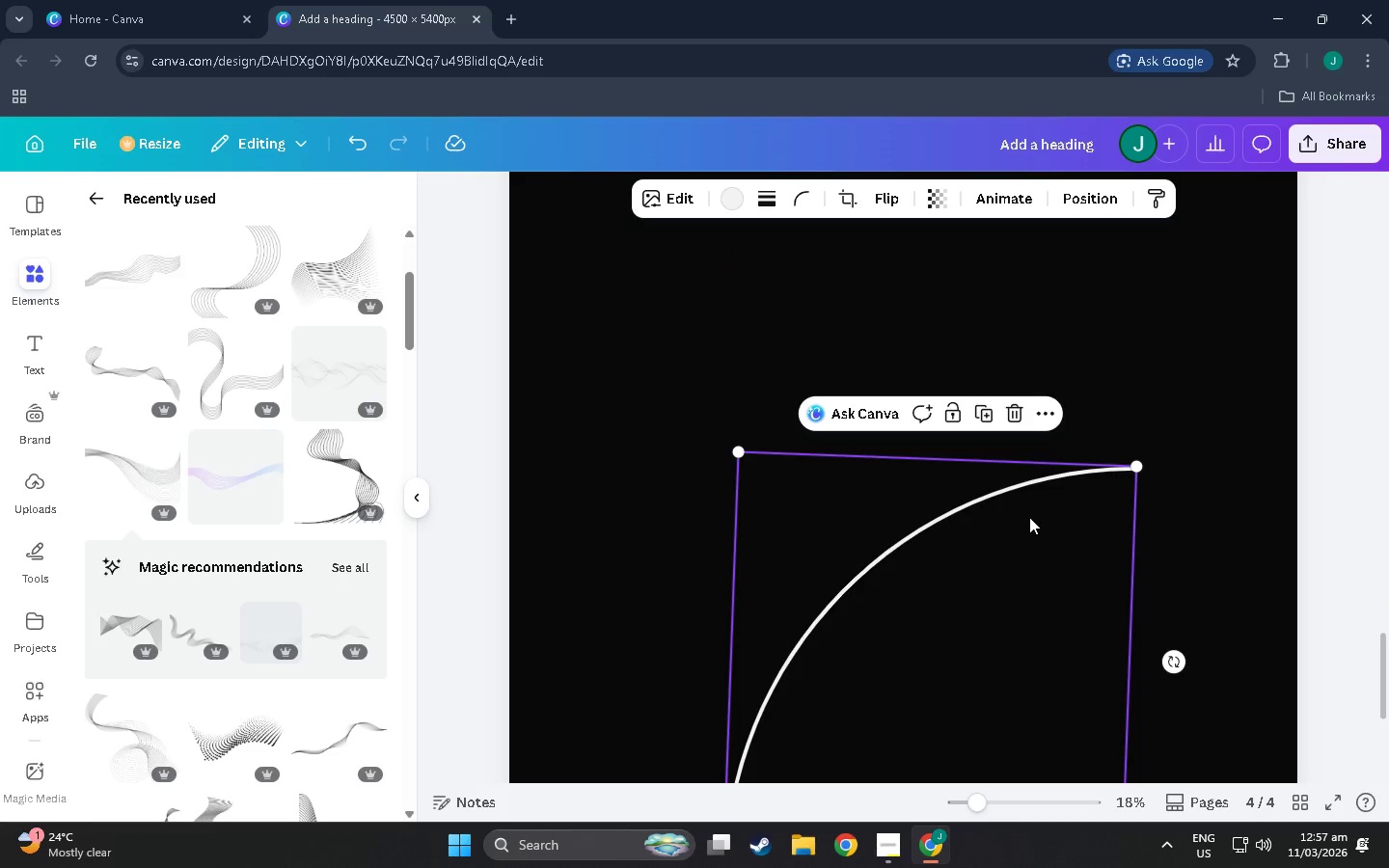 
left_click([1029, 517])
 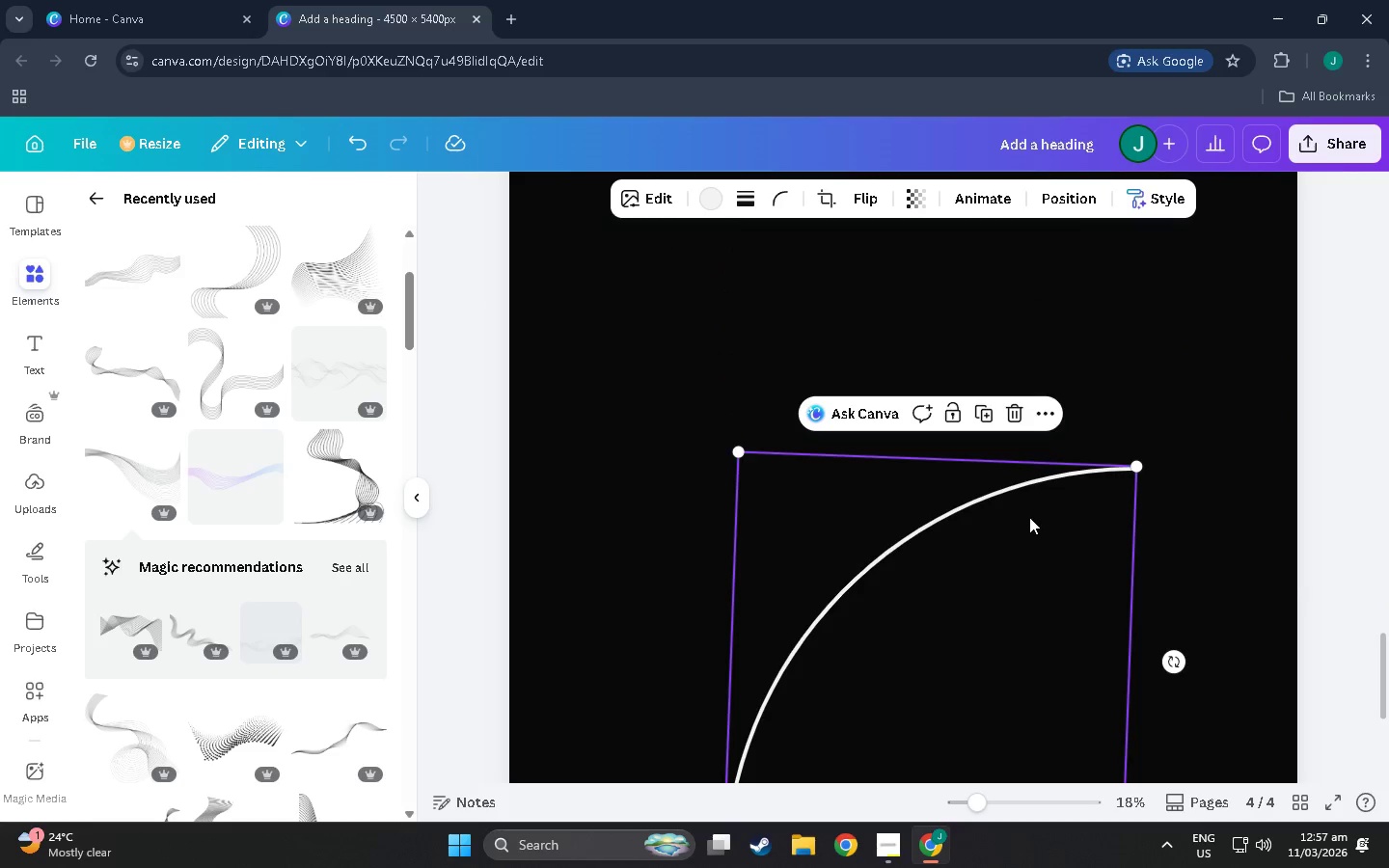 
key(Control+C)
 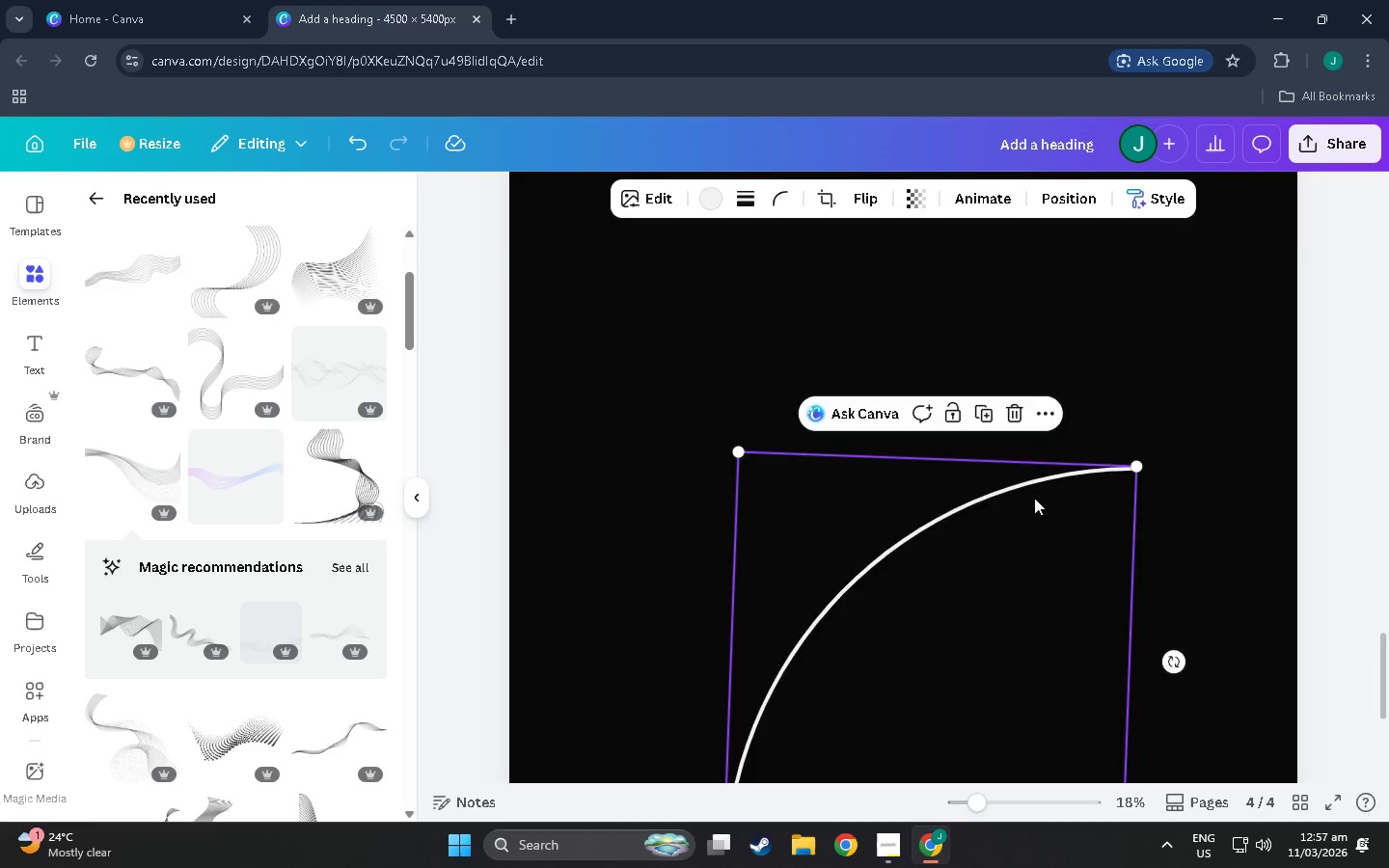 
hold_key(key=ControlLeft, duration=0.59)
hold_key(key=ControlLeft, duration=1.09)
scroll: coordinate [1043, 391], scroll_direction: up, amount: 20.0
 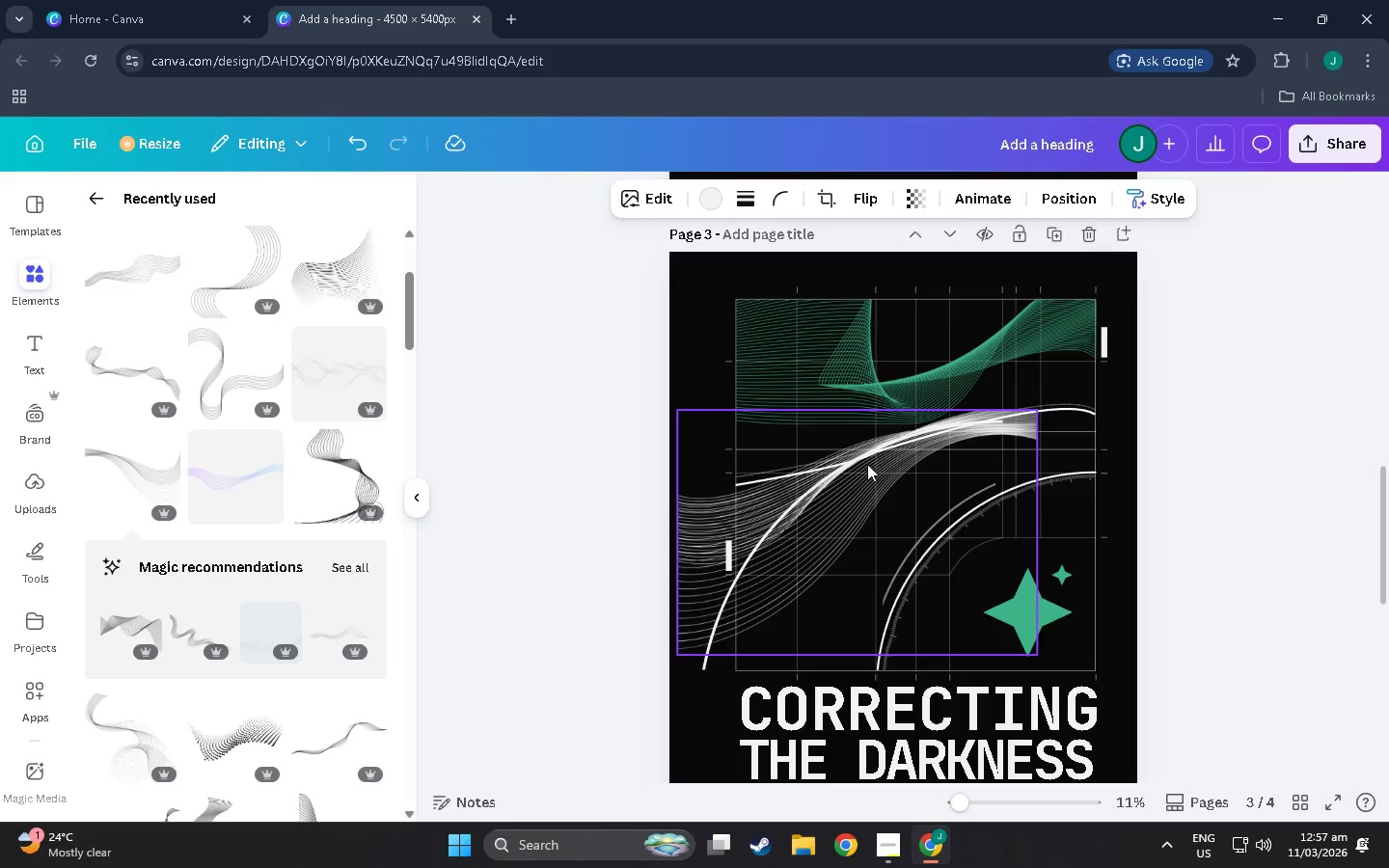 
left_click_drag(start_coordinate=[867, 476], to_coordinate=[928, 479])
 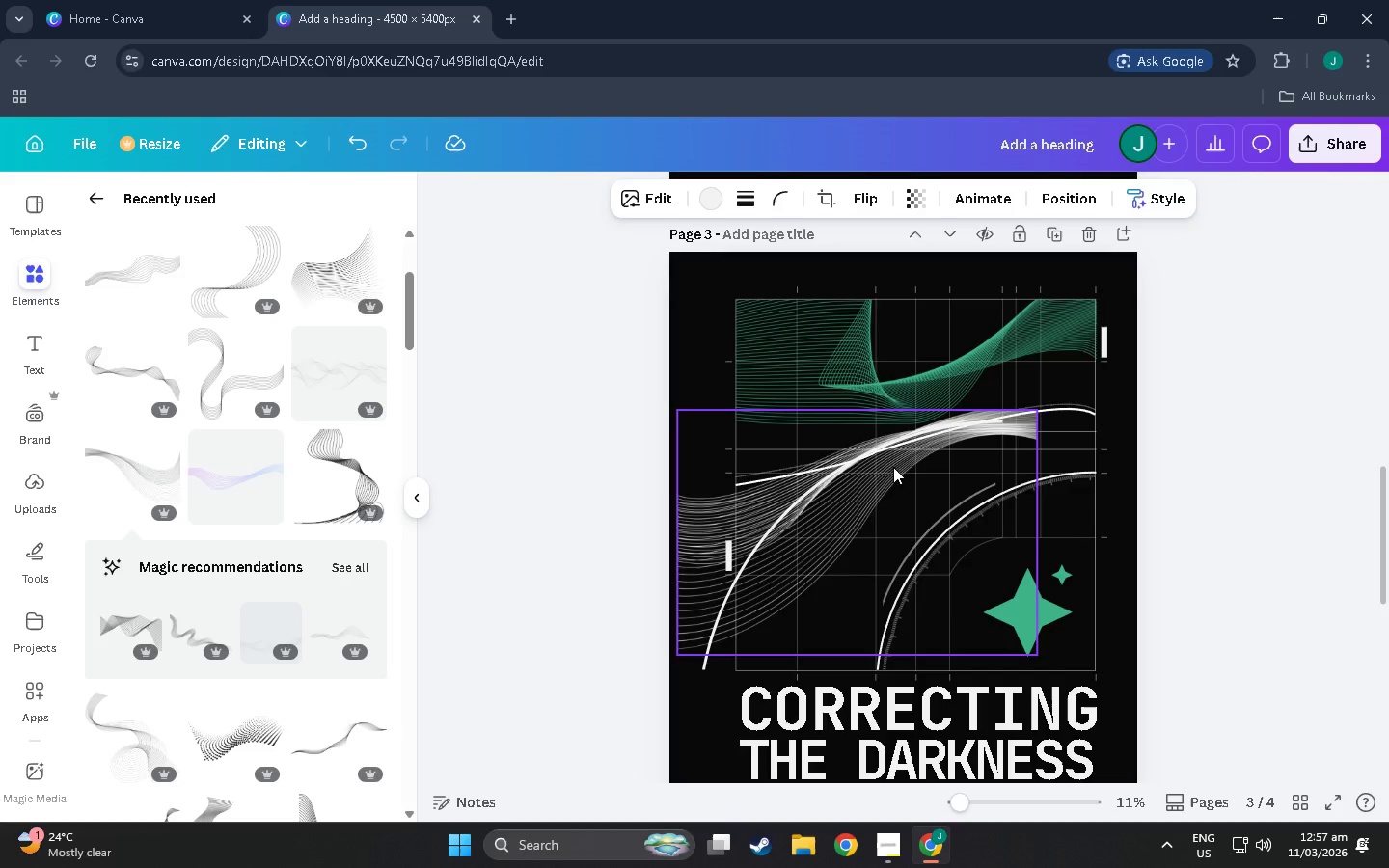 
left_click_drag(start_coordinate=[891, 467], to_coordinate=[957, 471])
 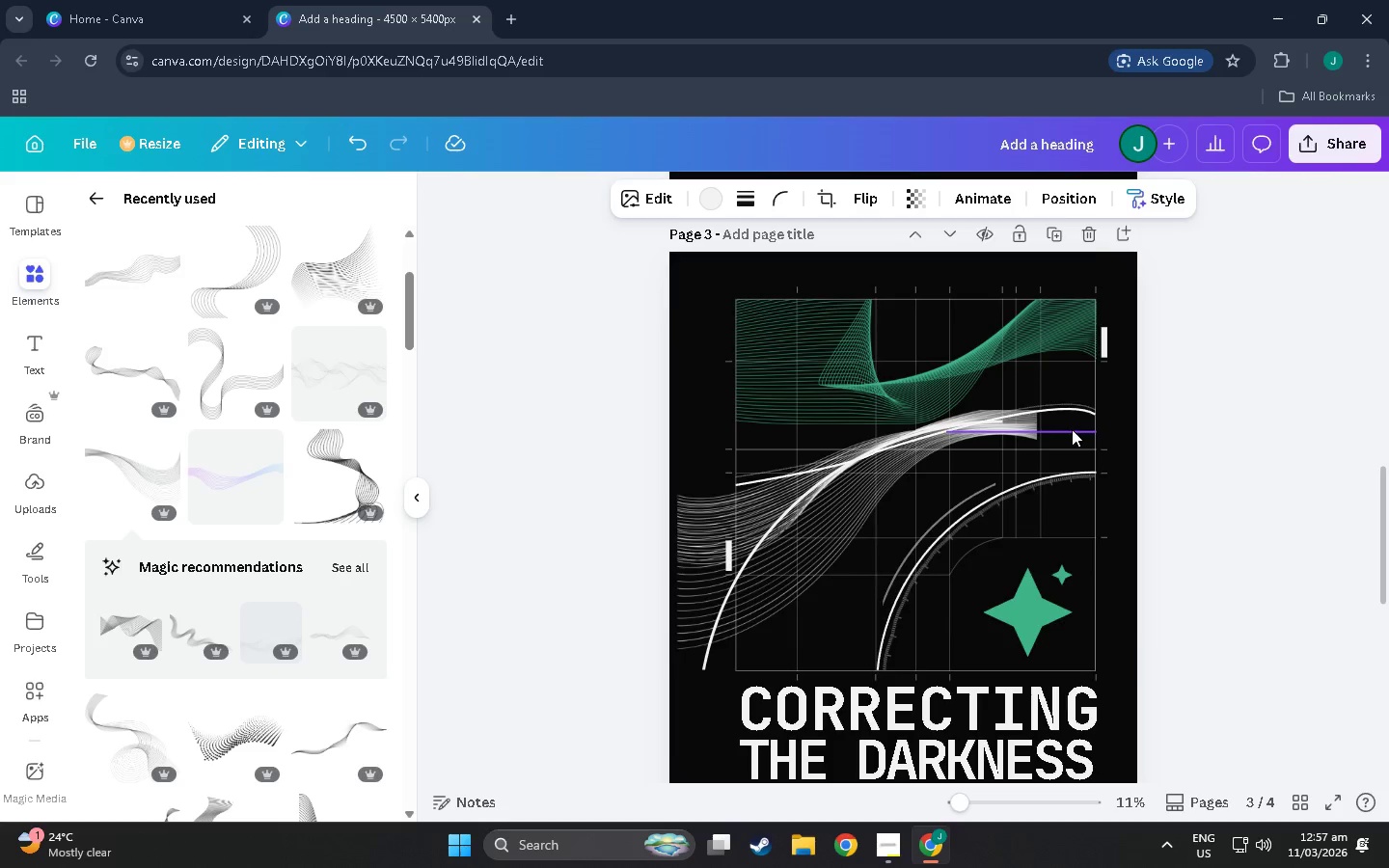 
scroll: coordinate [1070, 433], scroll_direction: none, amount: 0.0
 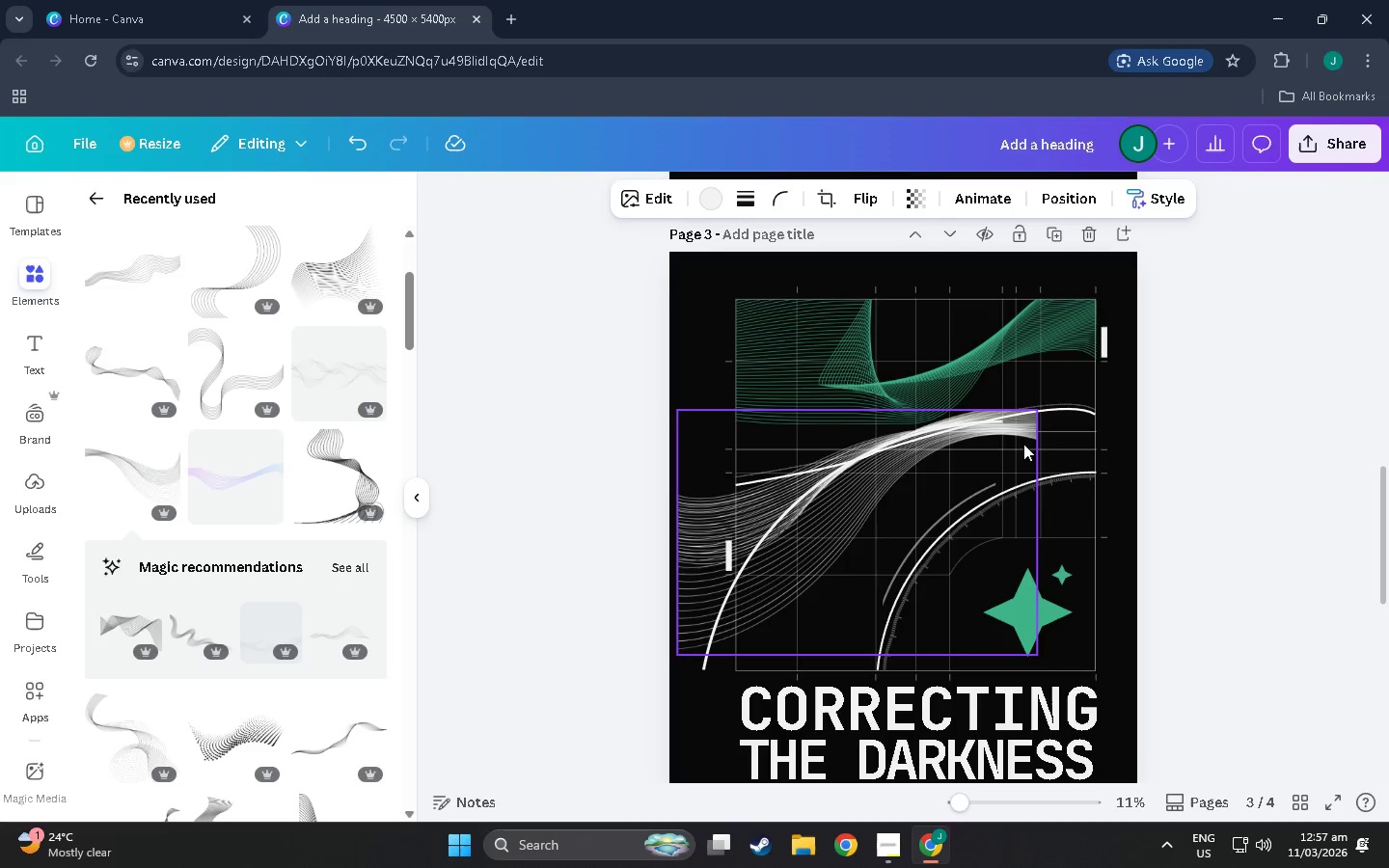 
hold_key(key=ControlLeft, duration=0.75)
 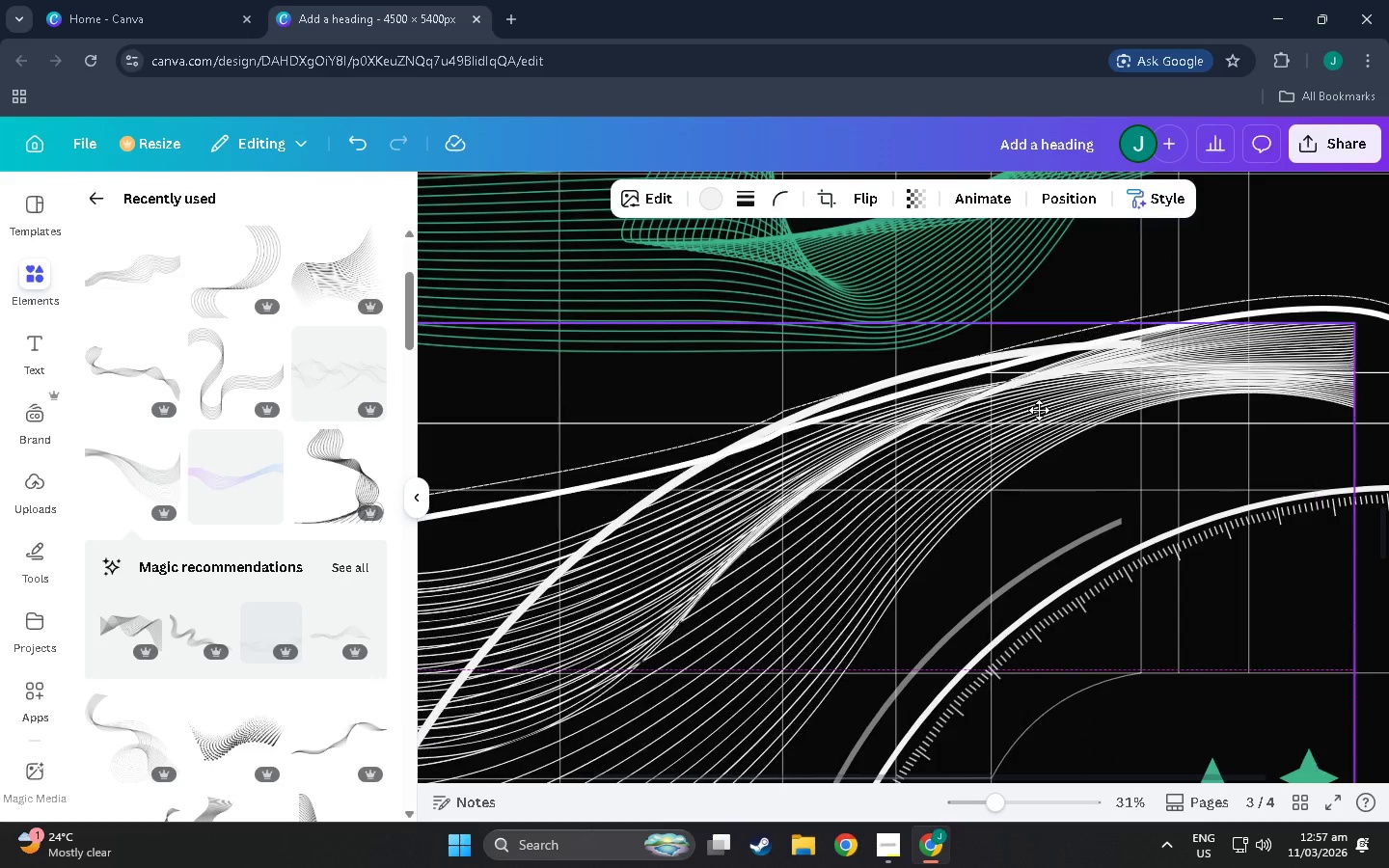 
left_click_drag(start_coordinate=[923, 398], to_coordinate=[834, 243])
 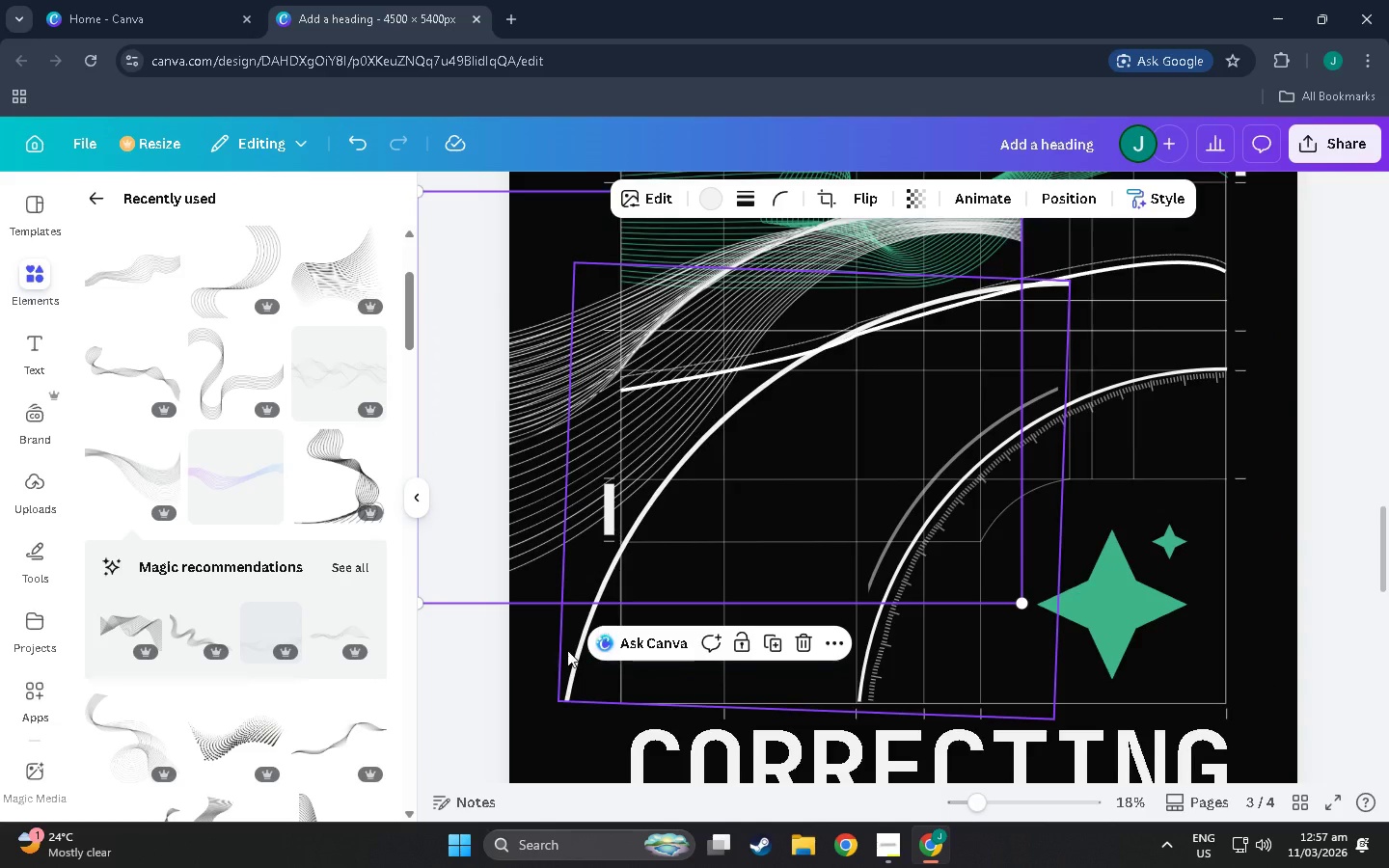 
scroll: coordinate [982, 453], scroll_direction: up, amount: 6.0
 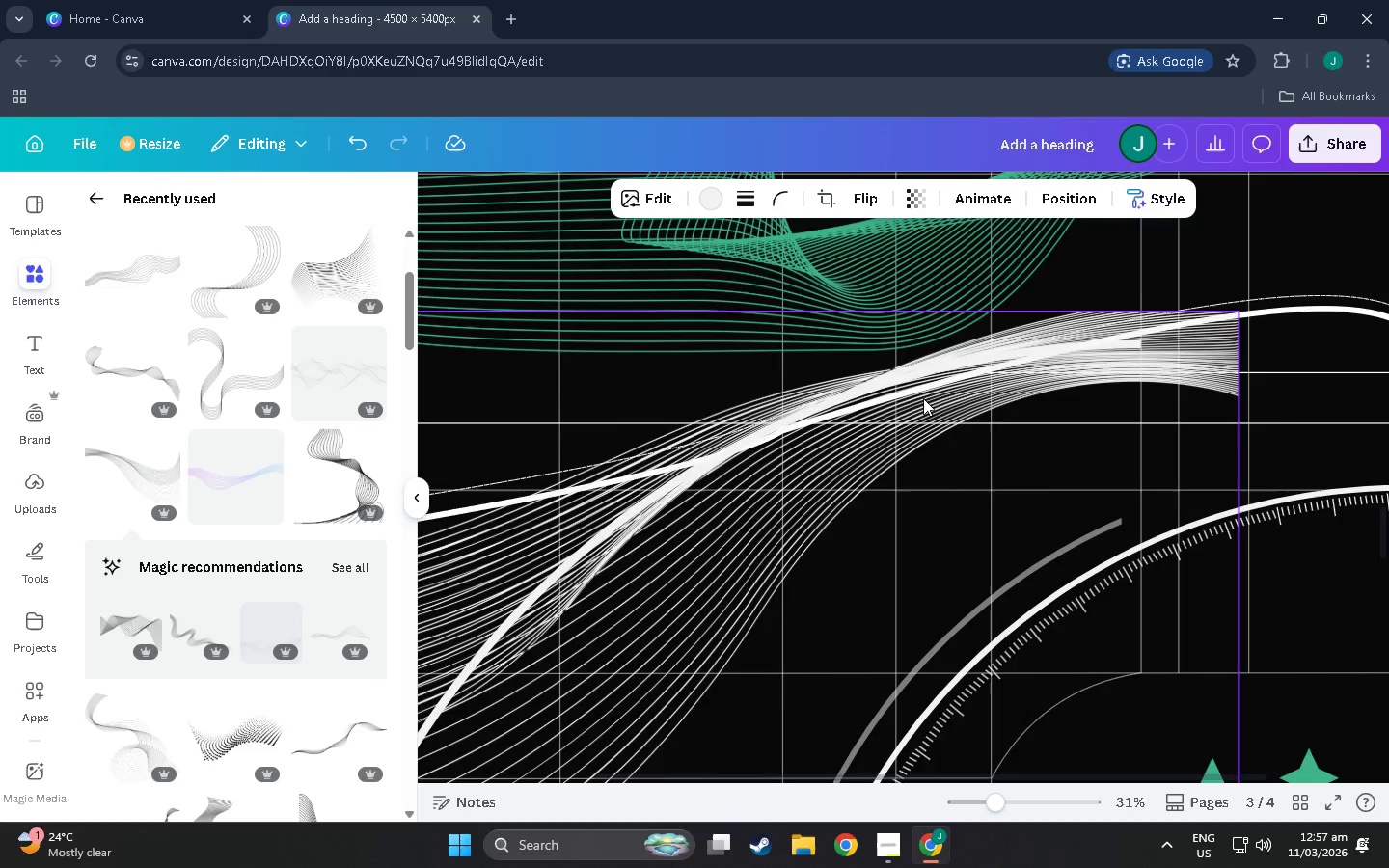 
scroll: coordinate [1098, 411], scroll_direction: down, amount: 3.0
 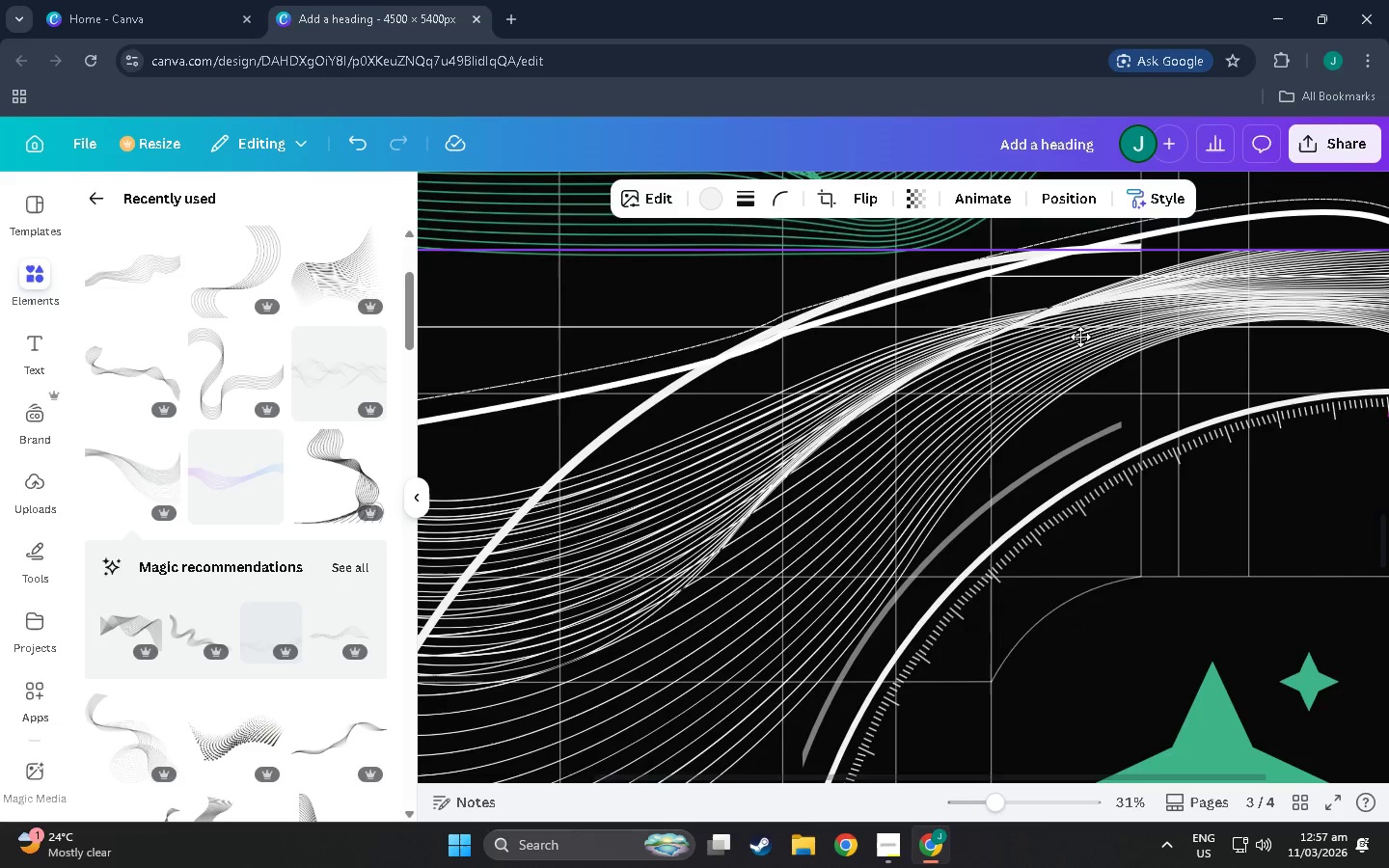 
hold_key(key=ControlLeft, duration=1.5)
scroll: coordinate [1080, 337], scroll_direction: down, amount: 3.0
 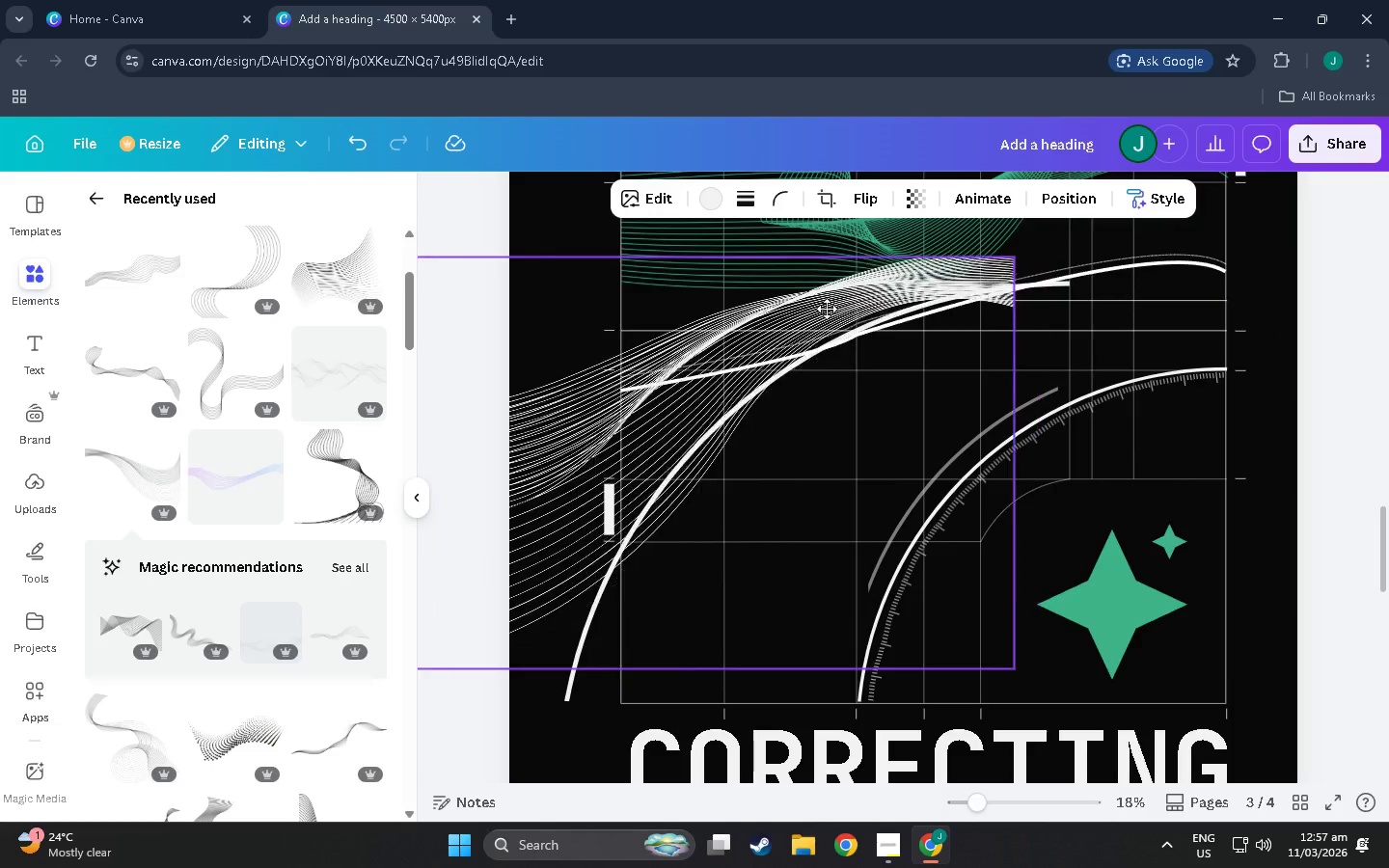 
key(Control+ControlLeft)
 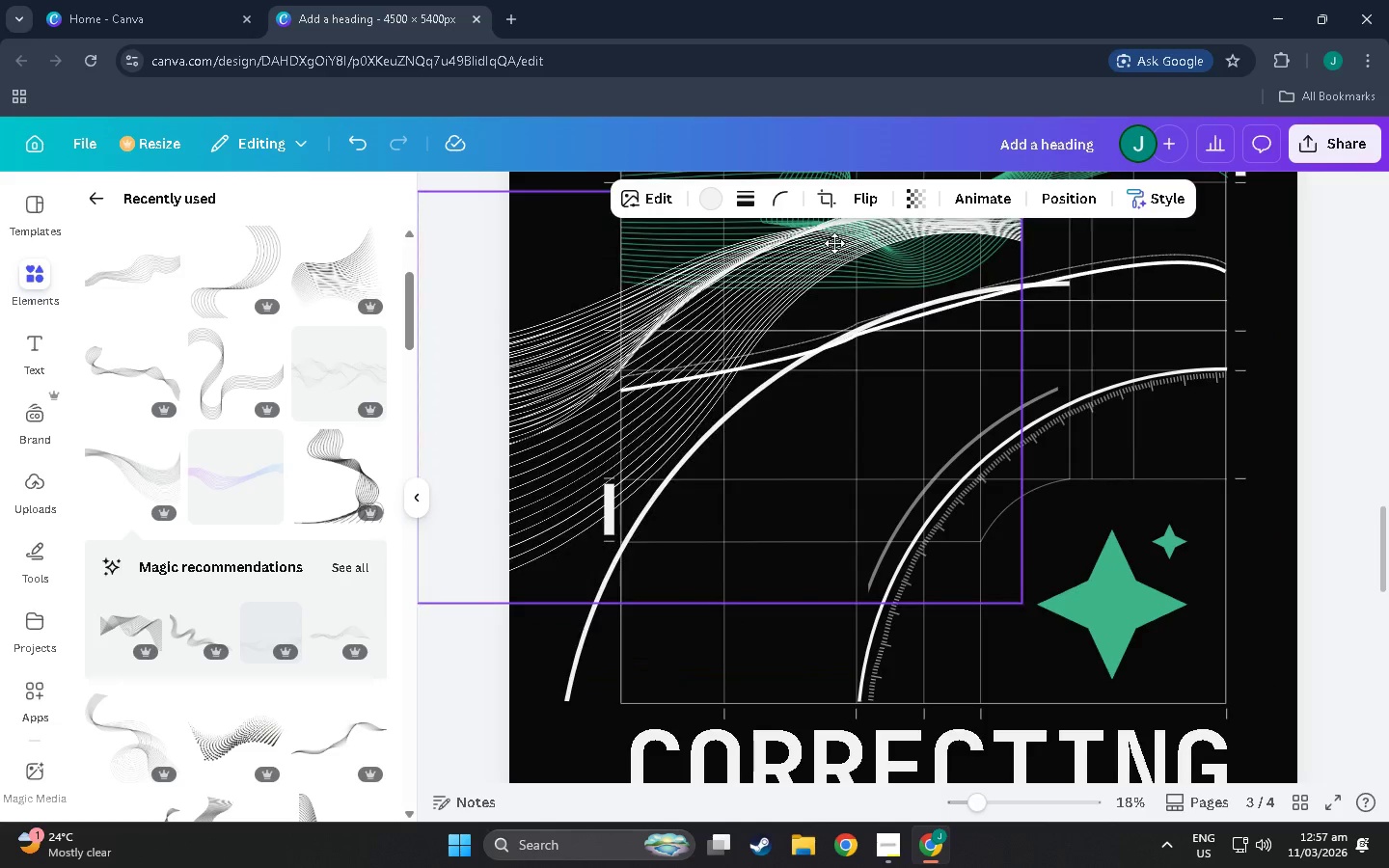 
key(Control+ControlLeft)
 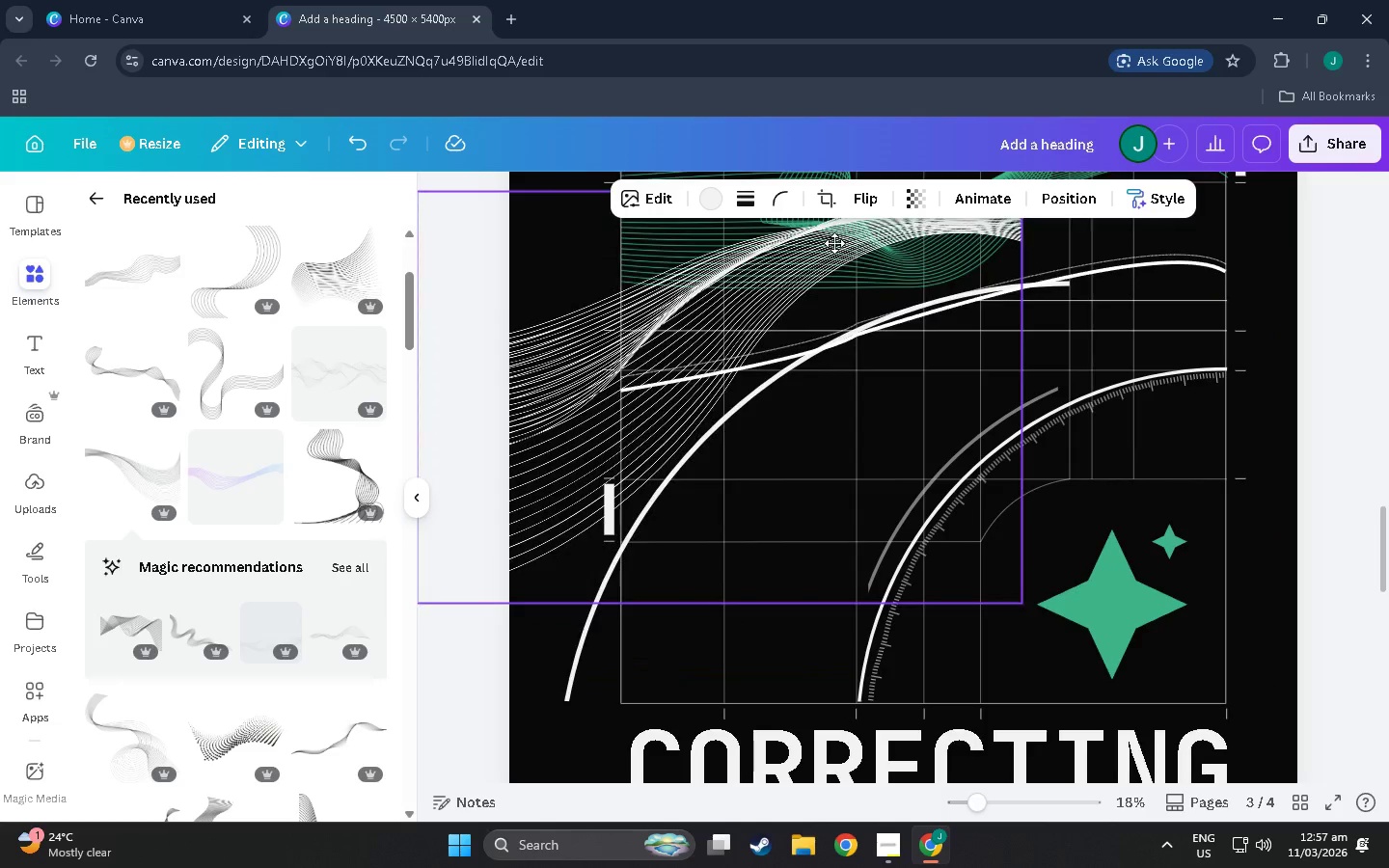 
key(Control+ControlLeft)
 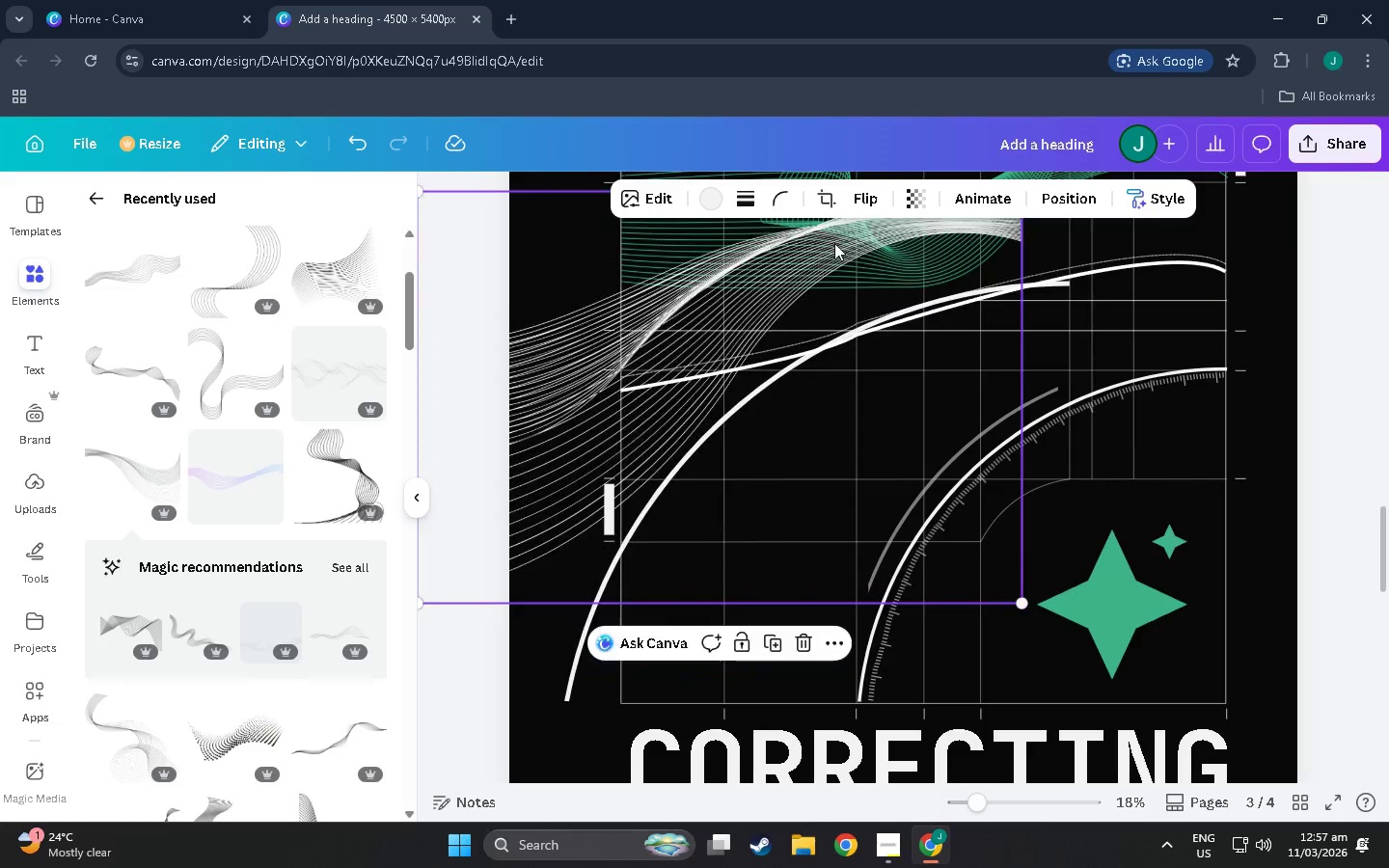 
key(Control+ControlLeft)
 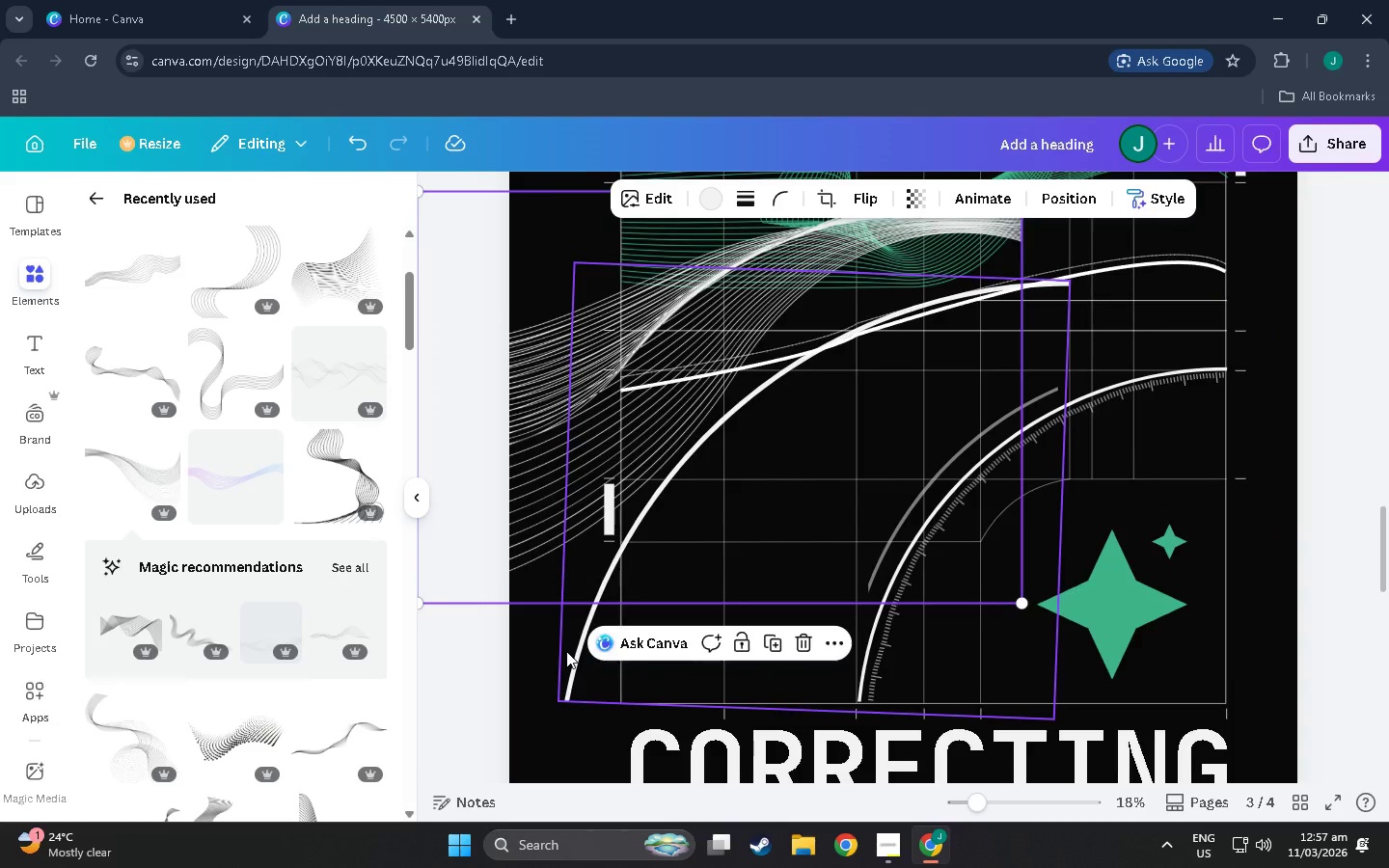 
left_click_drag(start_coordinate=[566, 651], to_coordinate=[769, 655])
 